 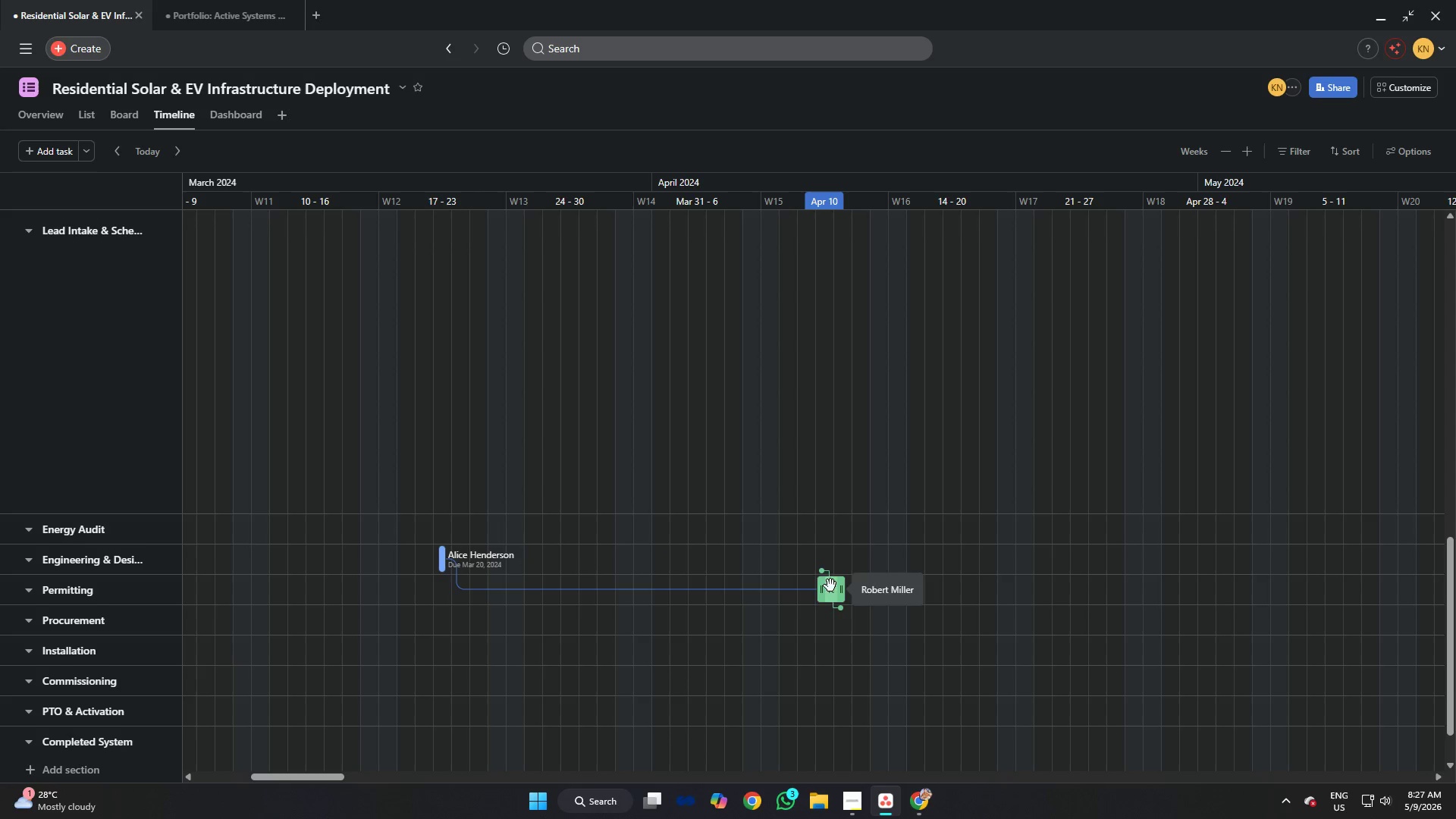 
left_click_drag(start_coordinate=[821, 567], to_coordinate=[435, 552])
 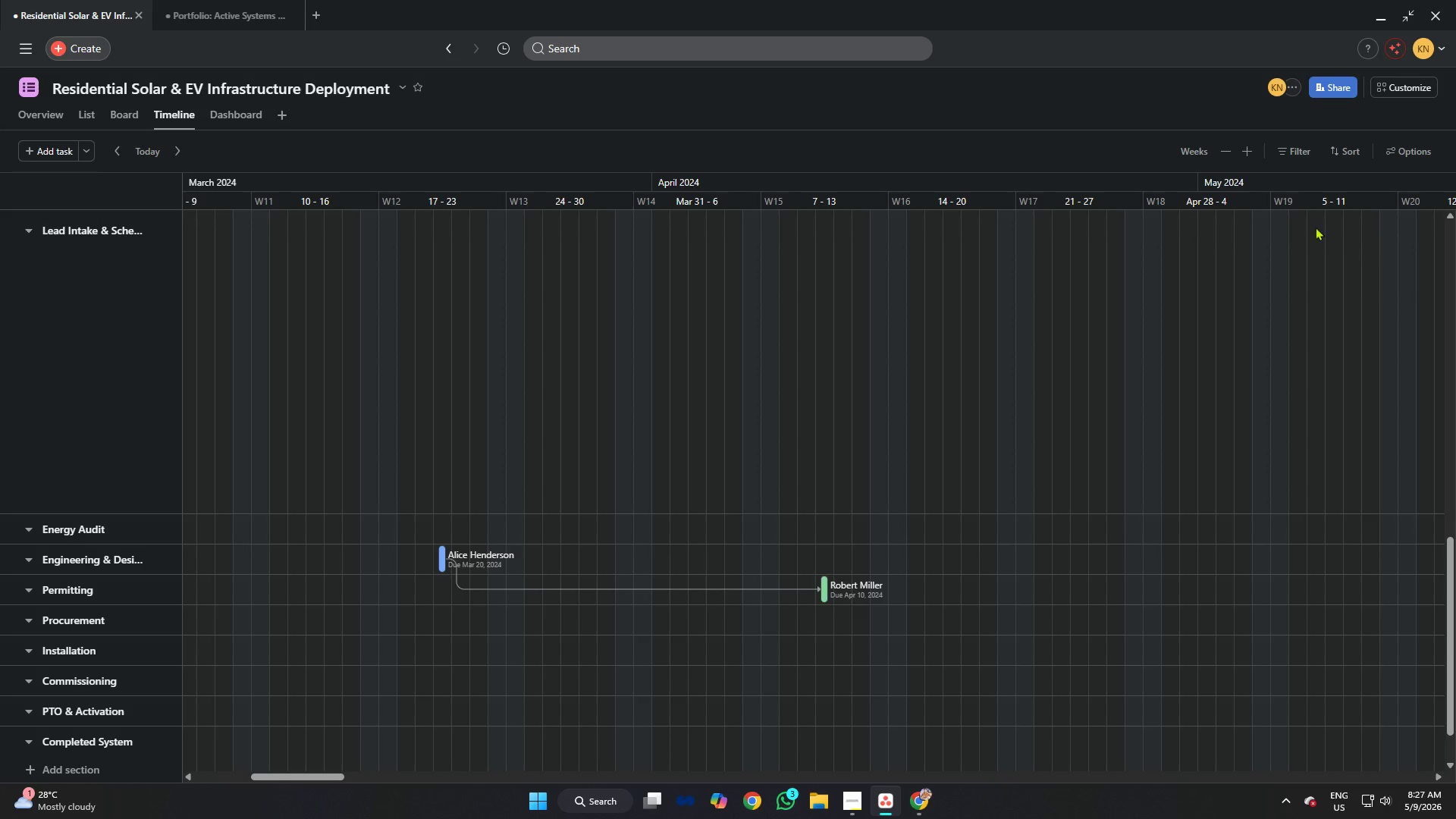 
left_click([134, 119])
 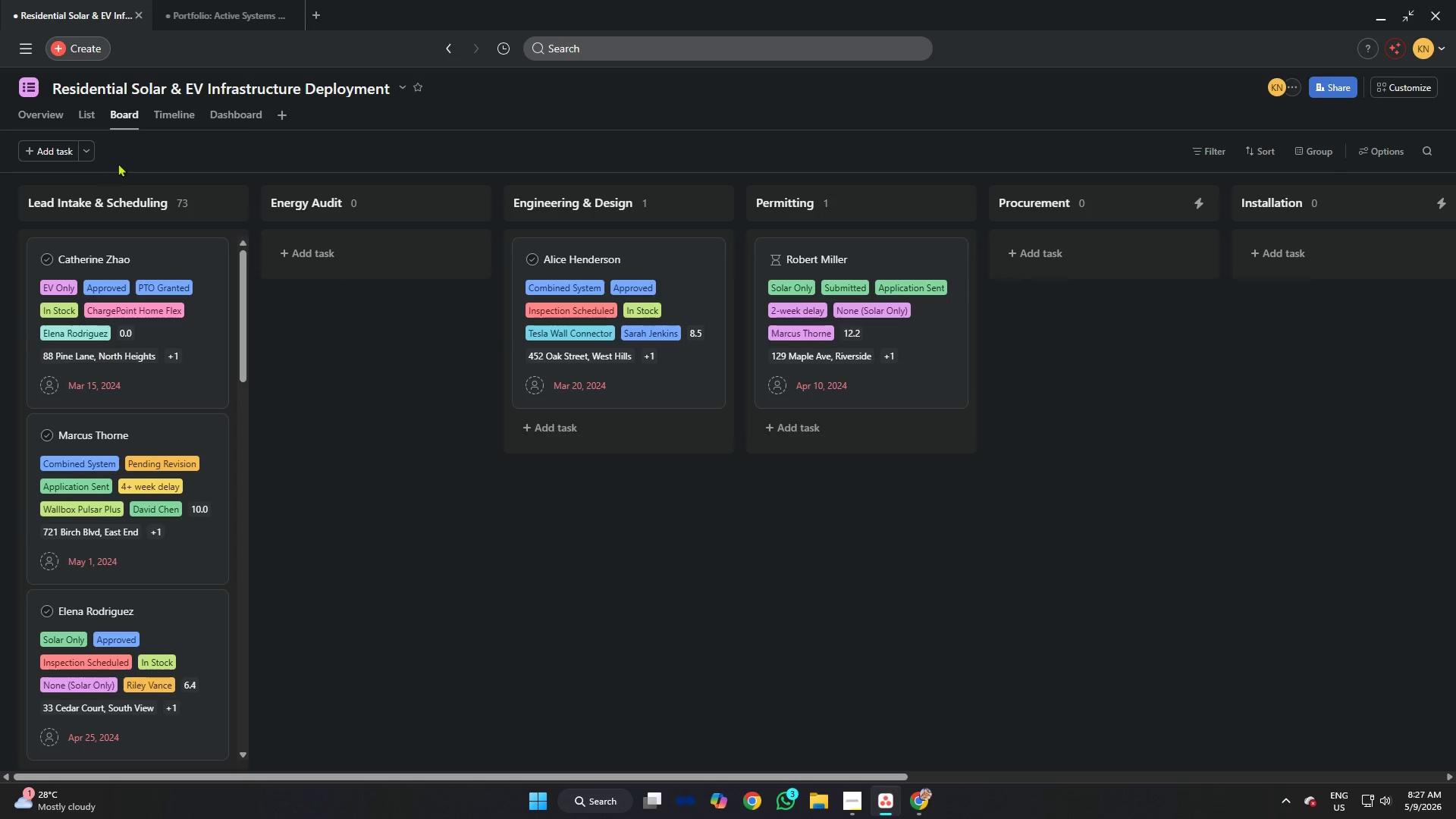 
left_click([168, 121])
 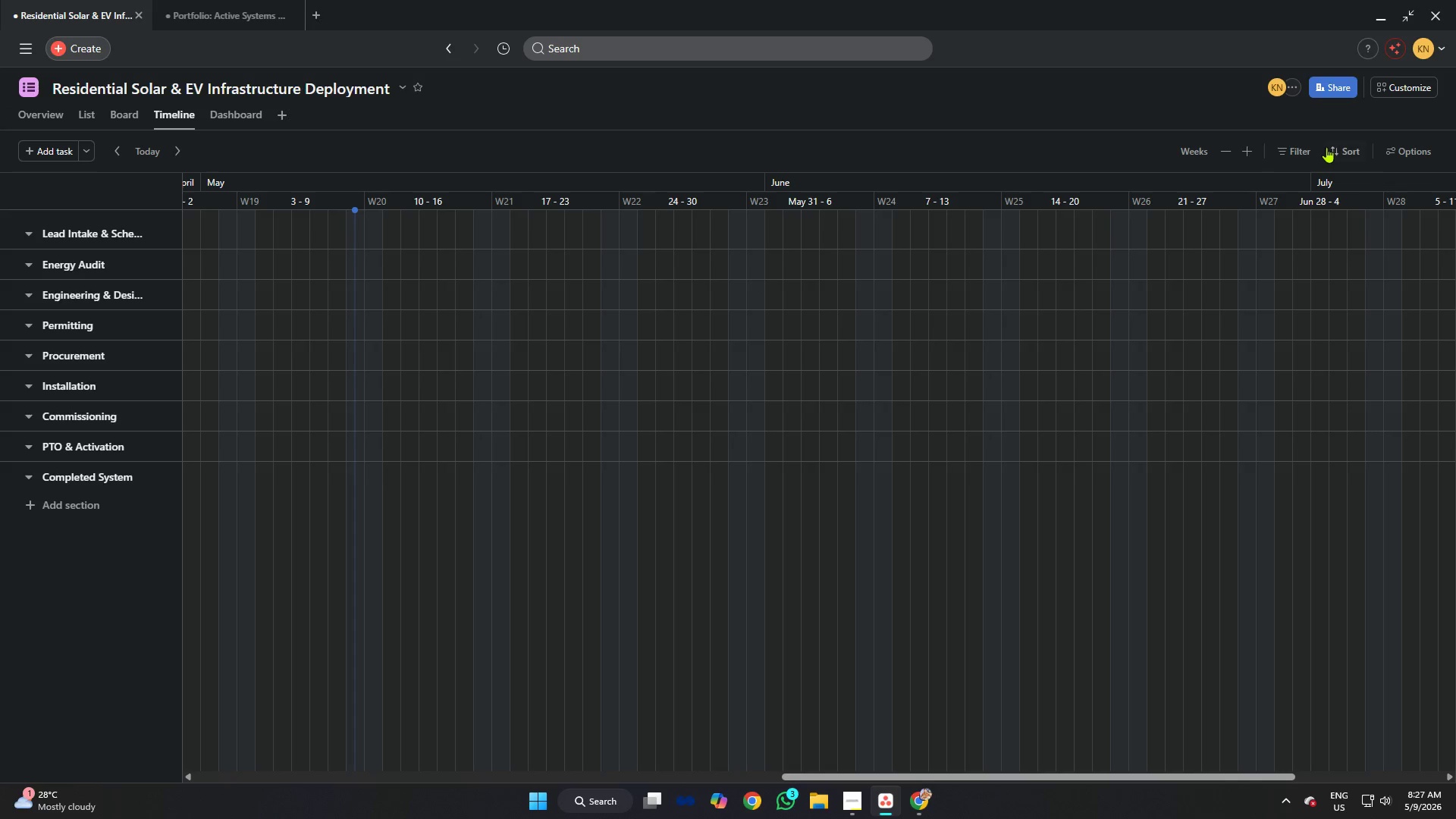 
left_click([1394, 152])
 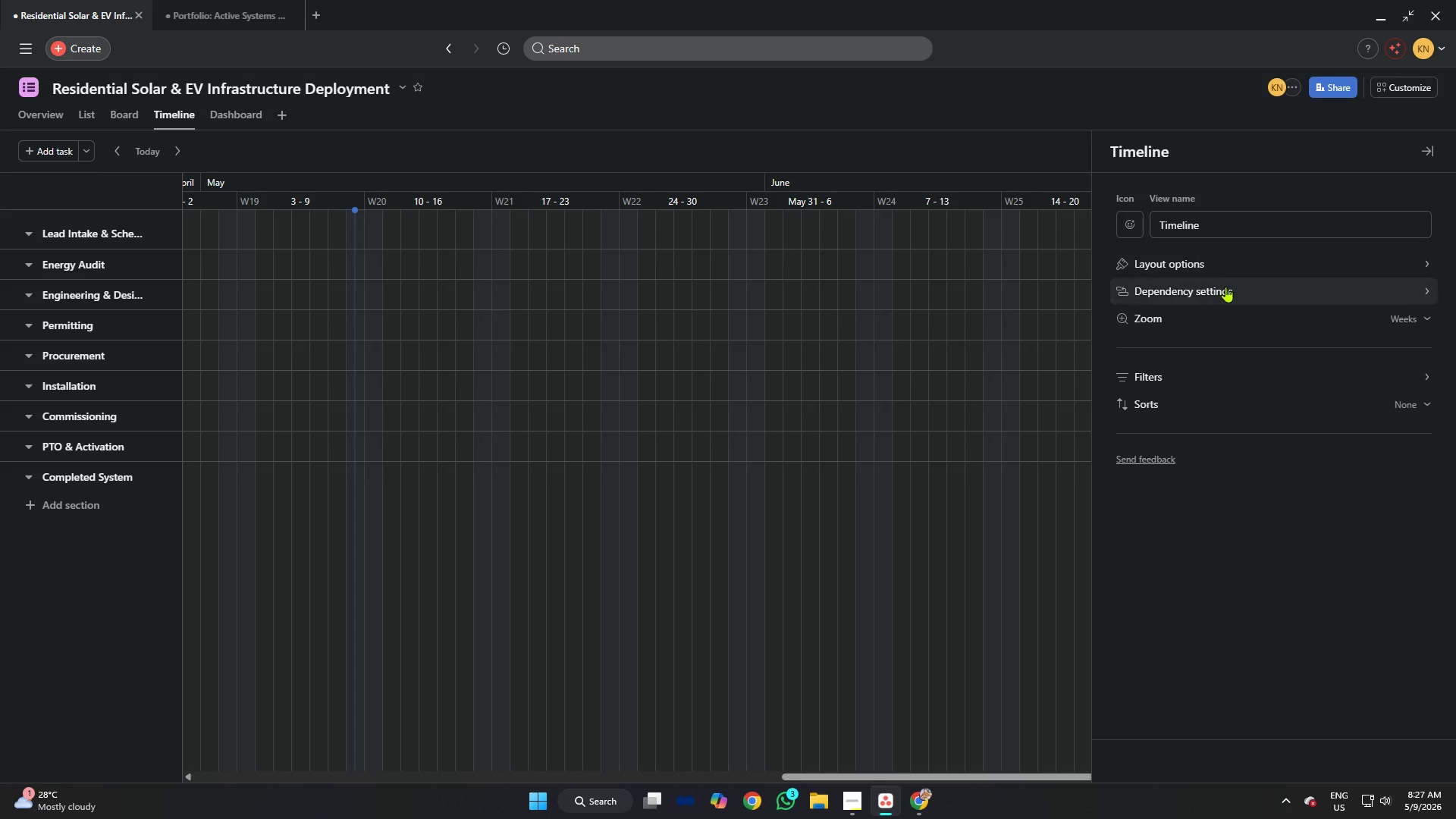 
left_click([1212, 304])
 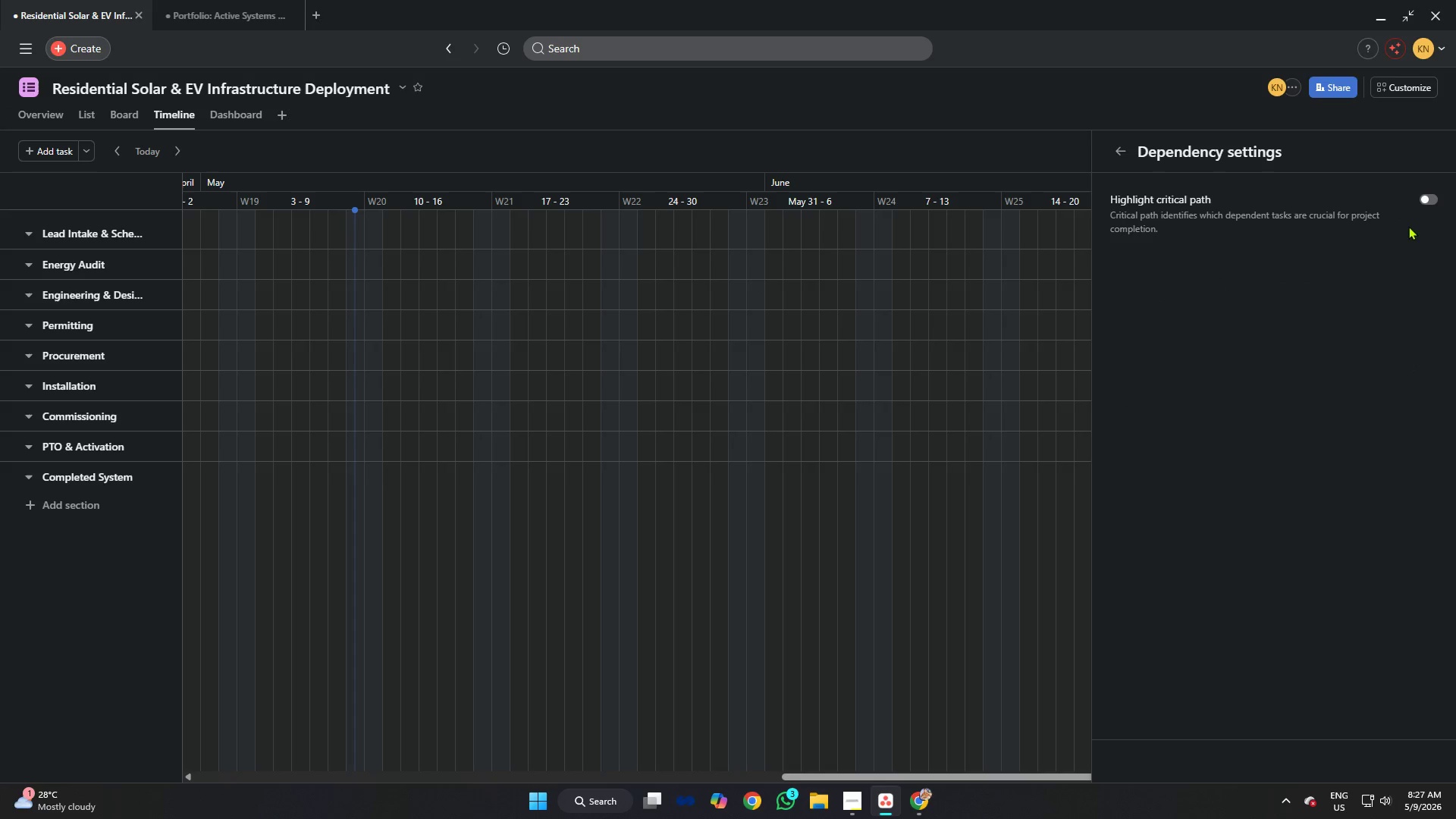 
left_click([1424, 202])
 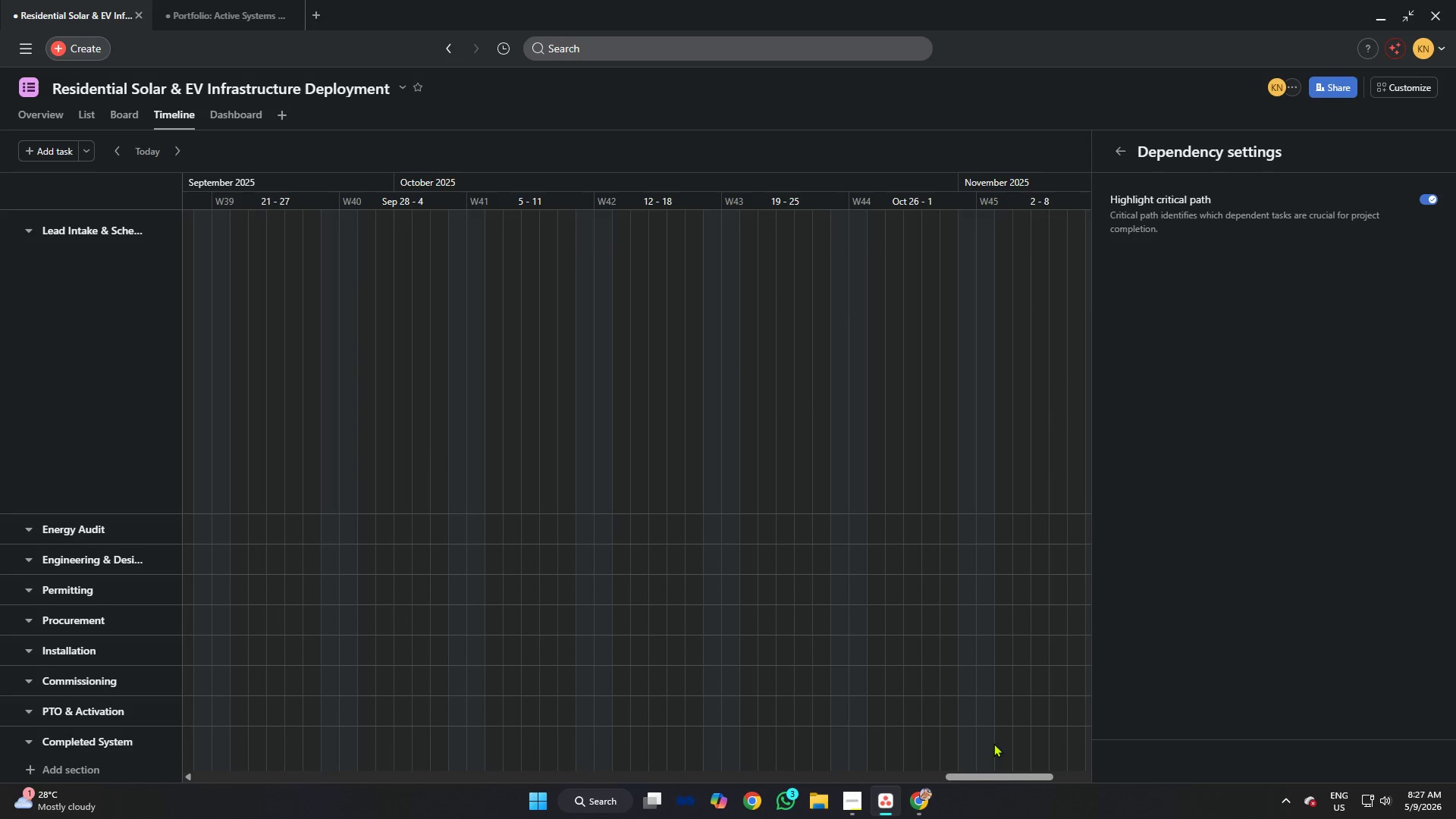 
left_click_drag(start_coordinate=[999, 777], to_coordinate=[108, 682])
 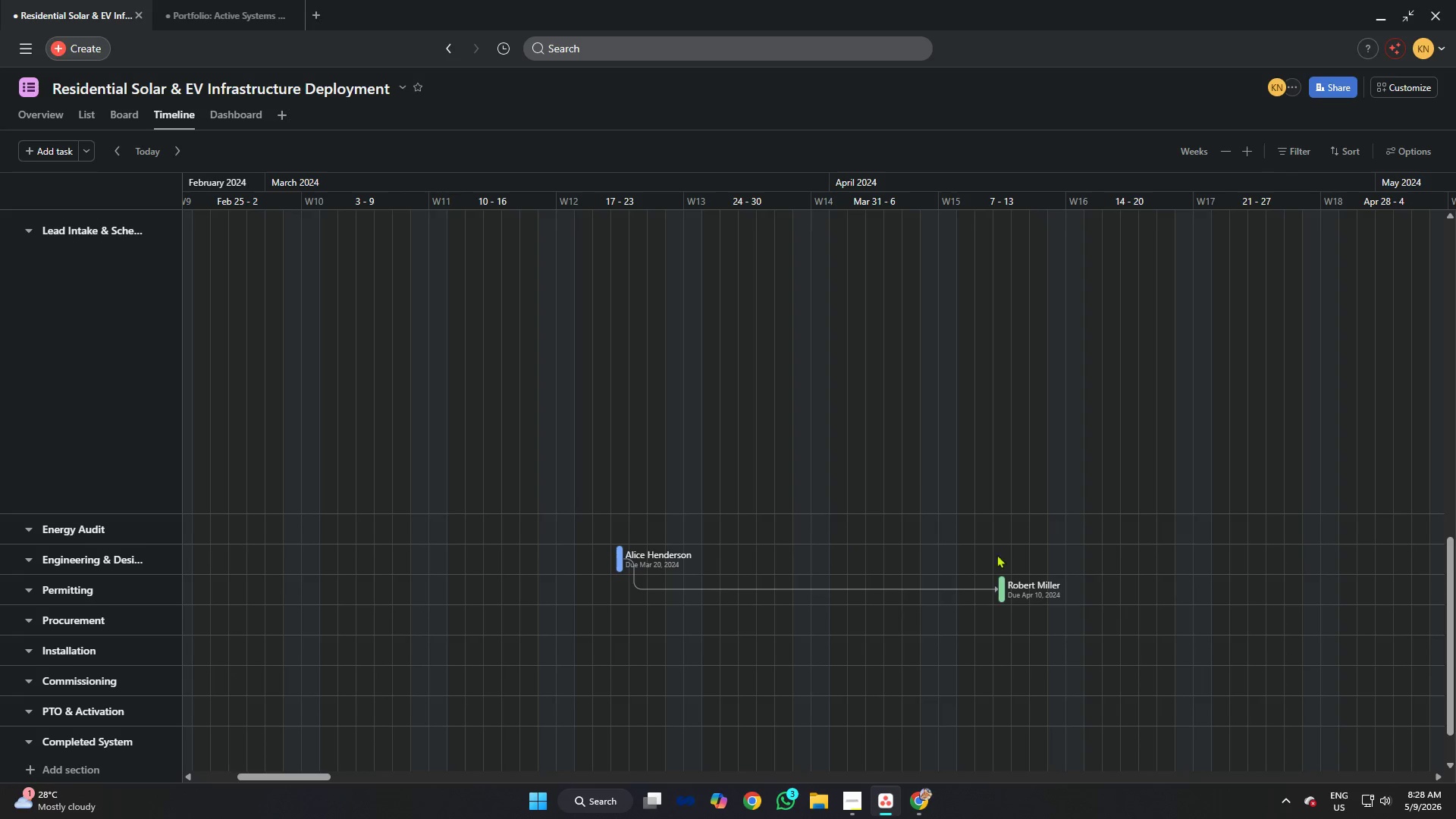 
scroll: coordinate [896, 460], scroll_direction: down, amount: 4.0
 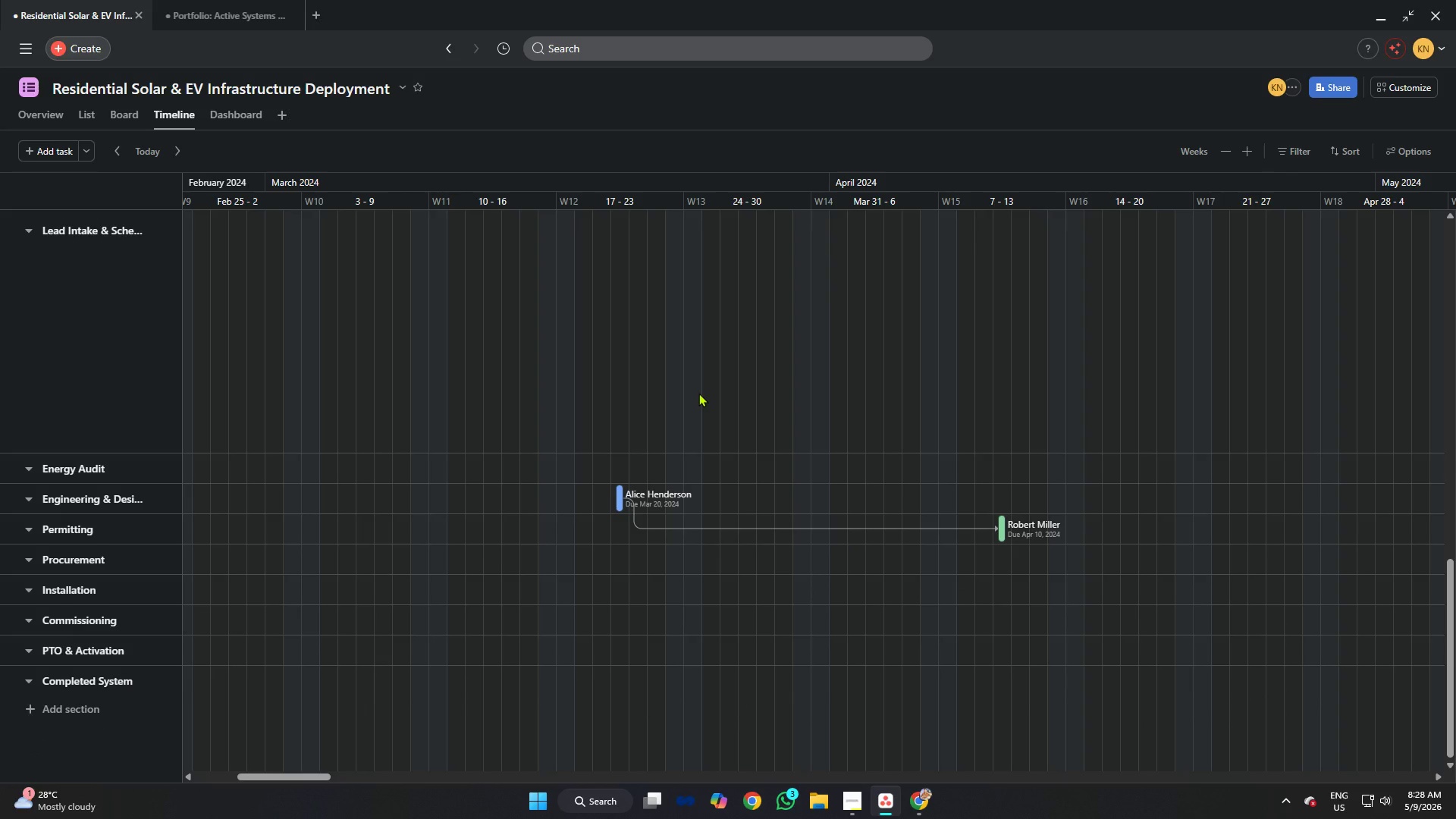 
wait(8.03)
 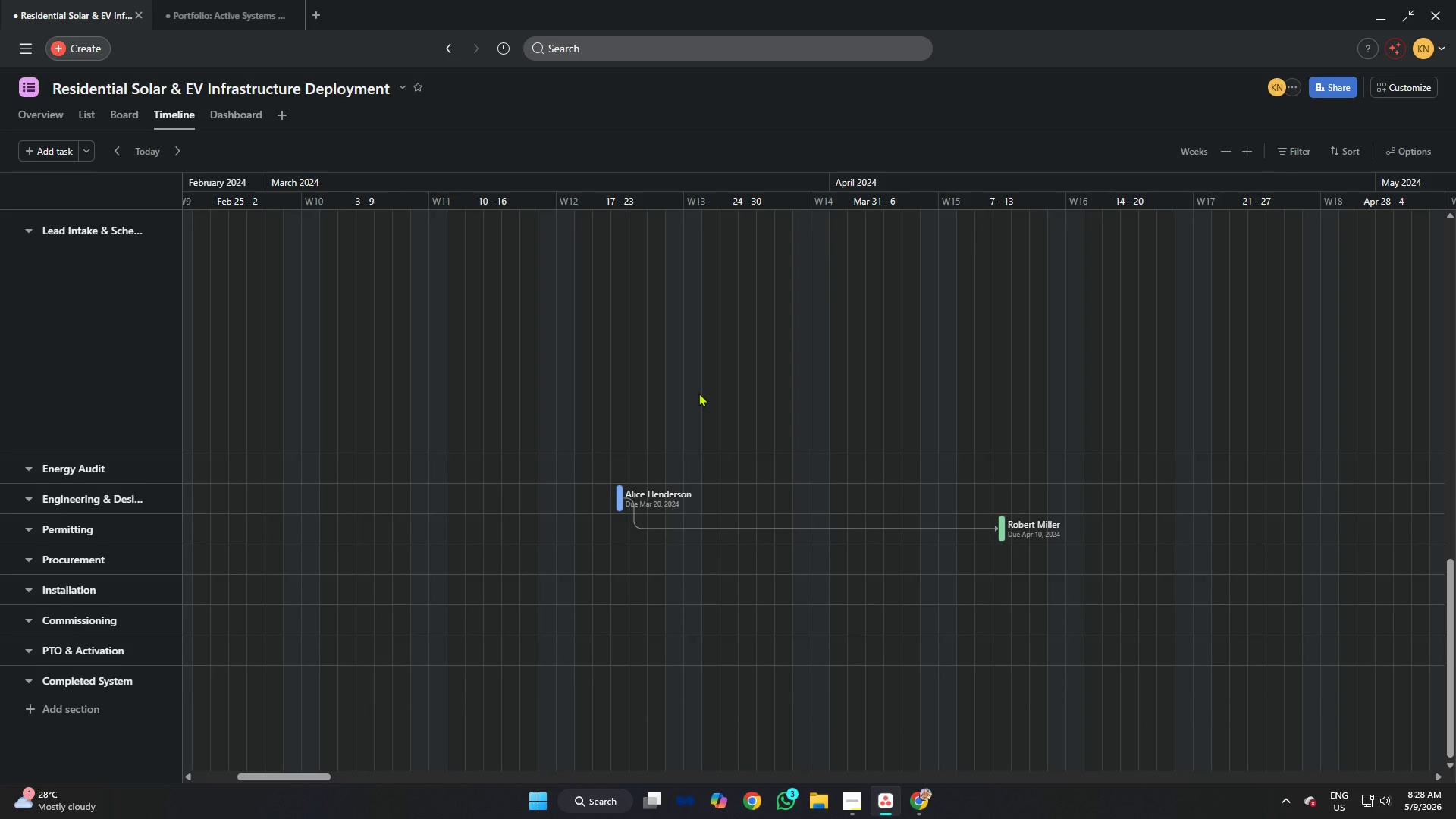 
left_click([165, 497])
 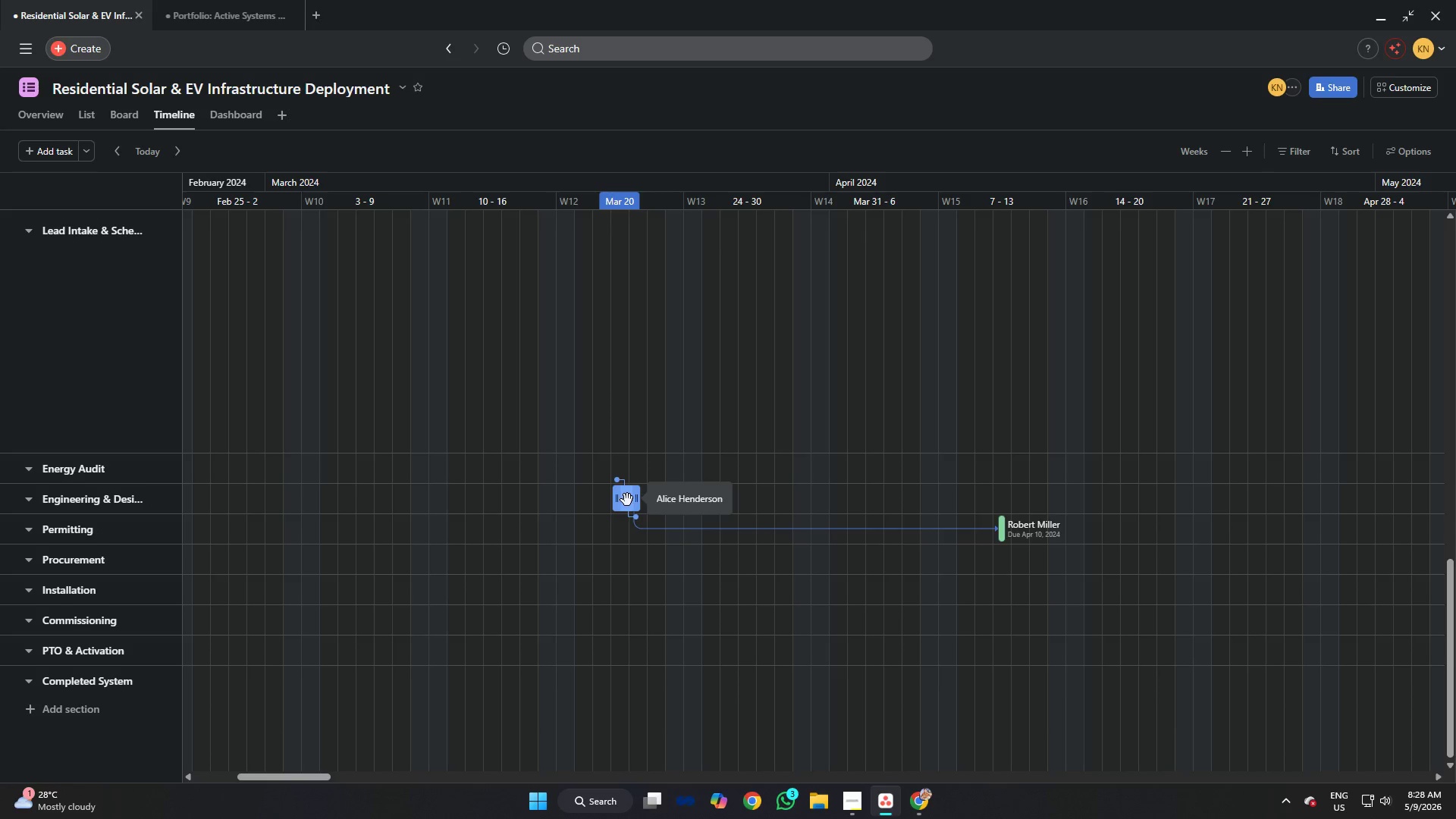 
wait(7.69)
 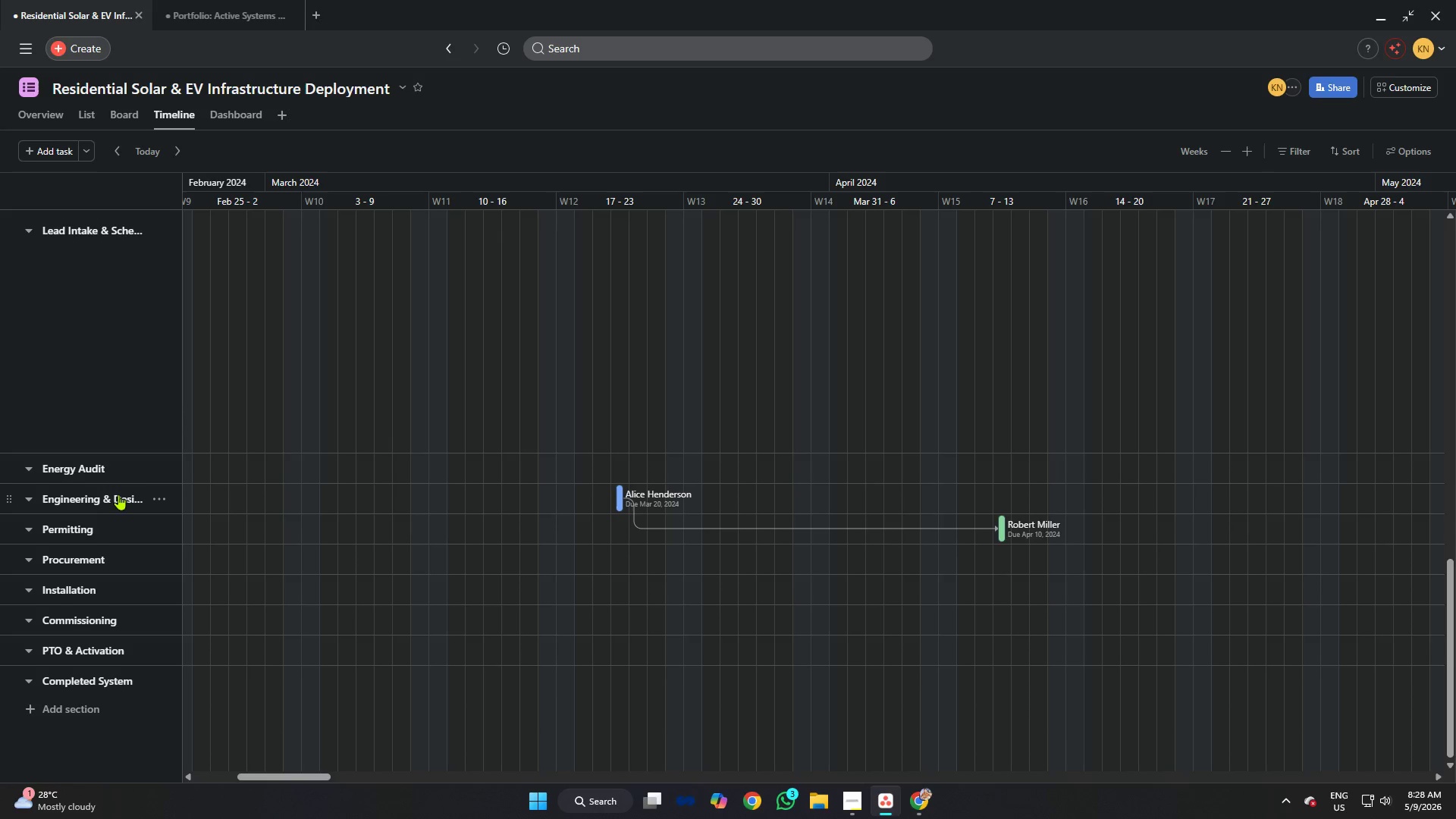 
left_click_drag(start_coordinate=[635, 500], to_coordinate=[777, 494])
 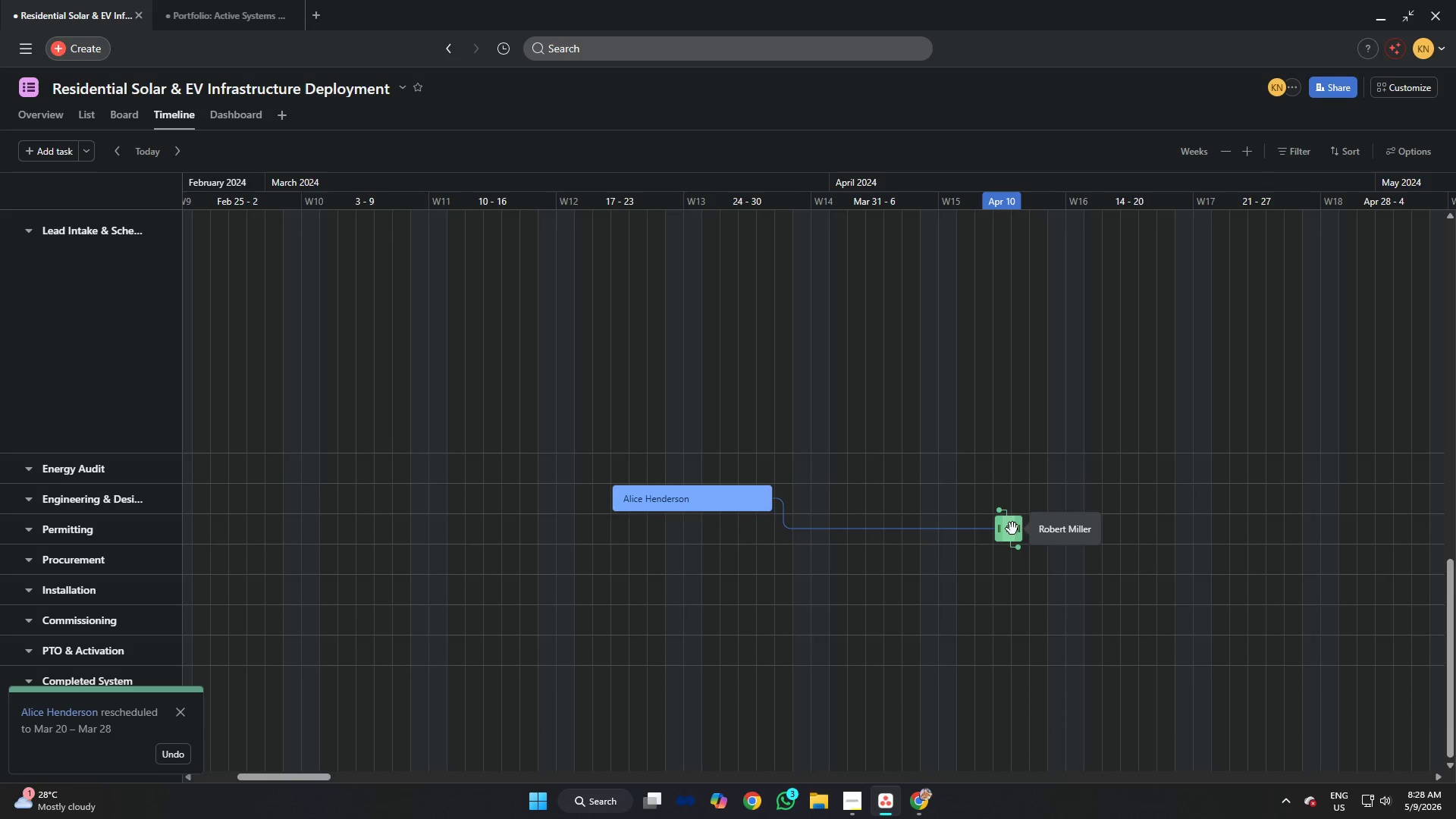 
left_click_drag(start_coordinate=[1021, 529], to_coordinate=[1119, 519])
 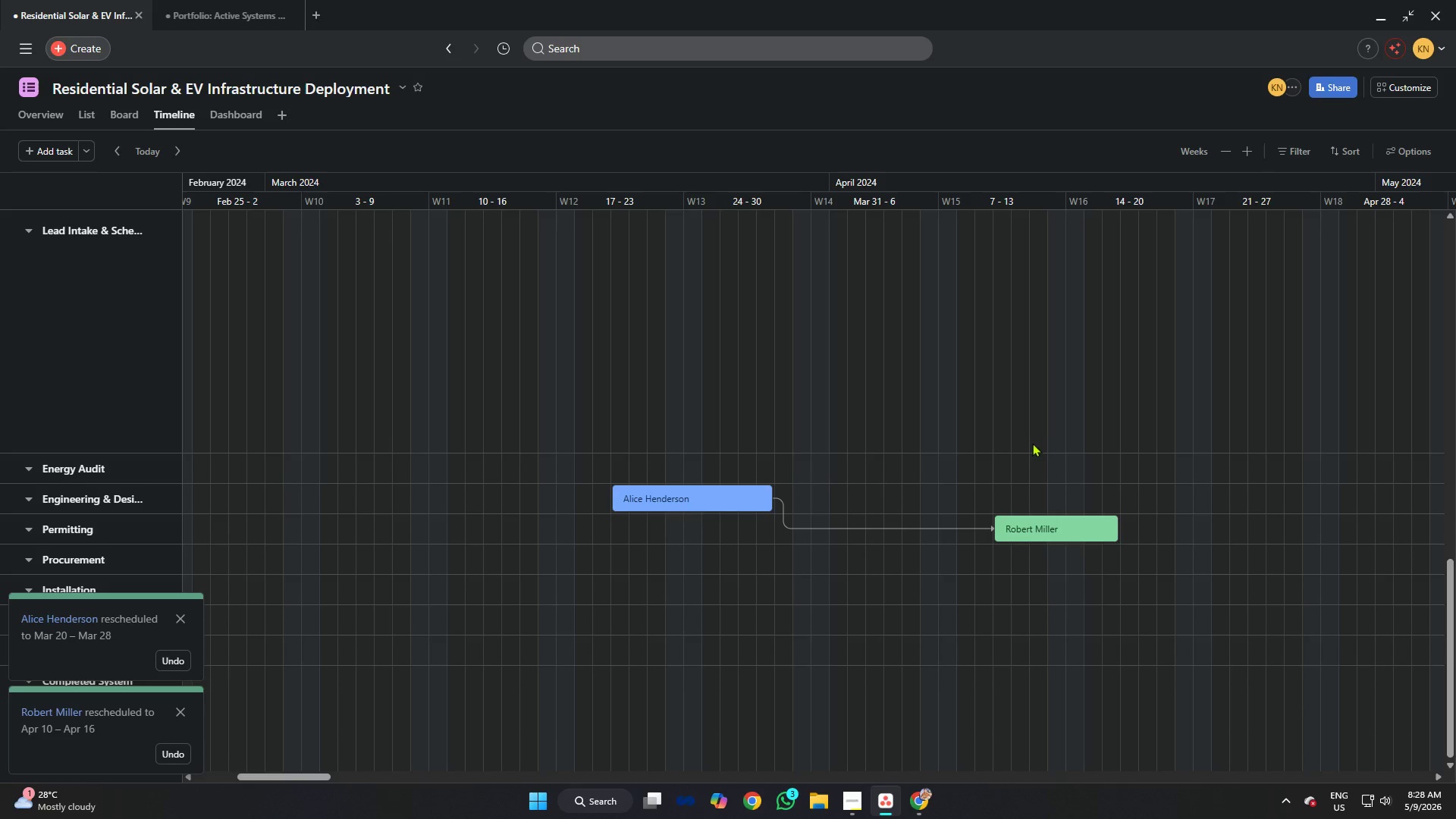 
left_click([1029, 440])
 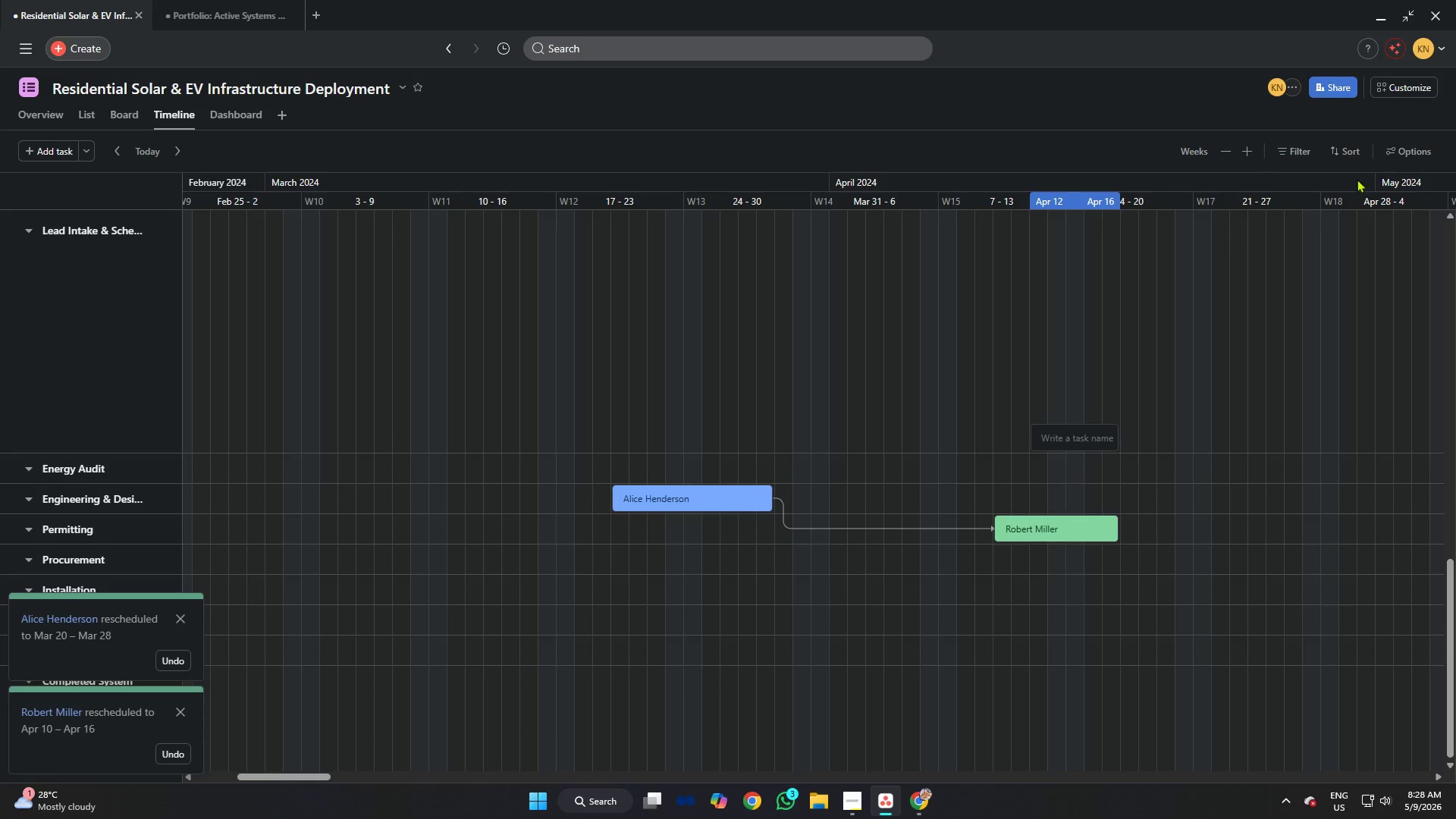 
left_click([1292, 155])
 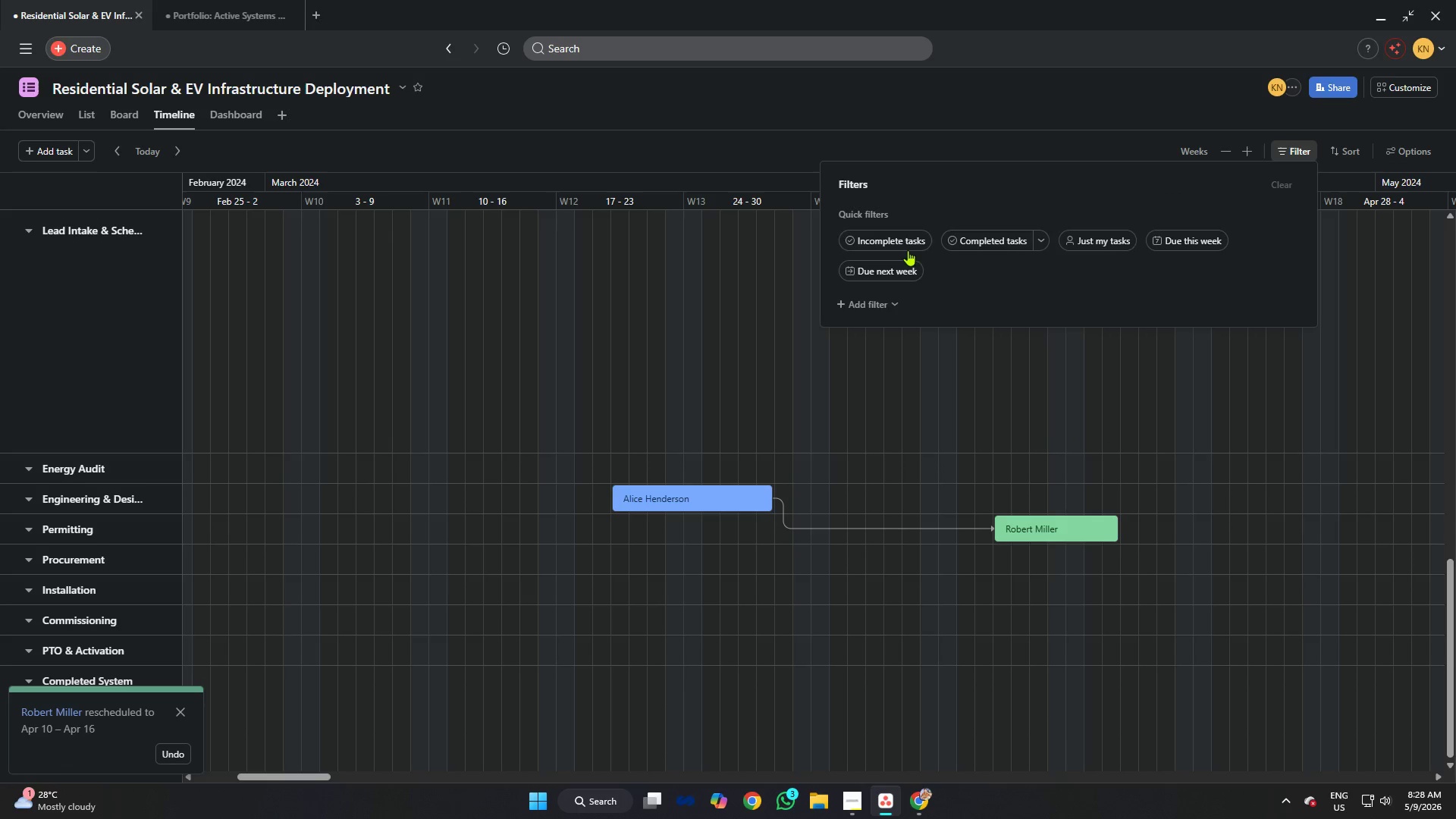 
left_click([877, 308])
 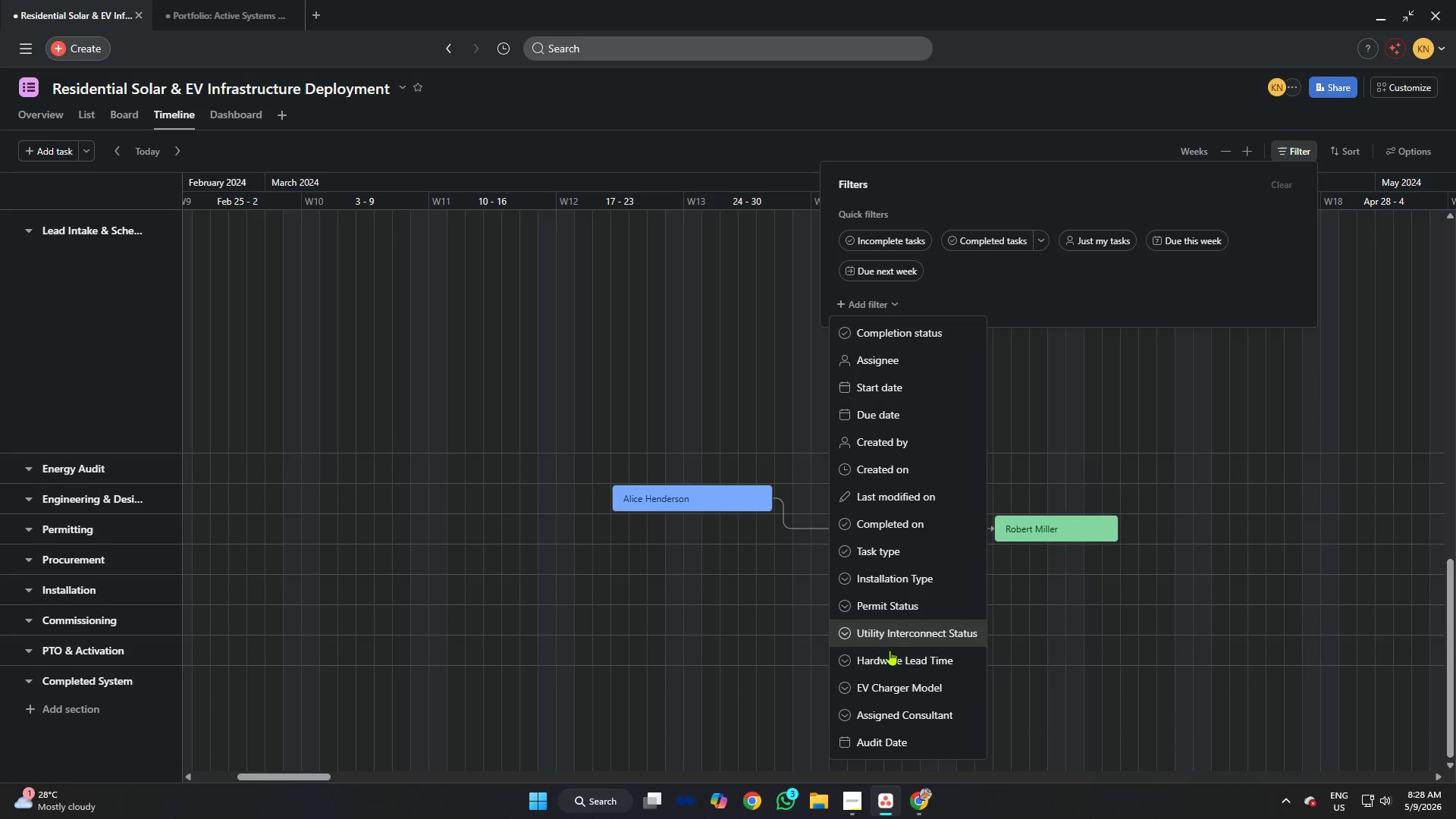 
wait(13.42)
 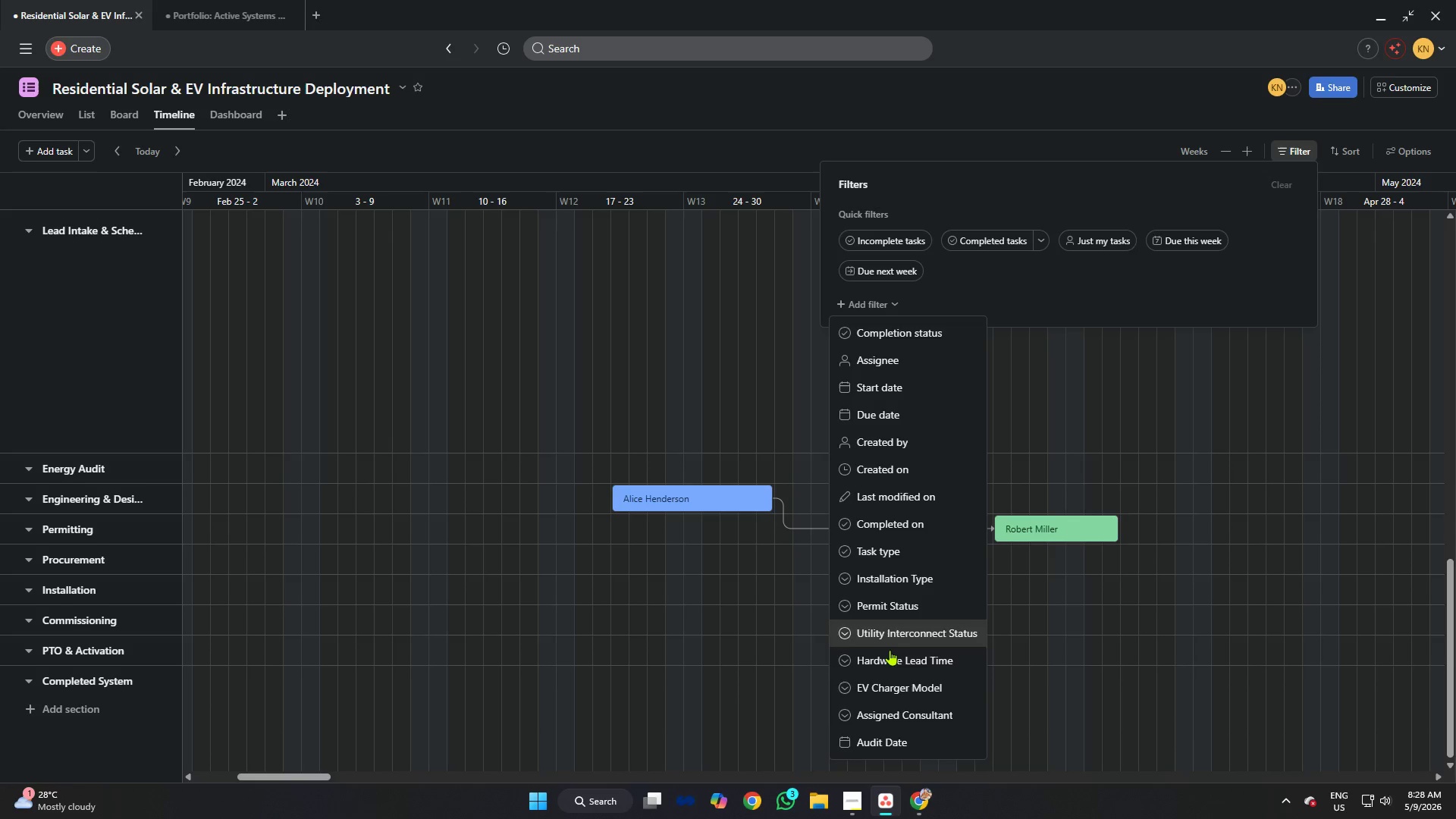 
left_click([1061, 282])
 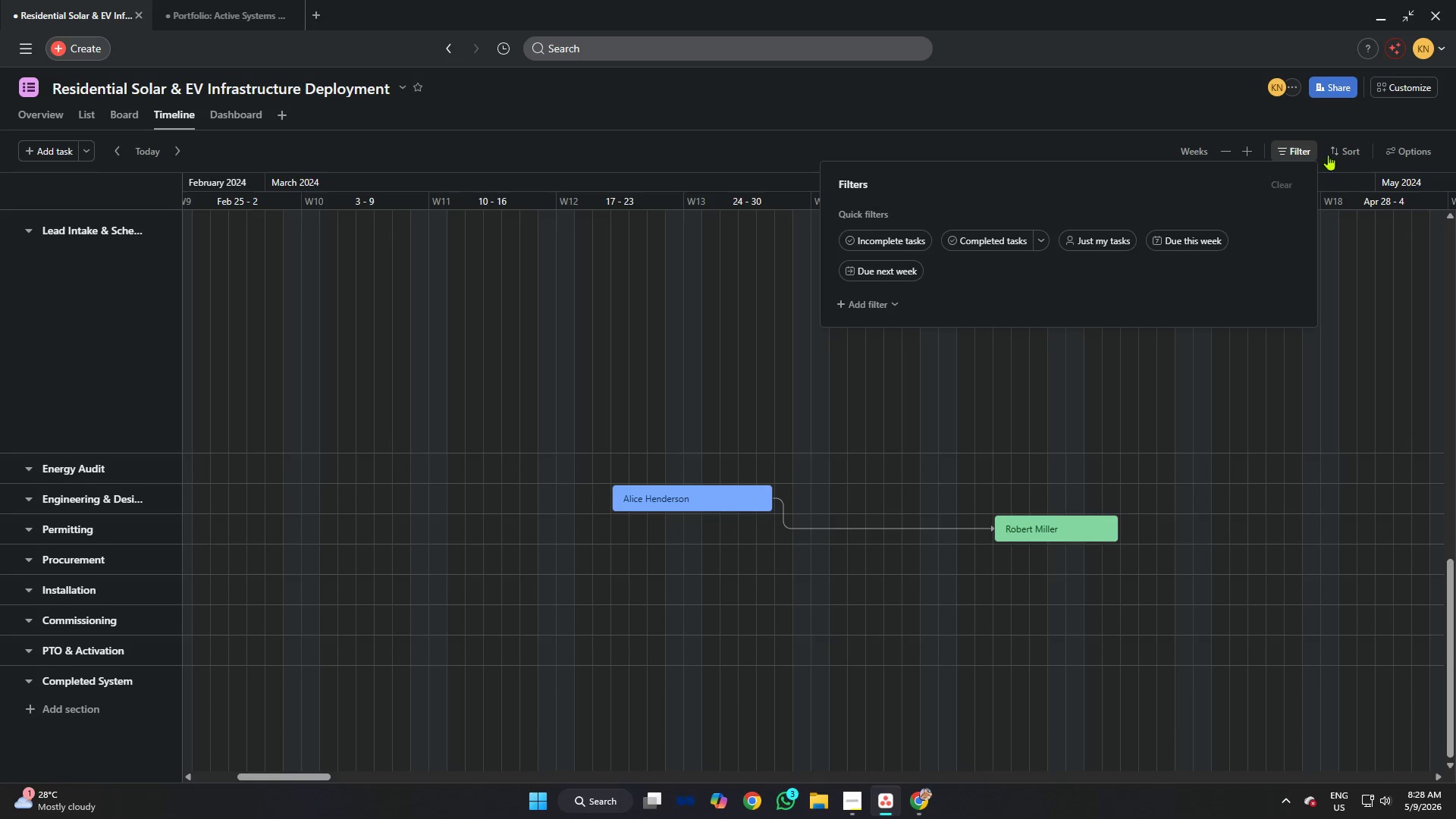 
left_click([1345, 149])
 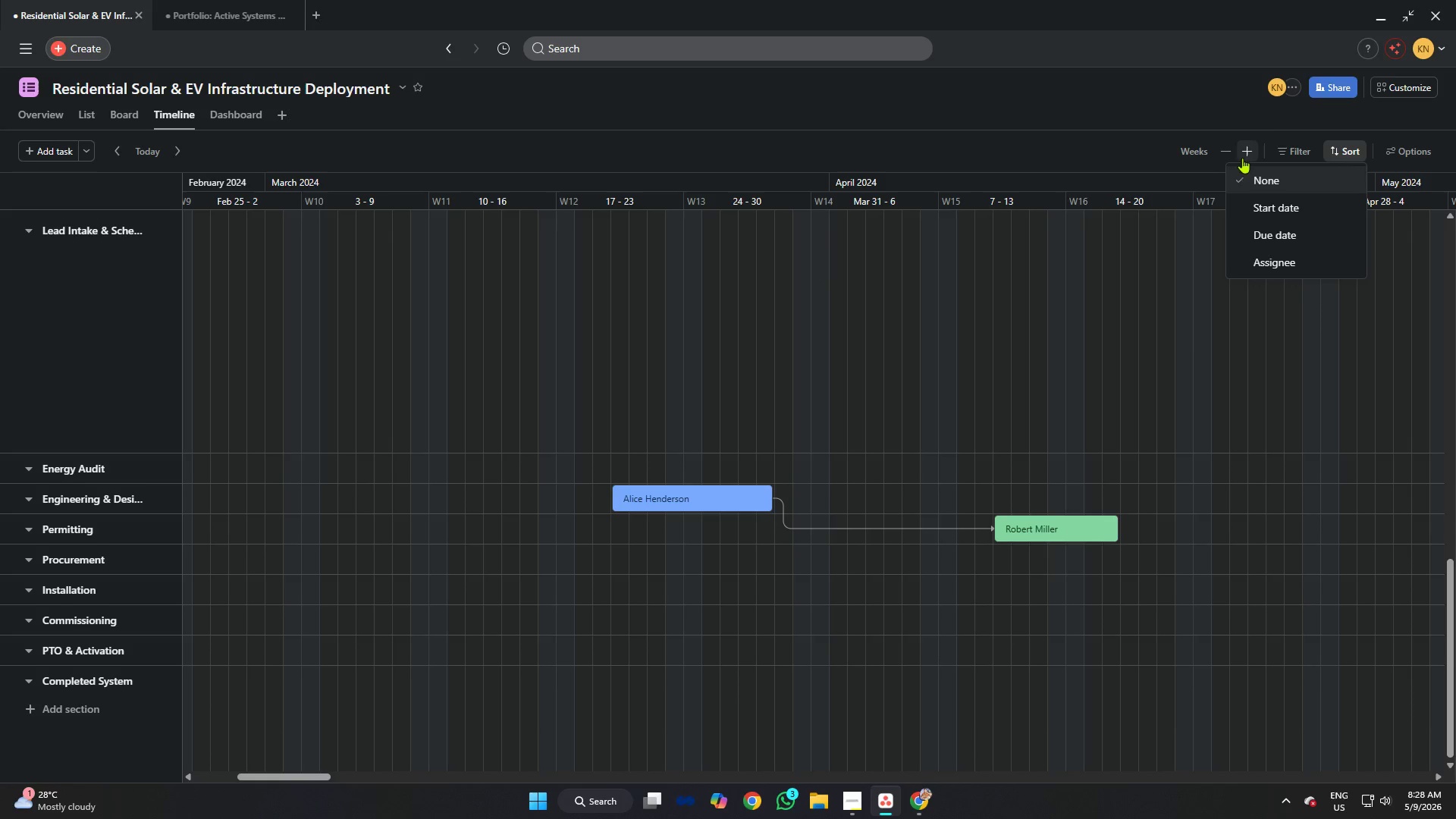 
left_click([1293, 149])
 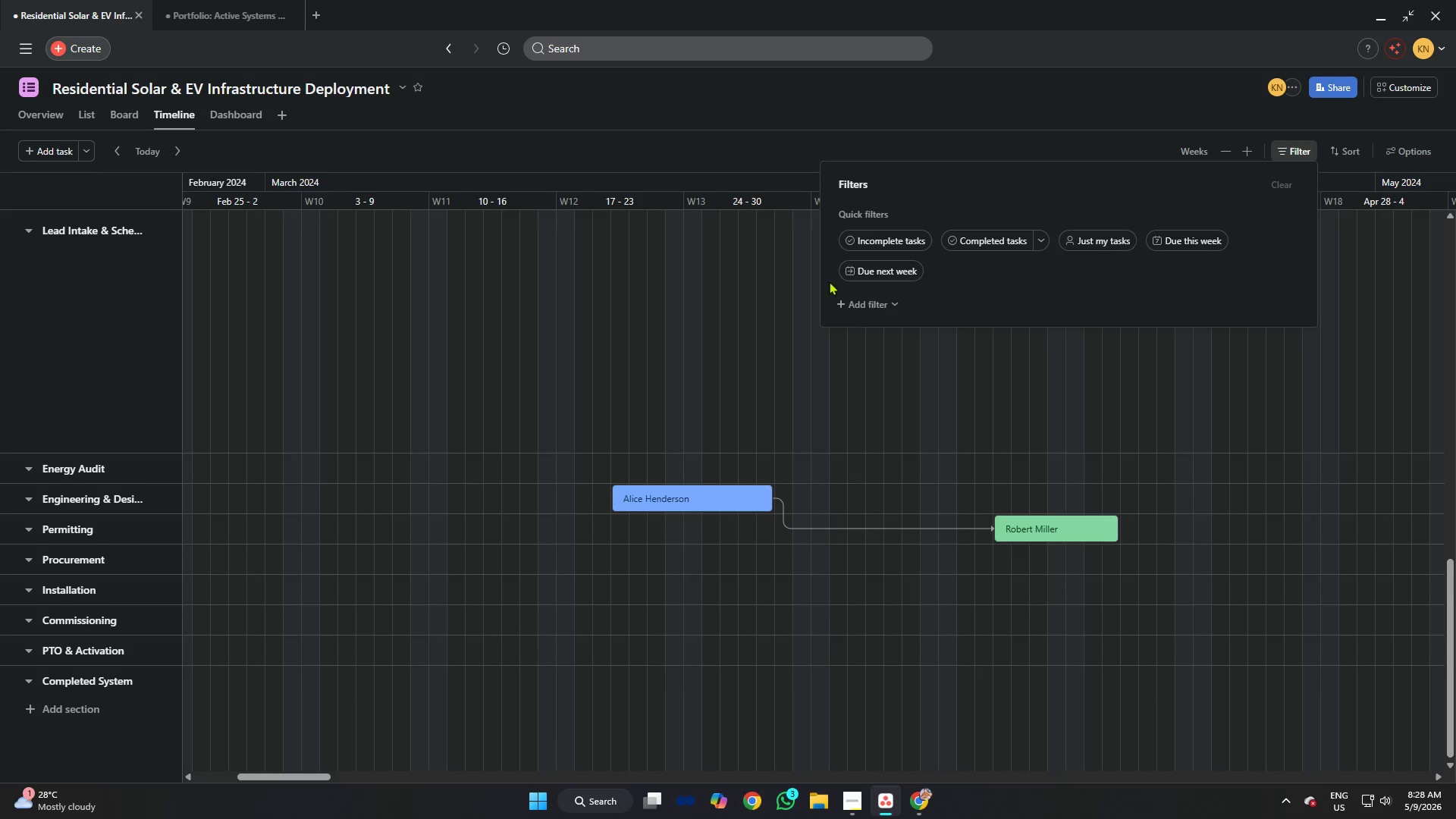 
left_click([861, 300])
 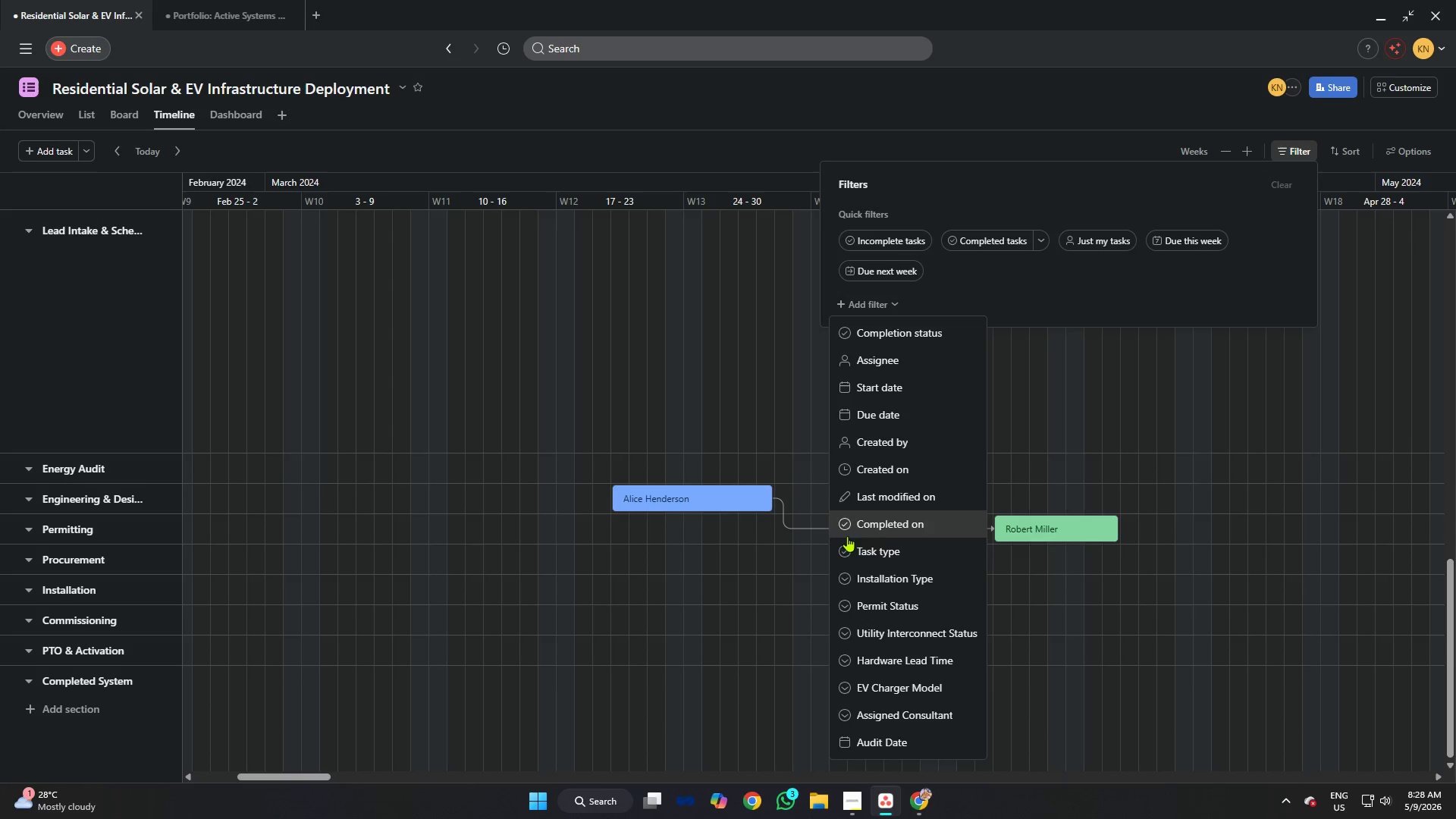 
scroll: coordinate [862, 534], scroll_direction: down, amount: 2.0
 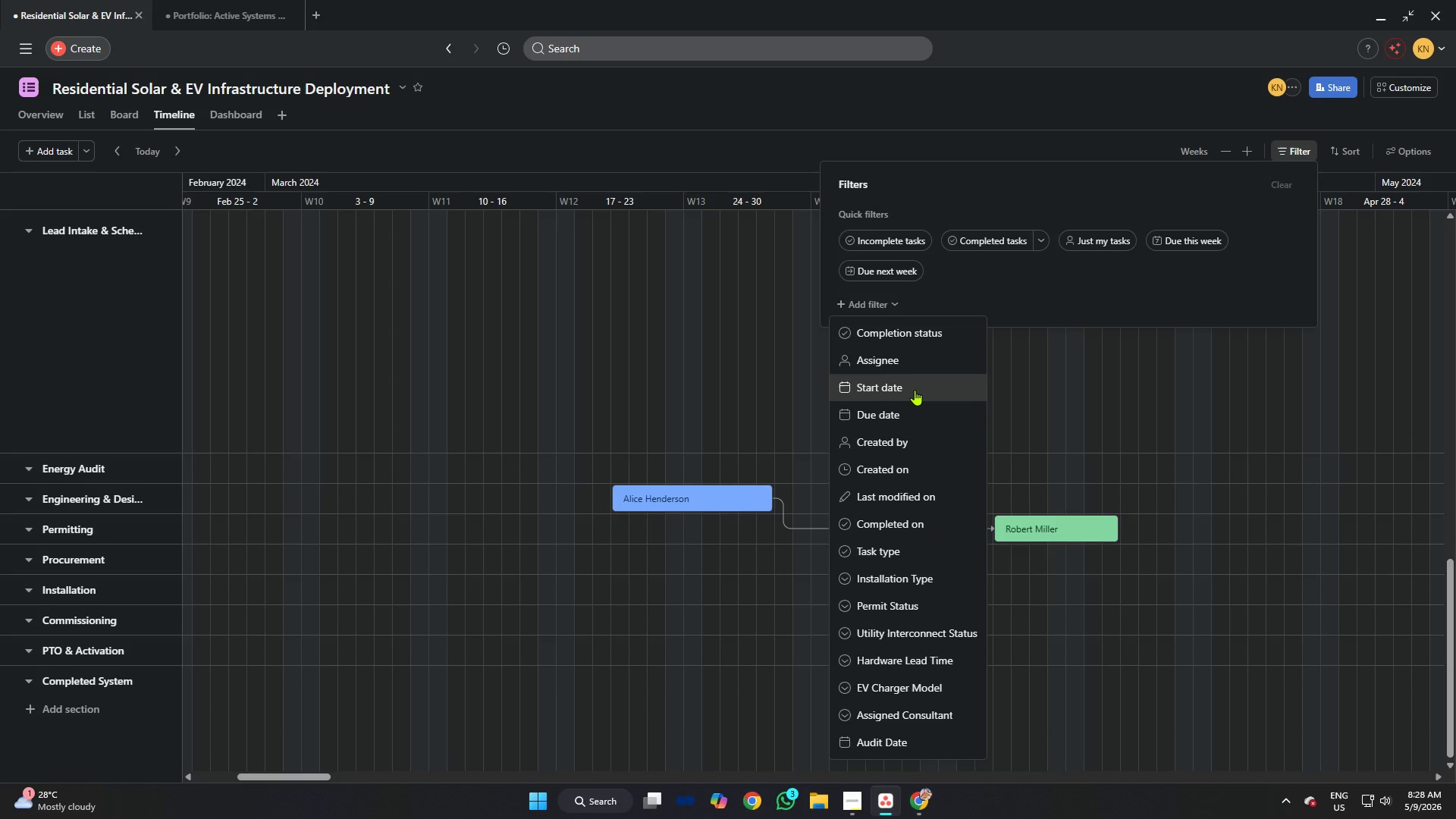 
wait(7.19)
 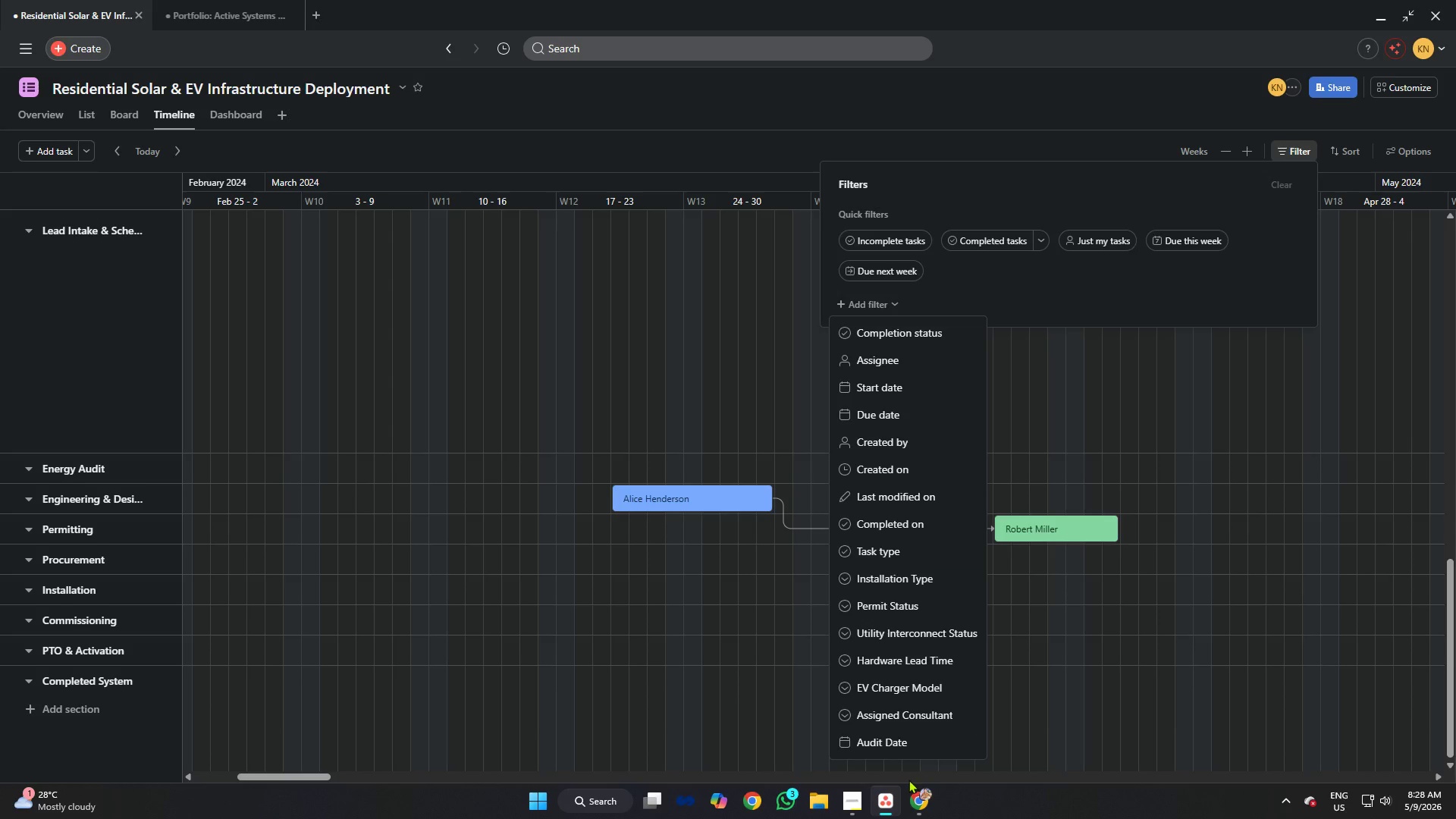 
left_click([921, 711])
 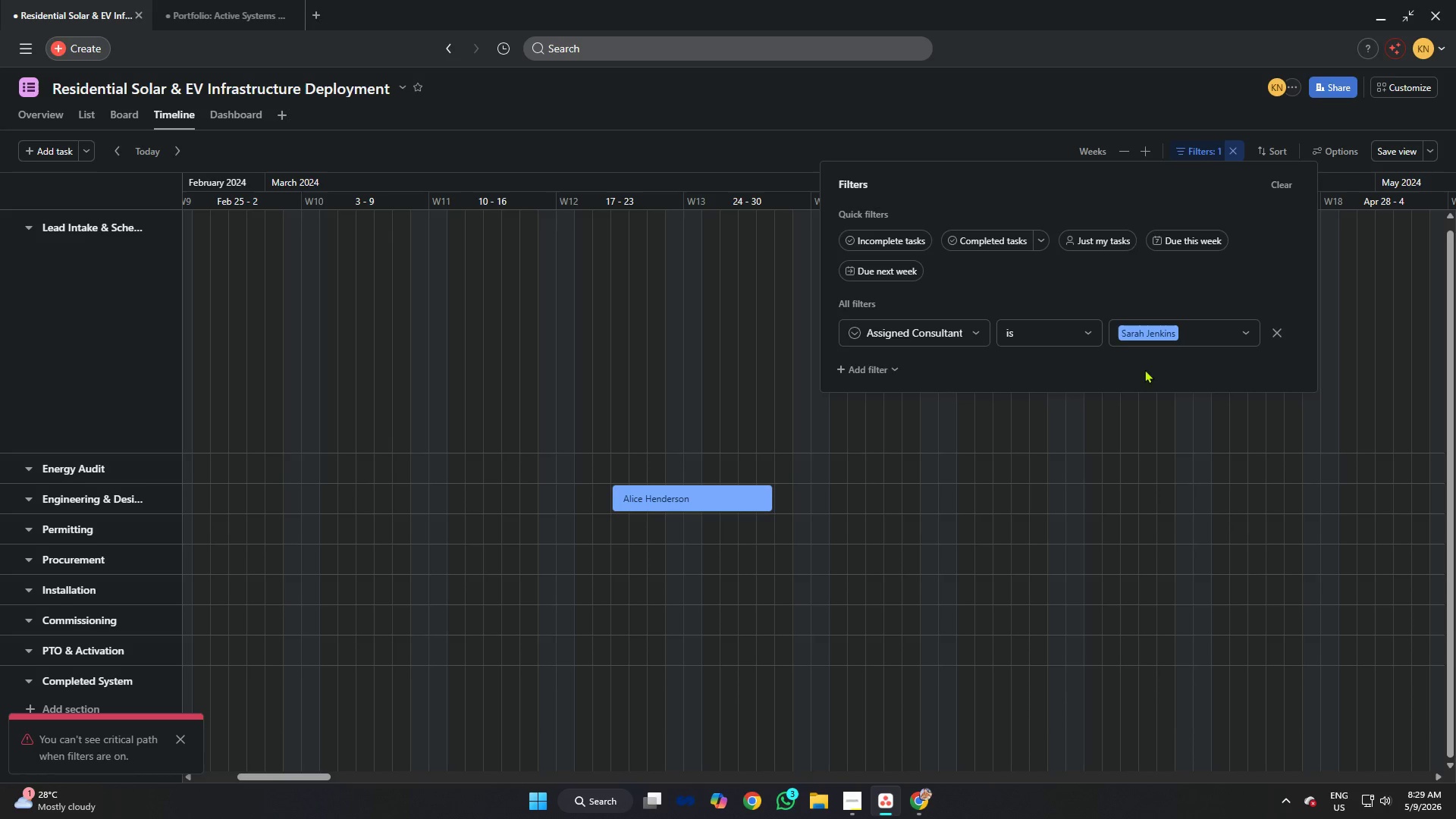 
left_click([1175, 333])
 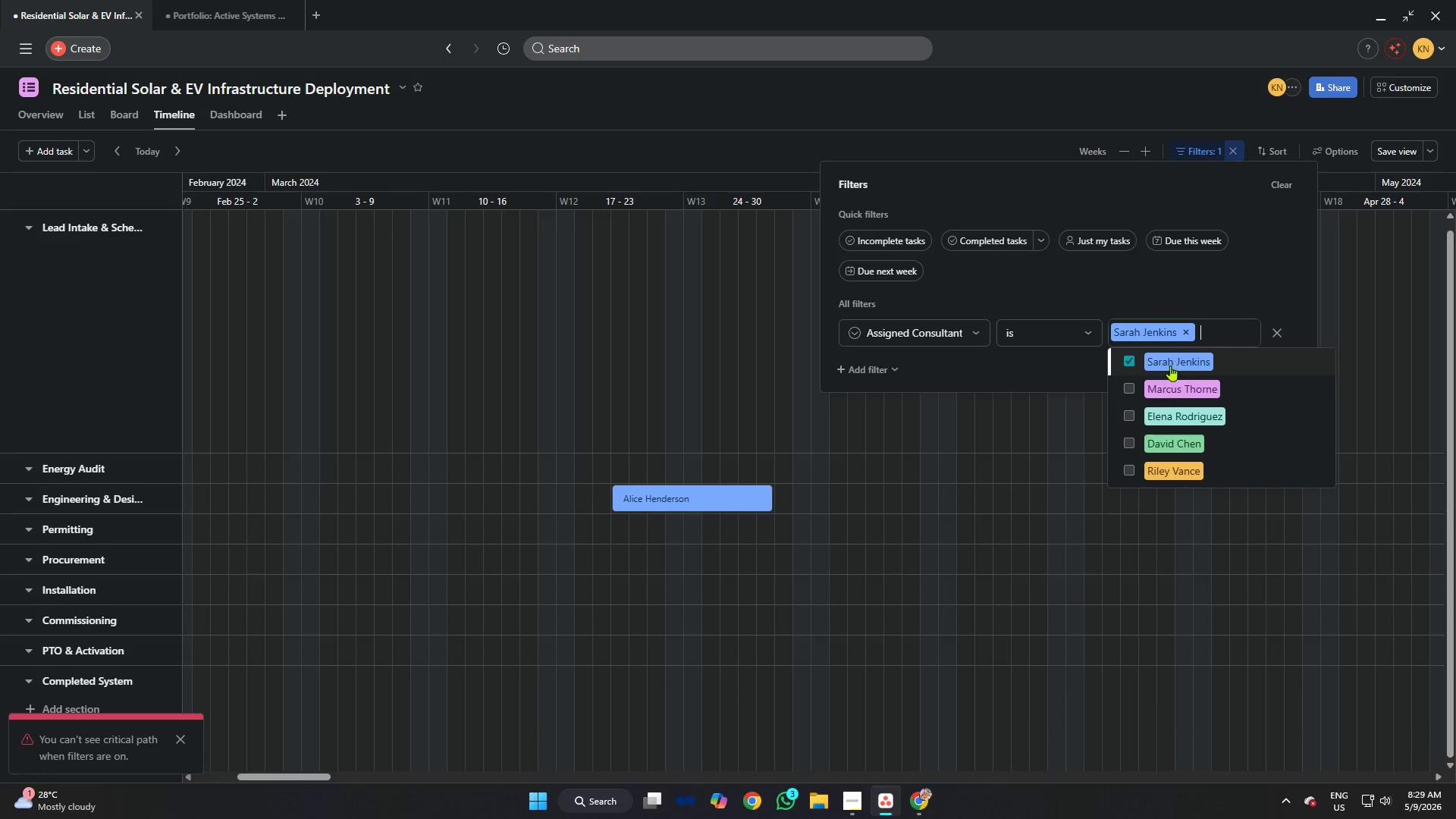 
scroll: coordinate [1153, 406], scroll_direction: down, amount: 3.0
 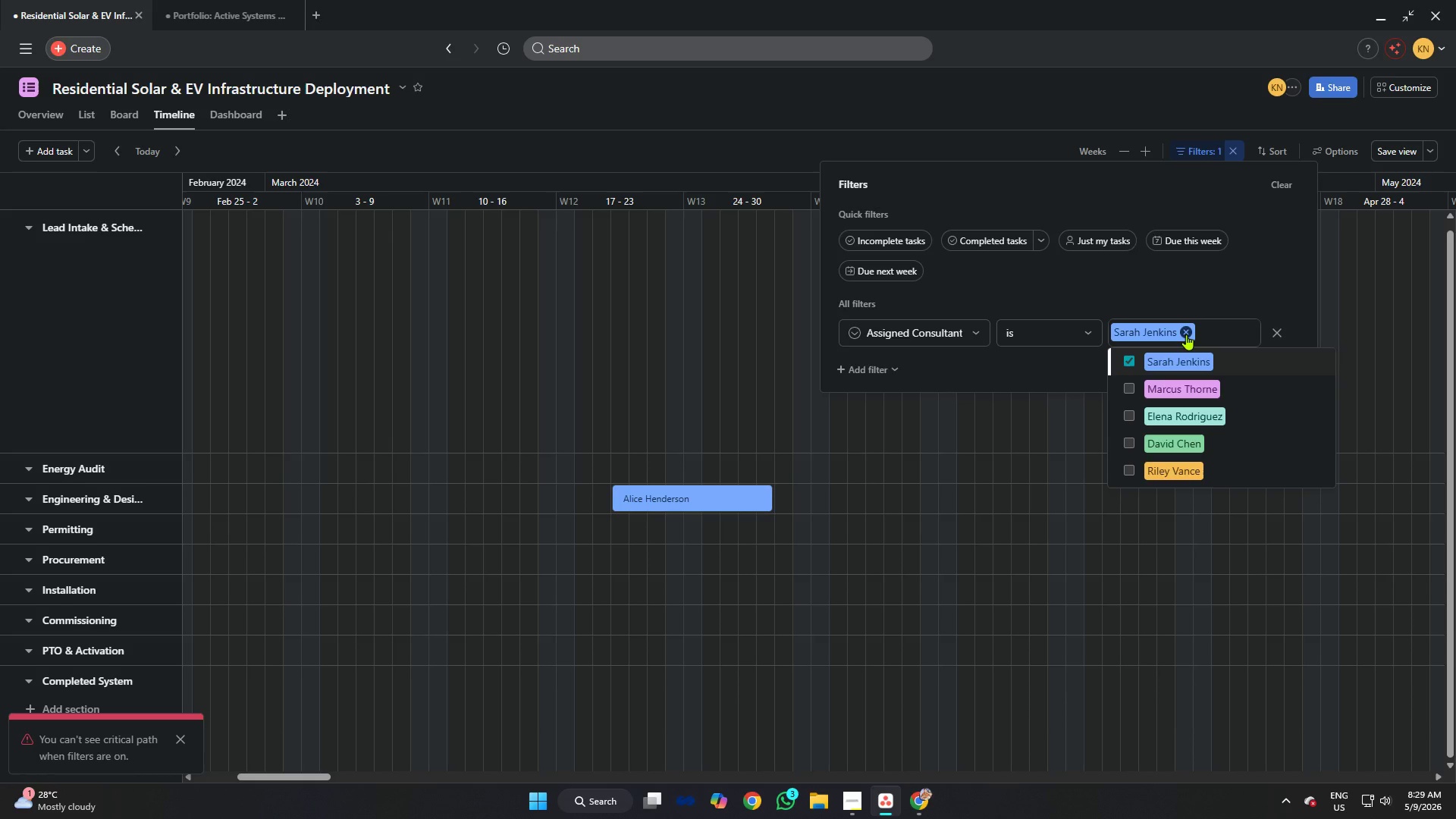 
left_click([1185, 331])
 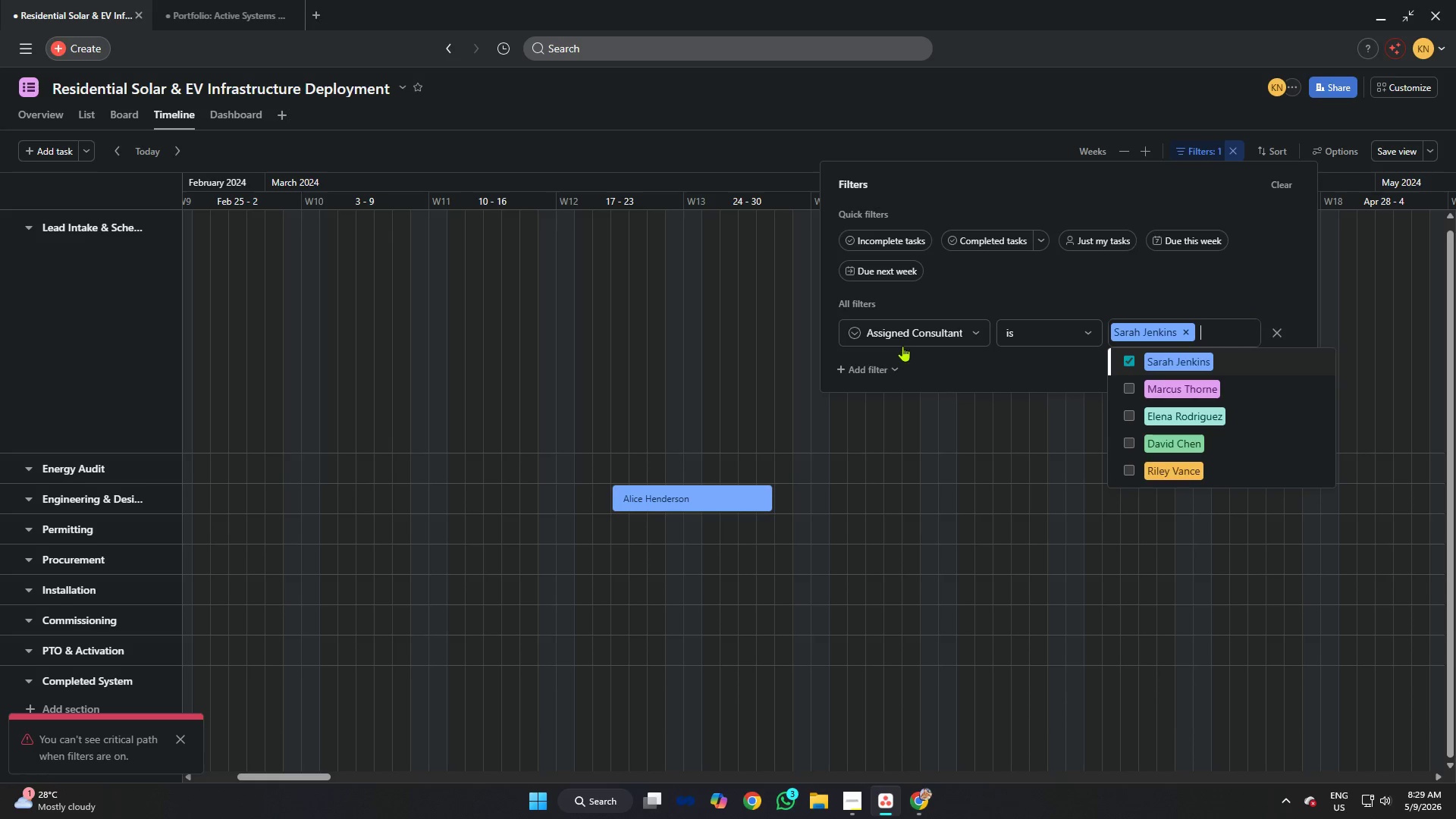 
left_click([900, 335])
 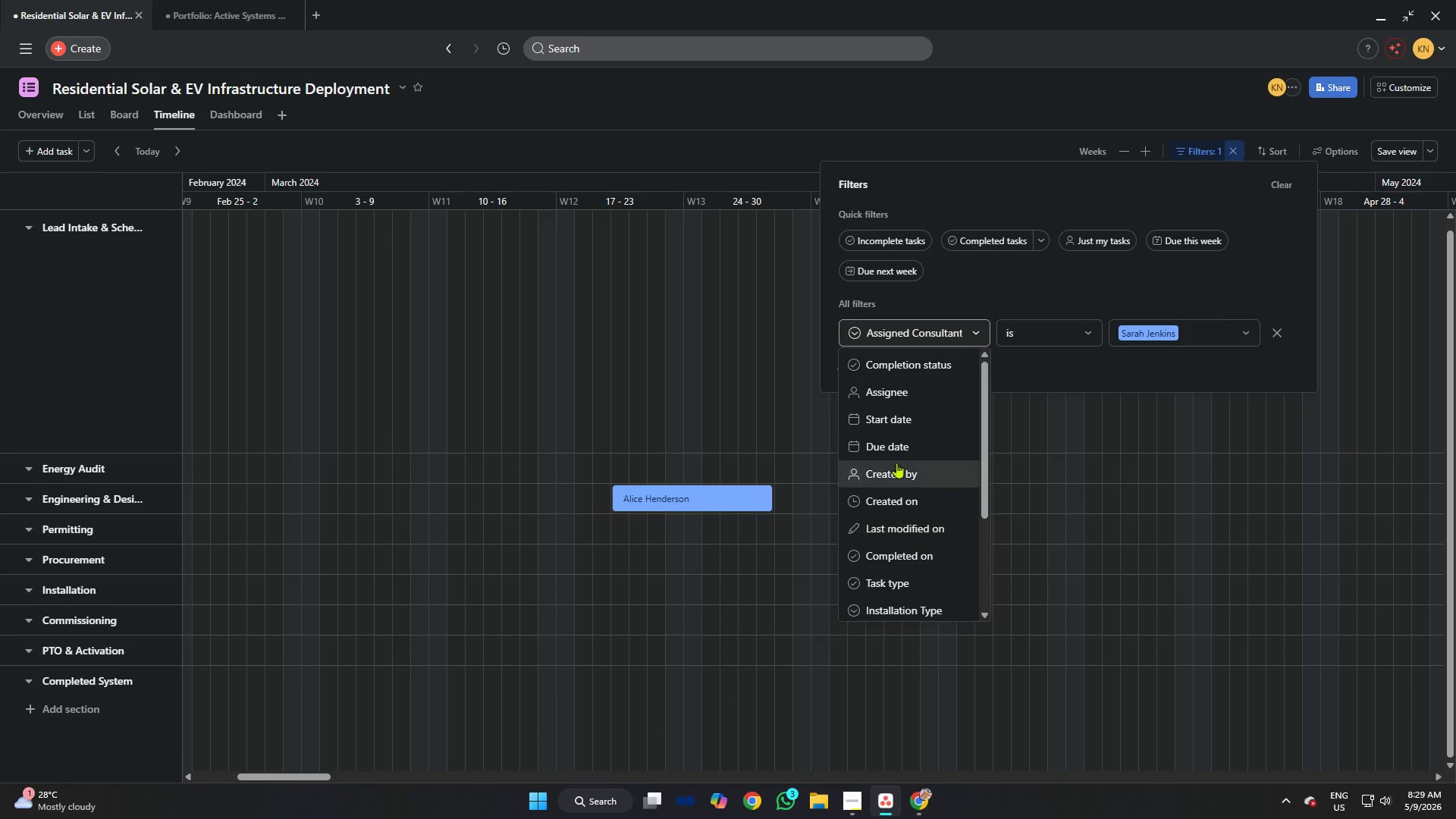 
left_click([899, 392])
 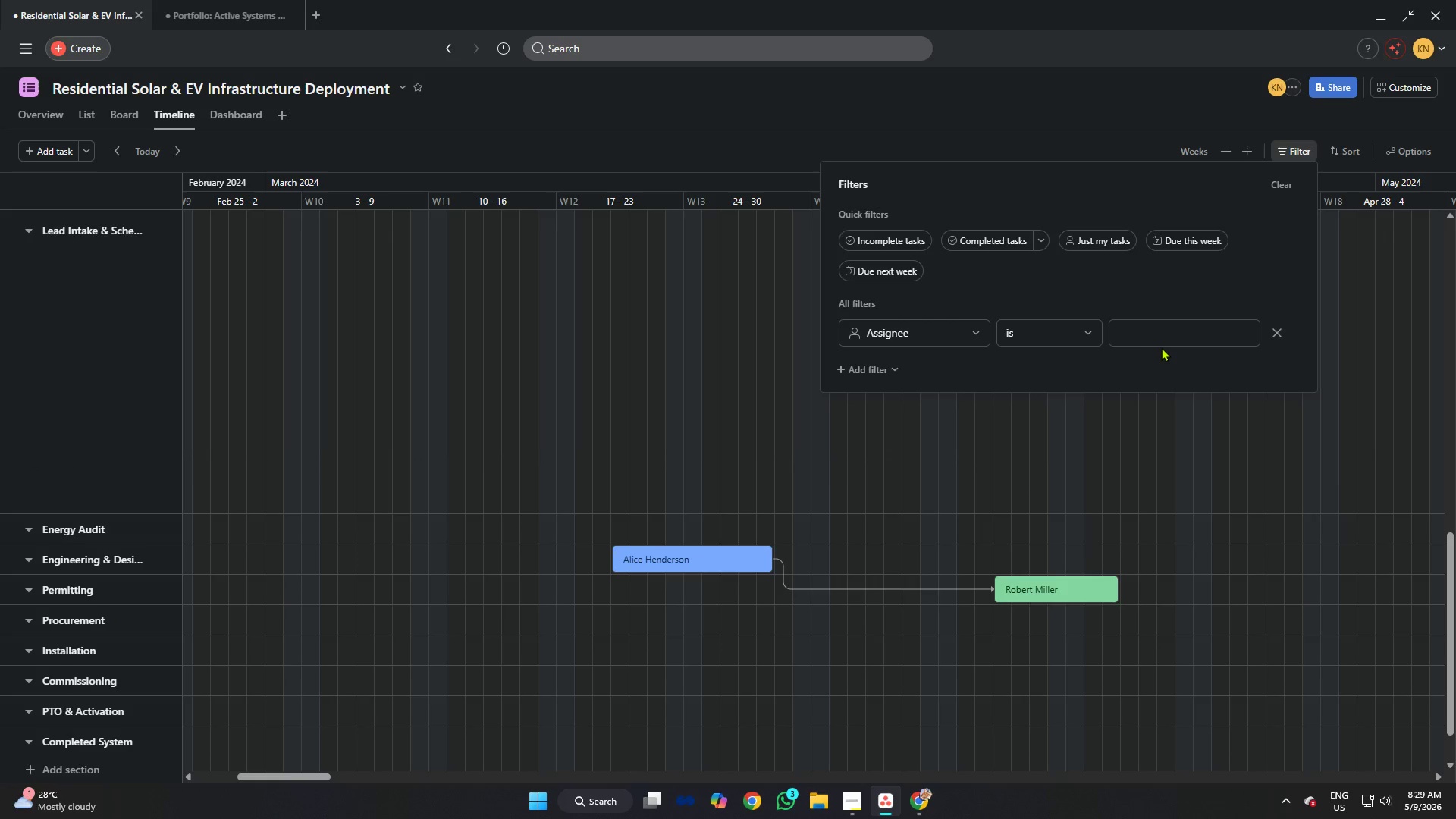 
left_click([1162, 335])
 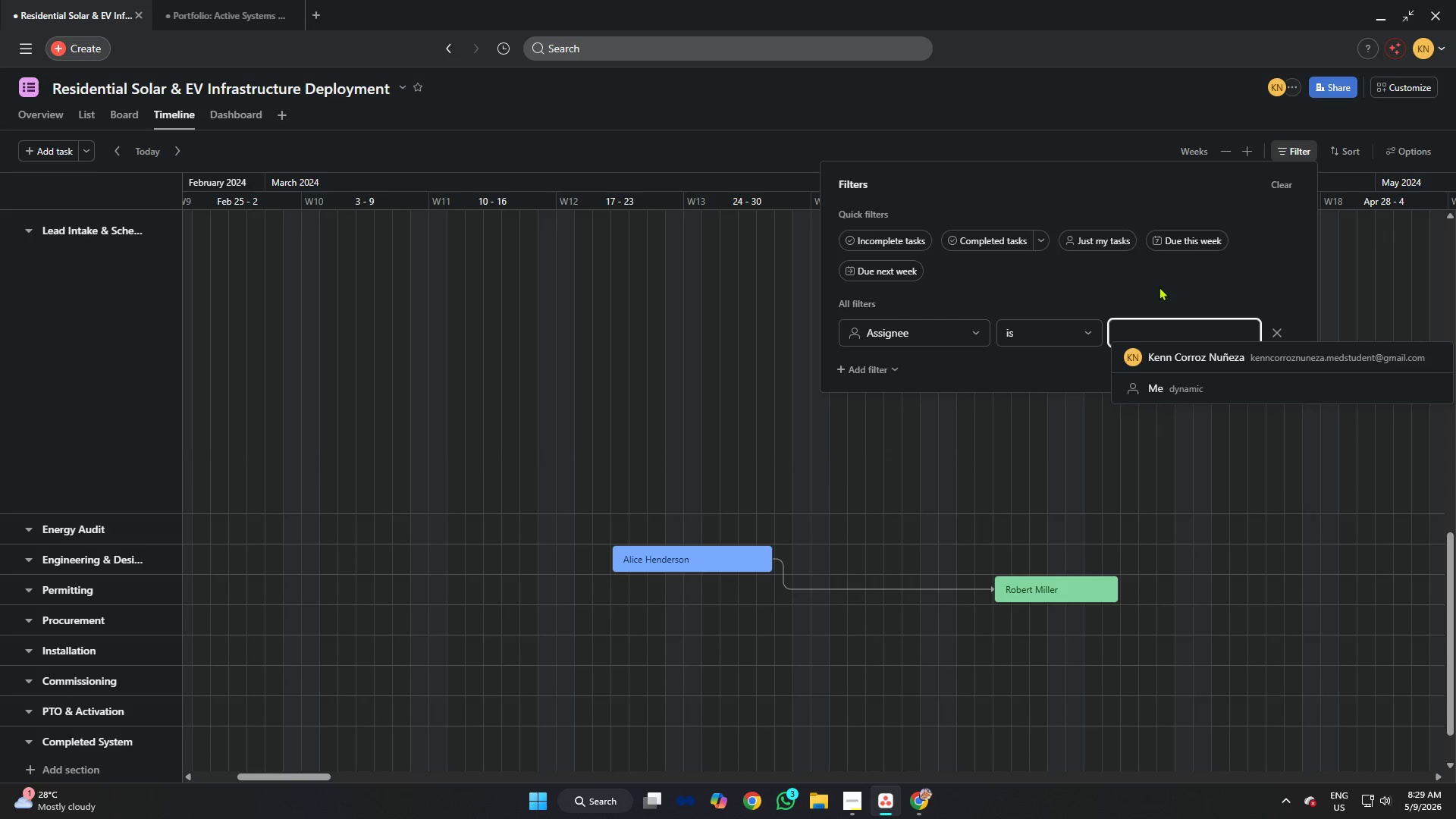 
left_click([1142, 273])
 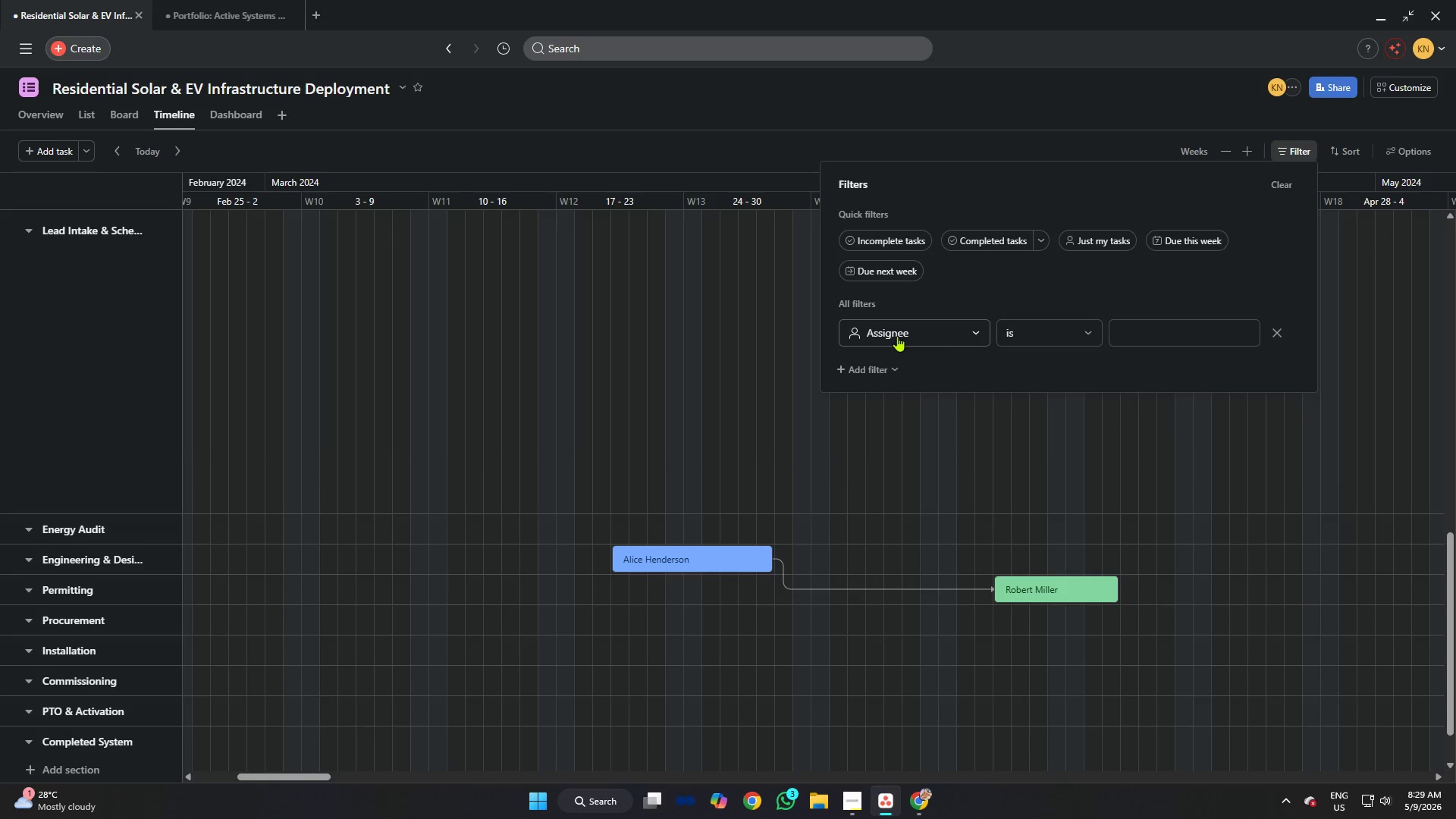 
left_click([934, 326])
 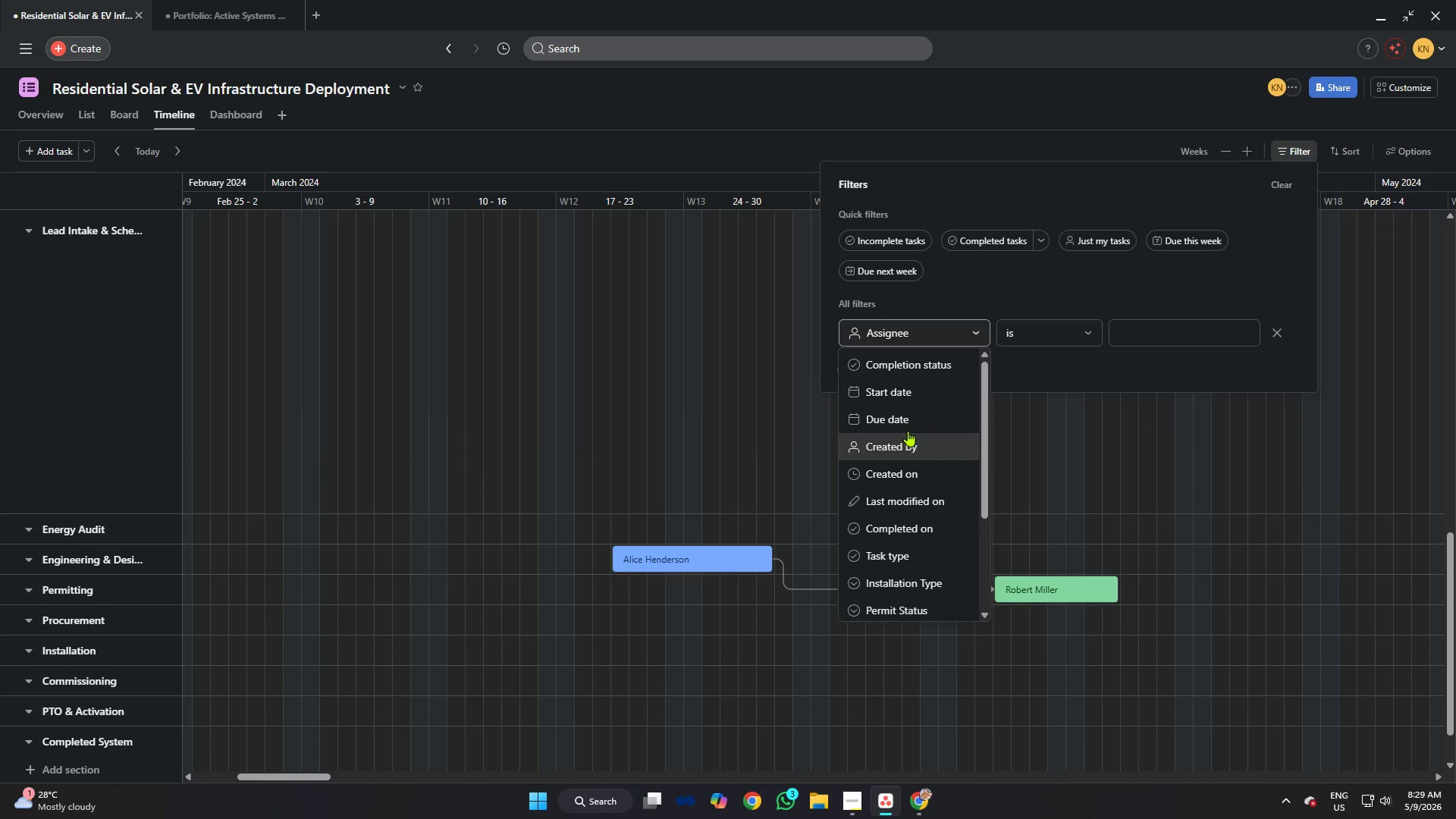 
left_click([899, 559])
 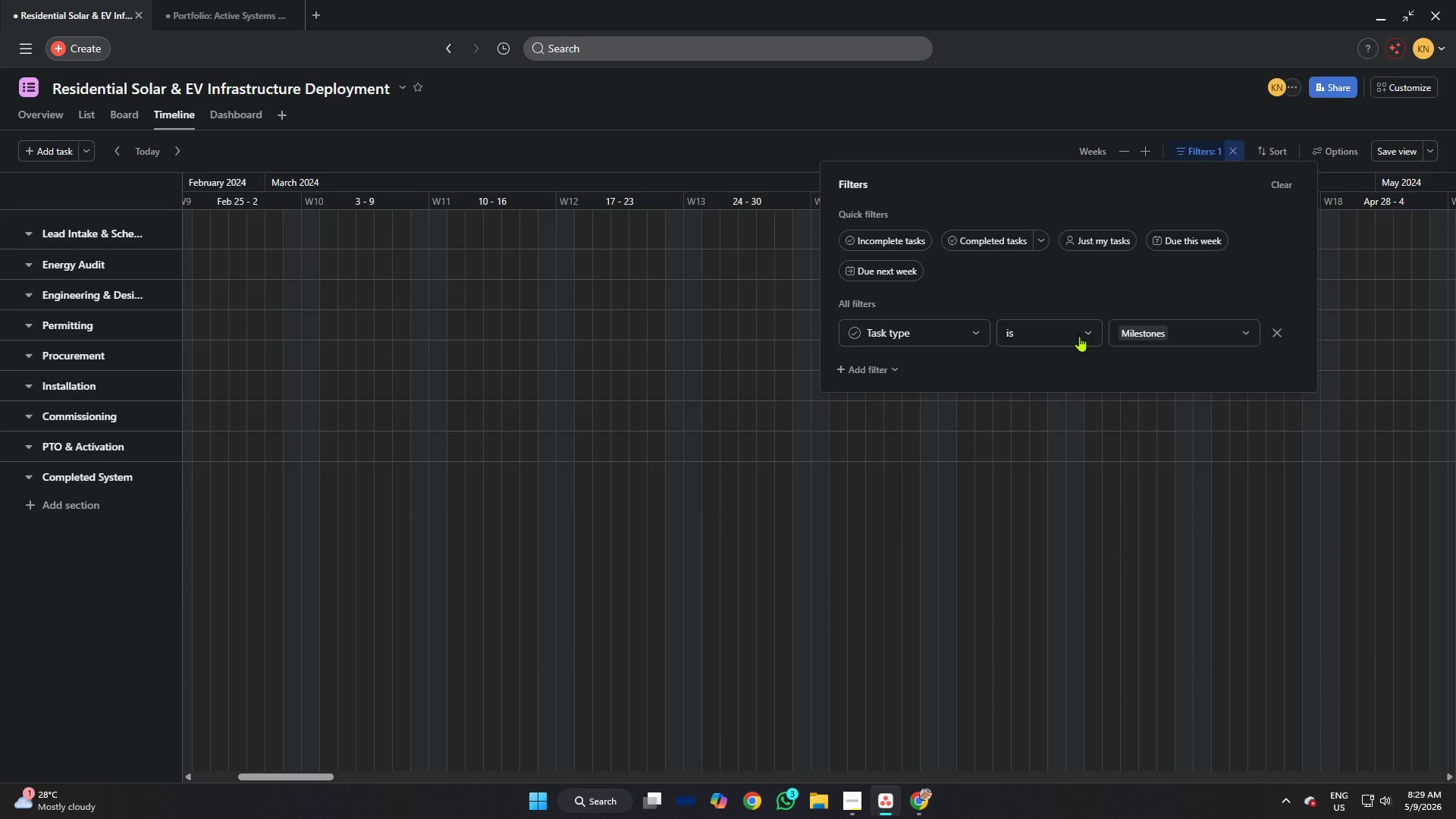 
left_click([1171, 334])
 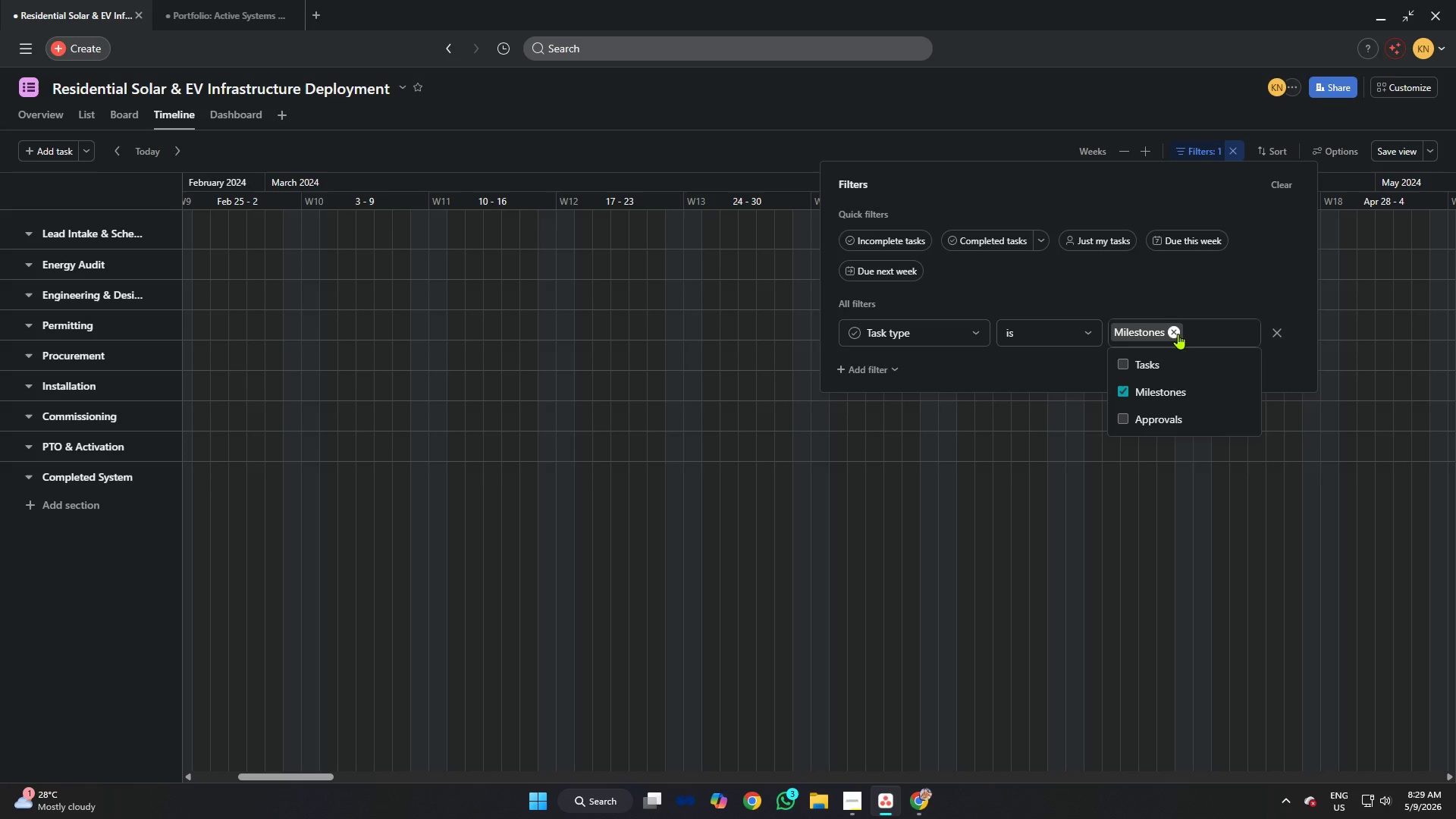 
left_click([930, 334])
 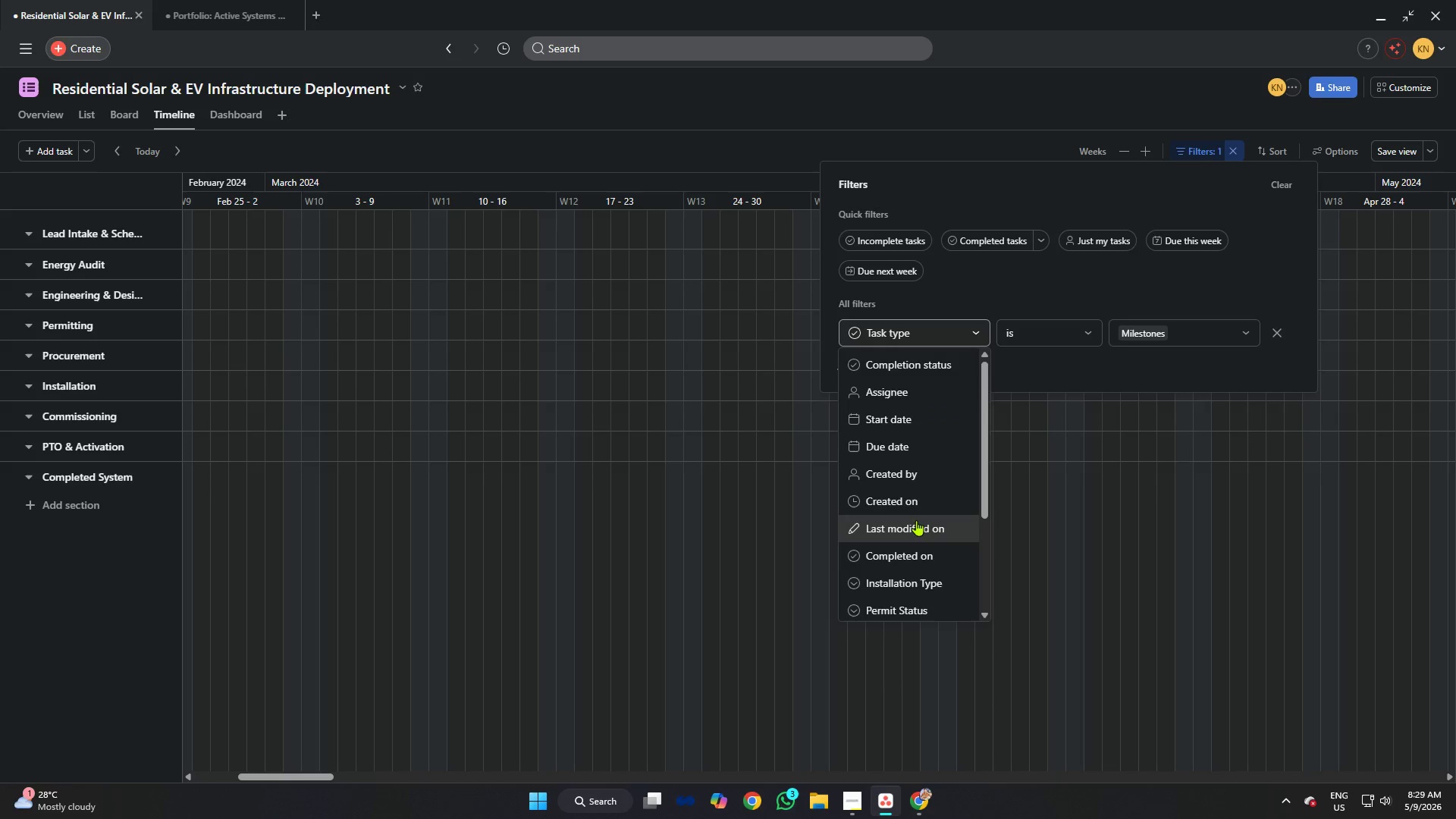 
scroll: coordinate [899, 502], scroll_direction: down, amount: 7.0
 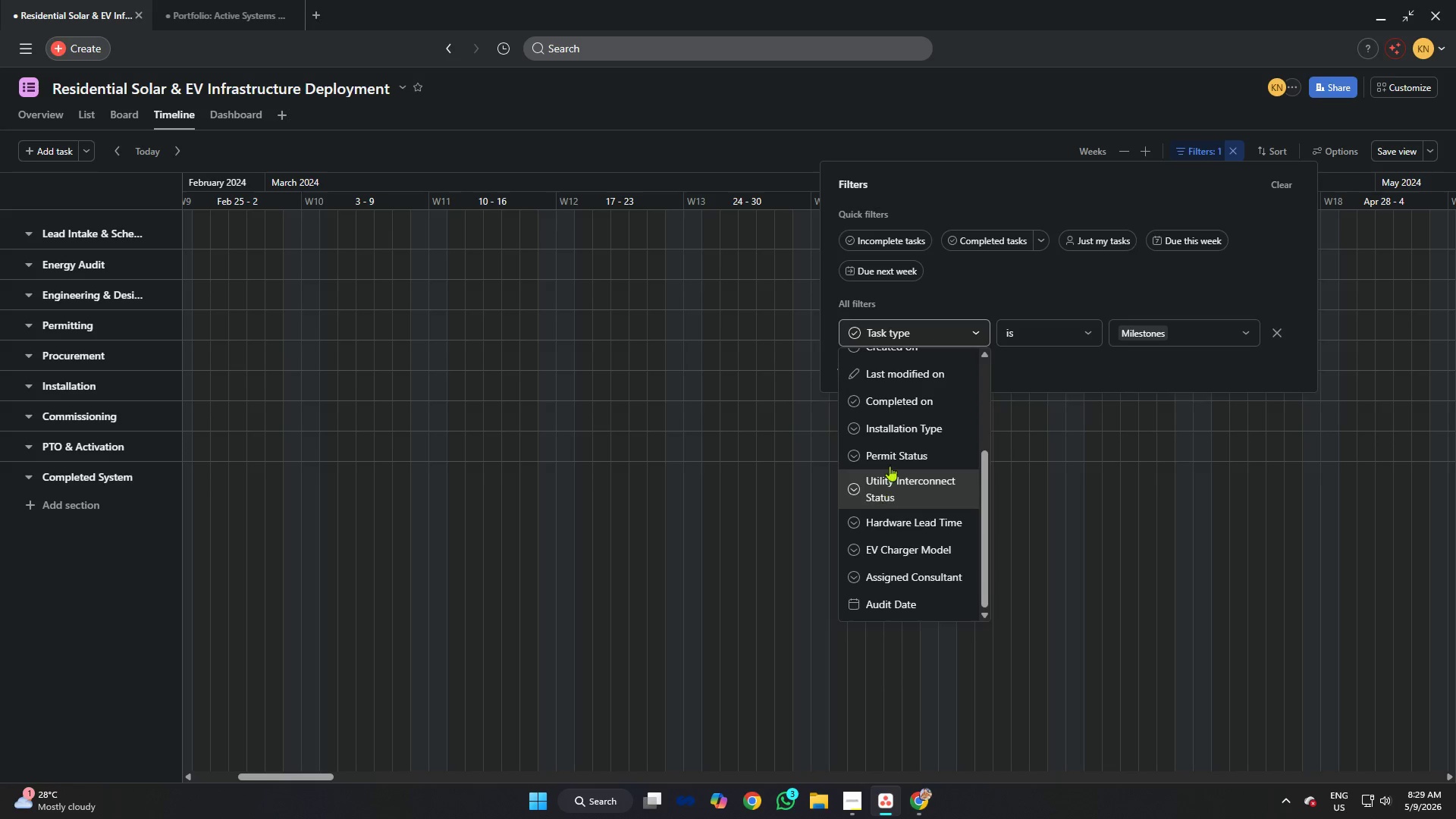 
scroll: coordinate [897, 391], scroll_direction: up, amount: 2.0
 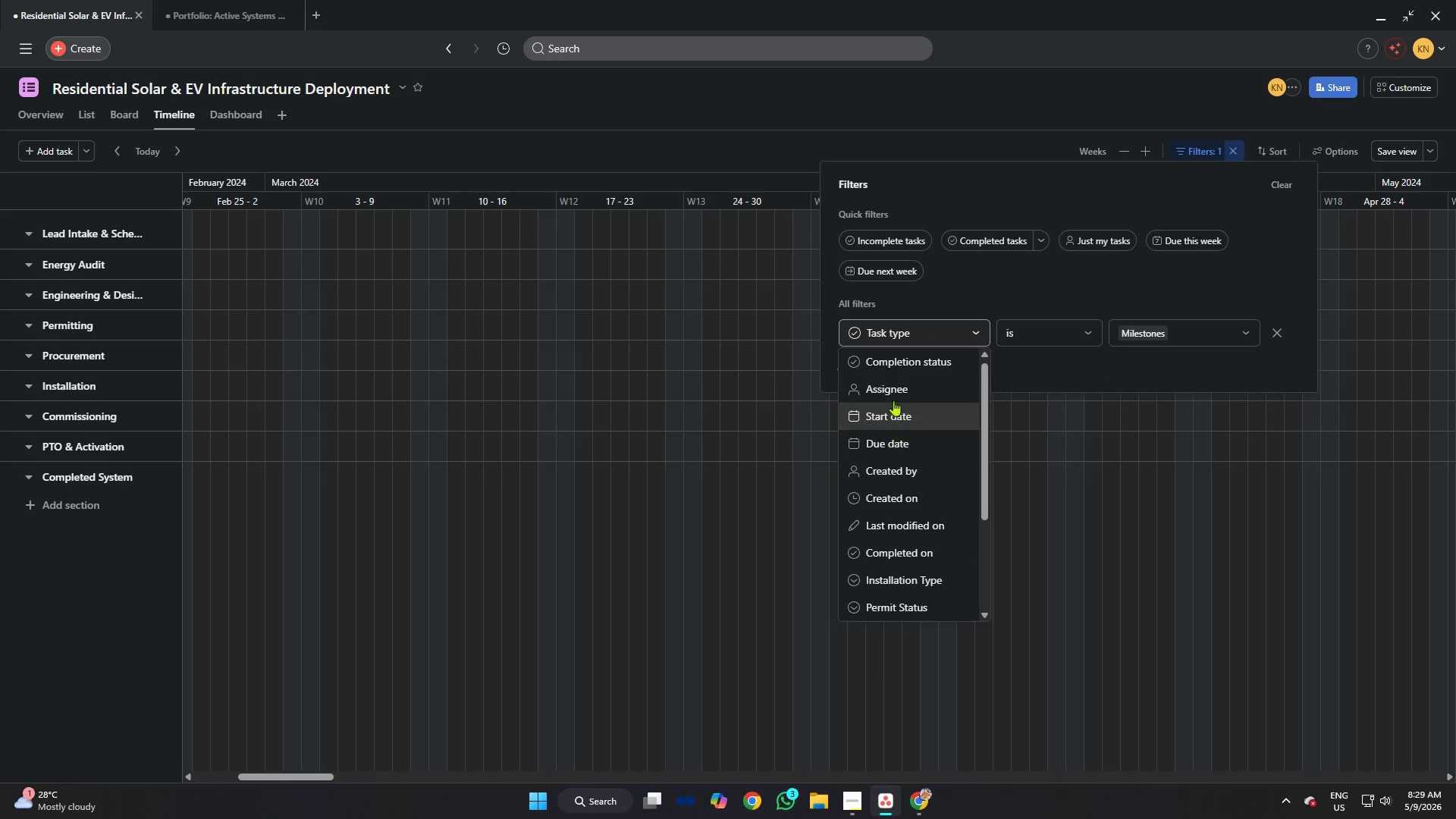 
left_click([895, 384])
 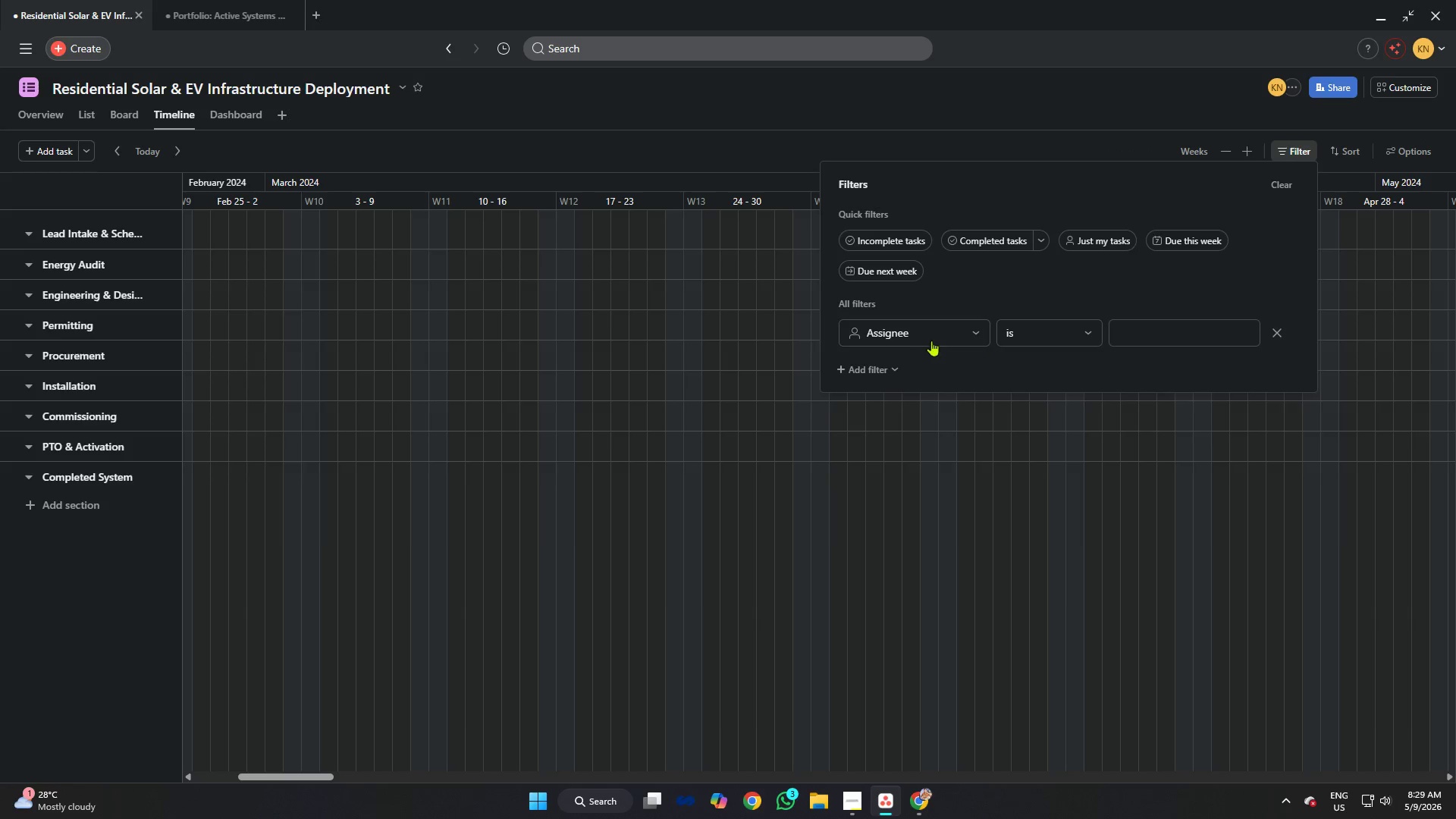 
mouse_move([955, 330])
 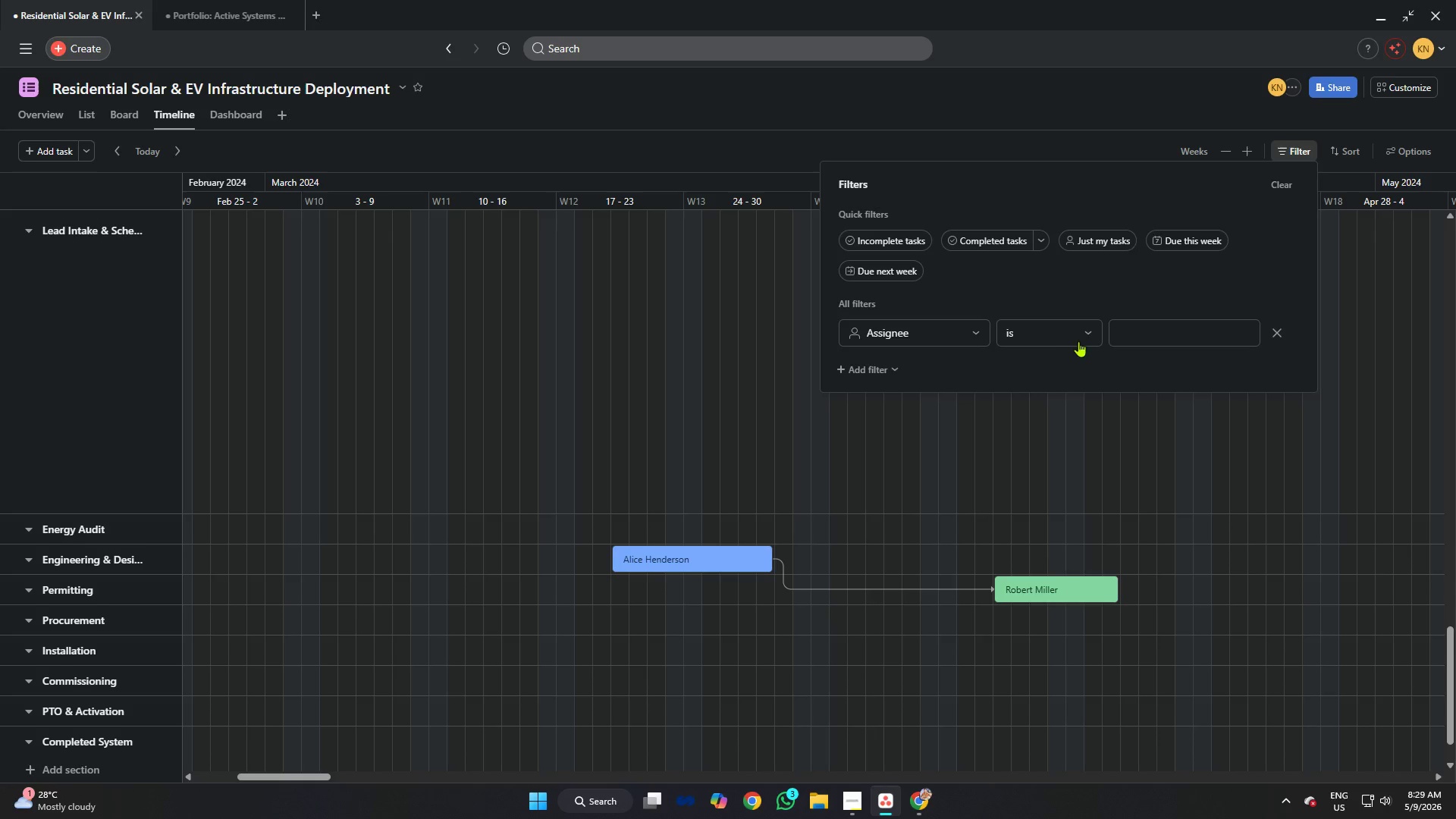 
double_click([1081, 333])
 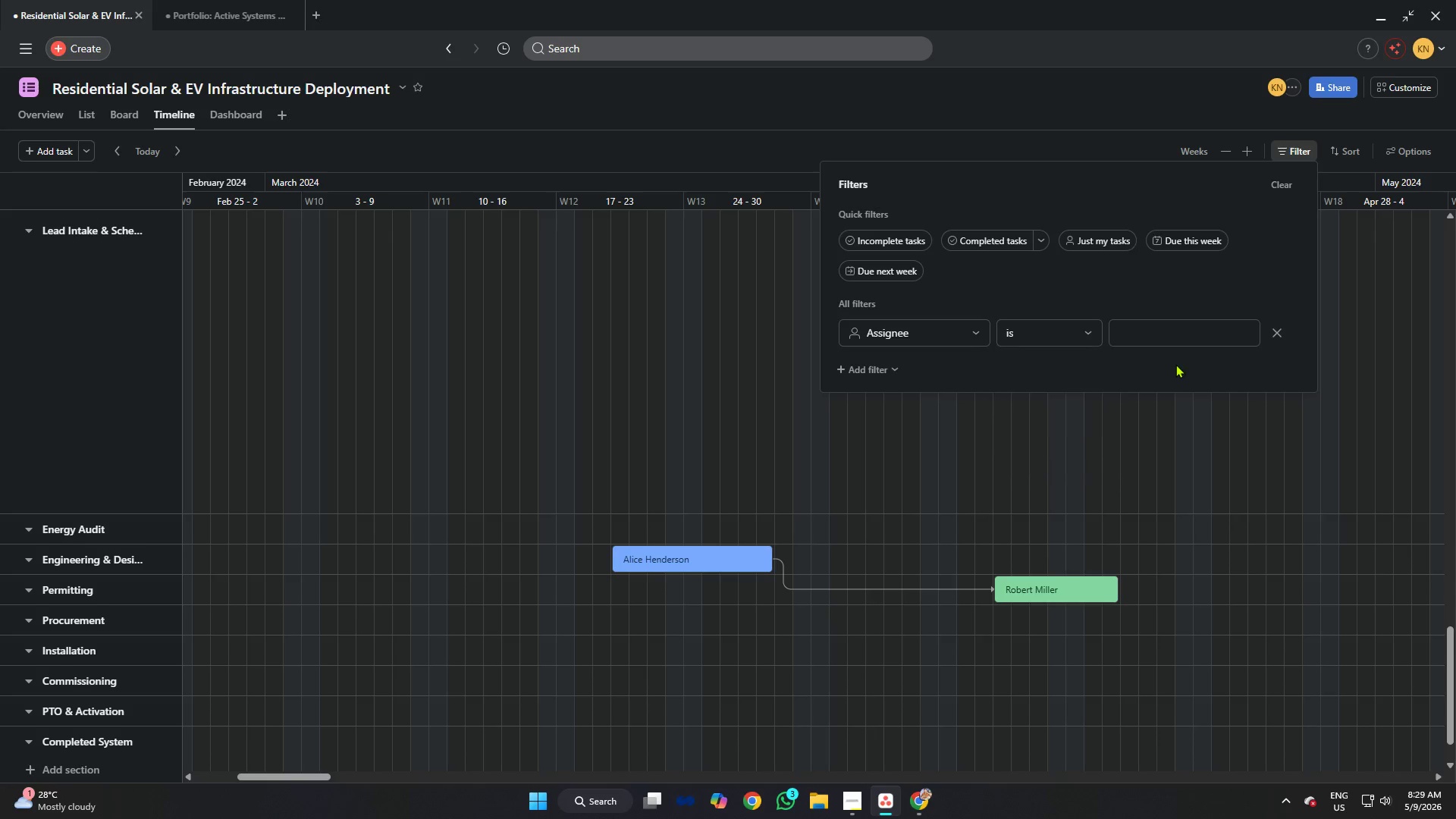 
double_click([1175, 331])
 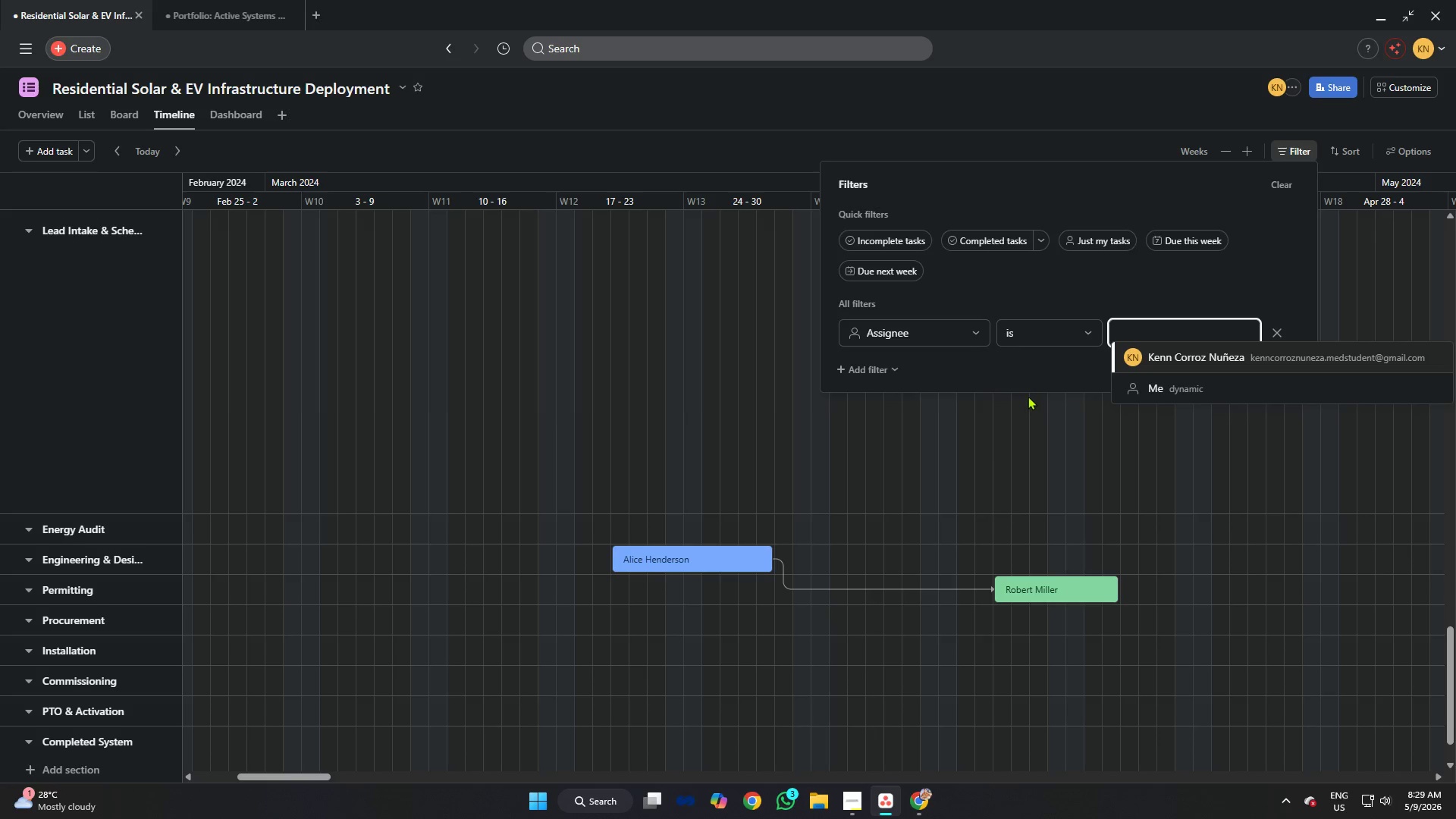 
left_click_drag(start_coordinate=[1011, 375], to_coordinate=[1000, 369])
 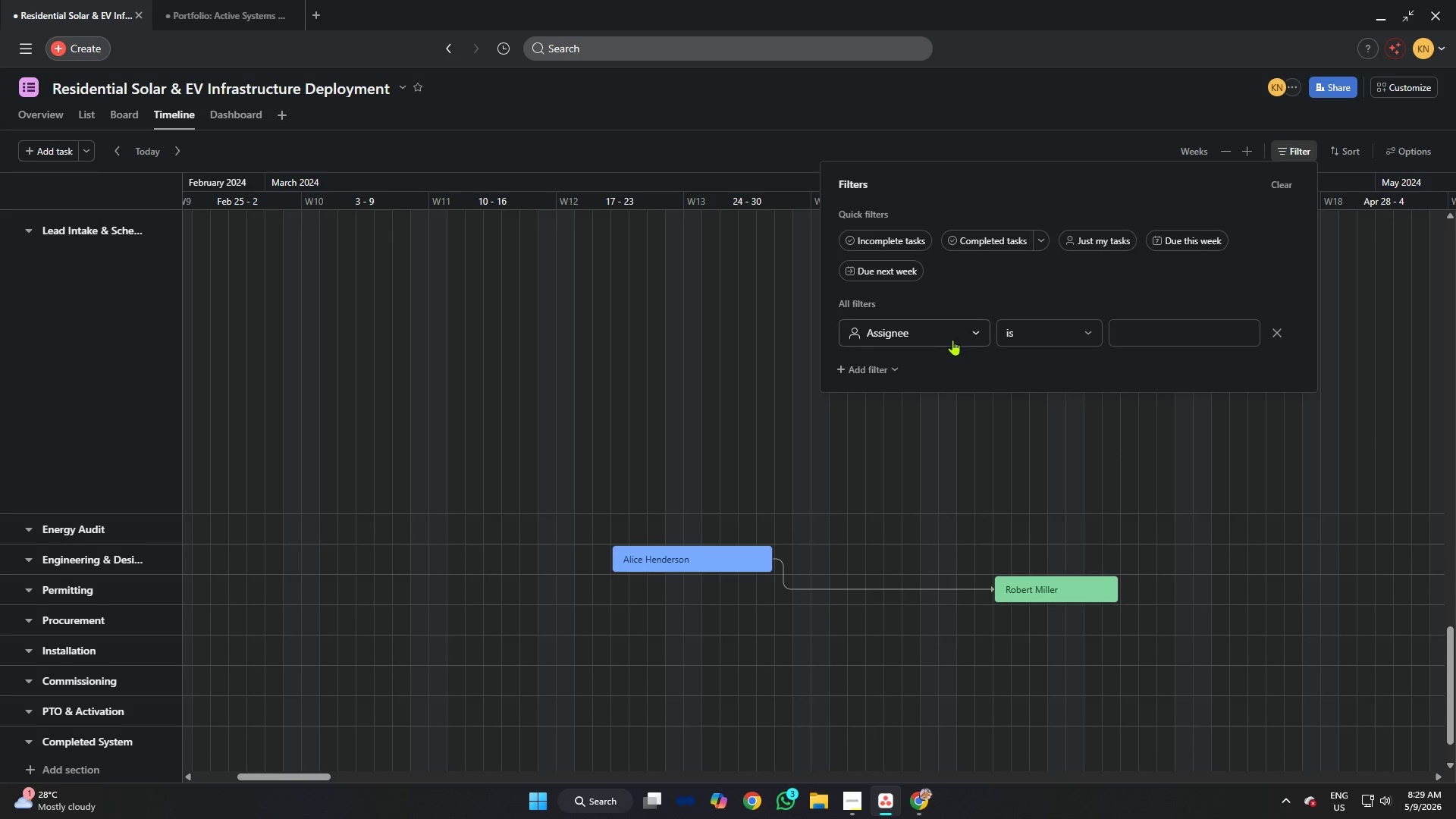 
double_click([951, 339])
 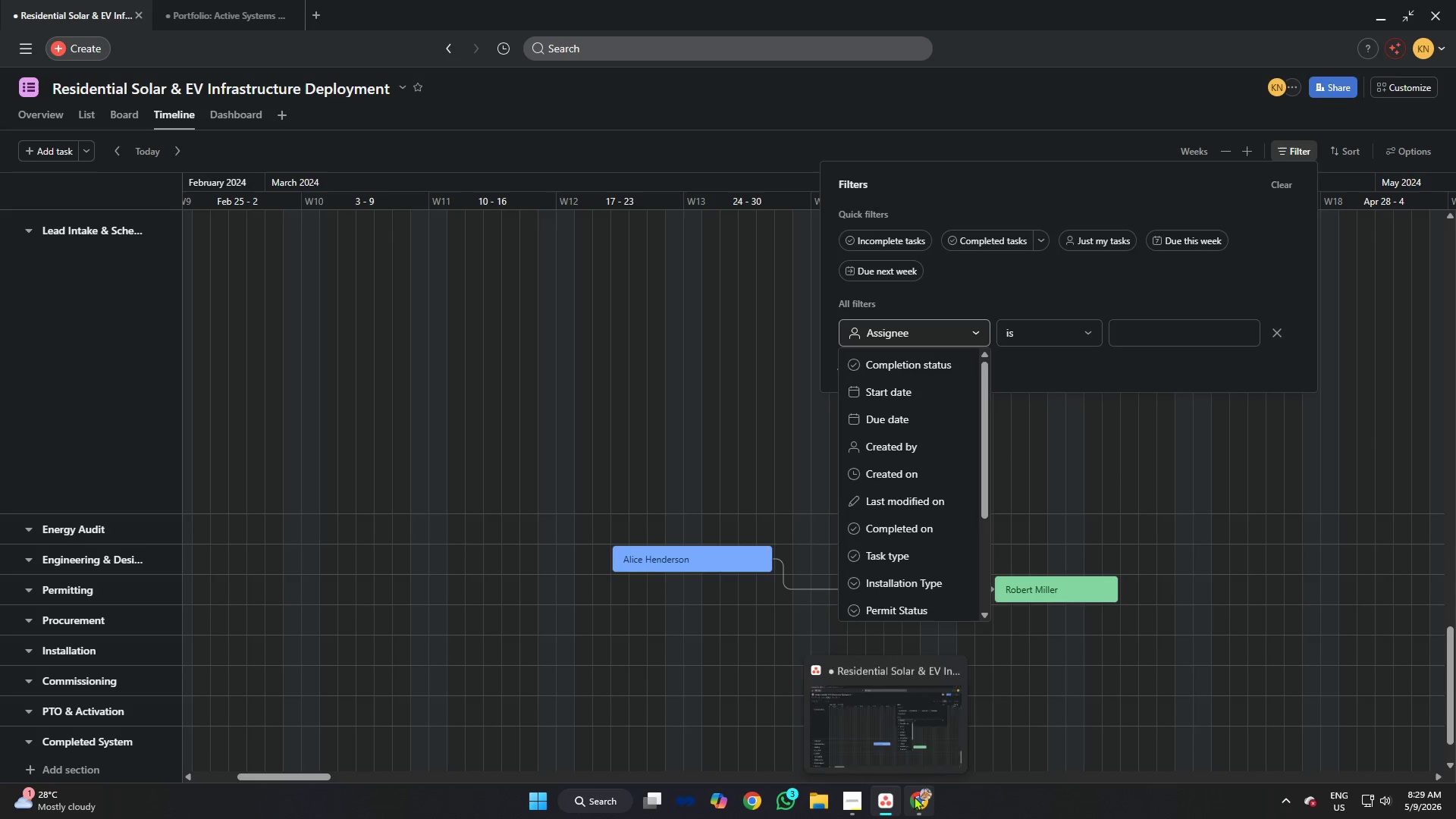 
left_click([915, 796])
 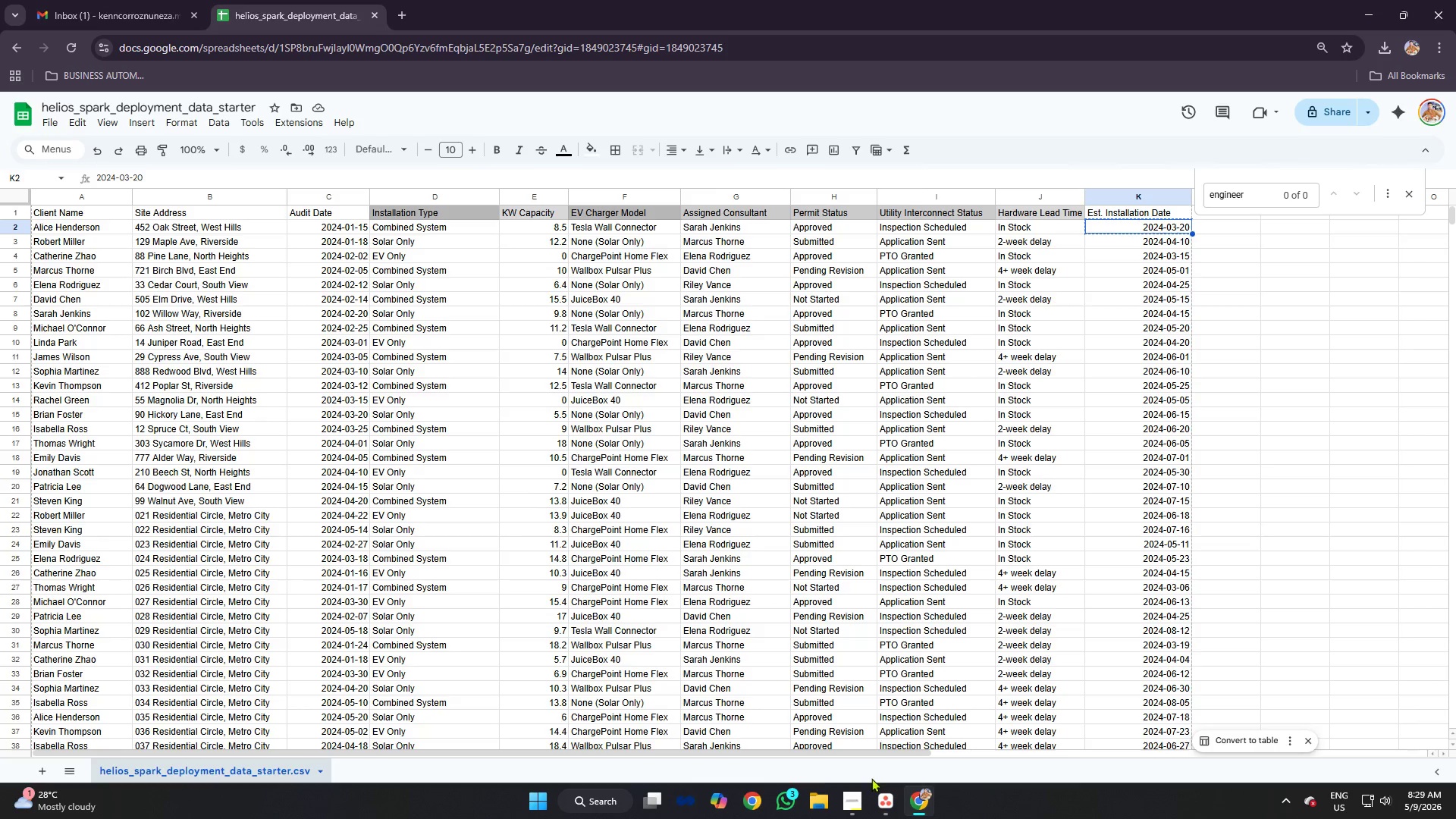 
left_click([886, 803])
 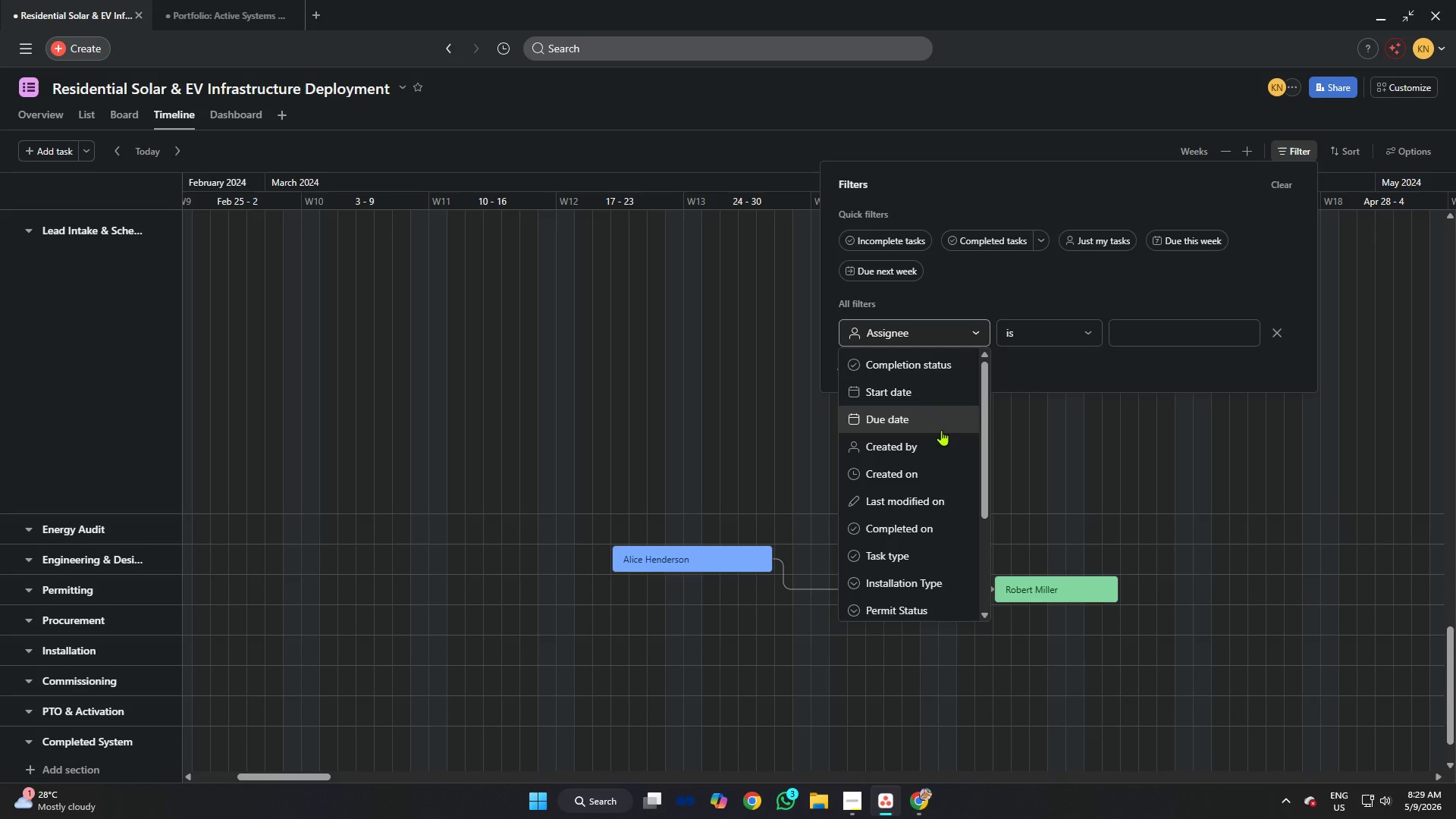 
scroll: coordinate [944, 428], scroll_direction: up, amount: 2.0
 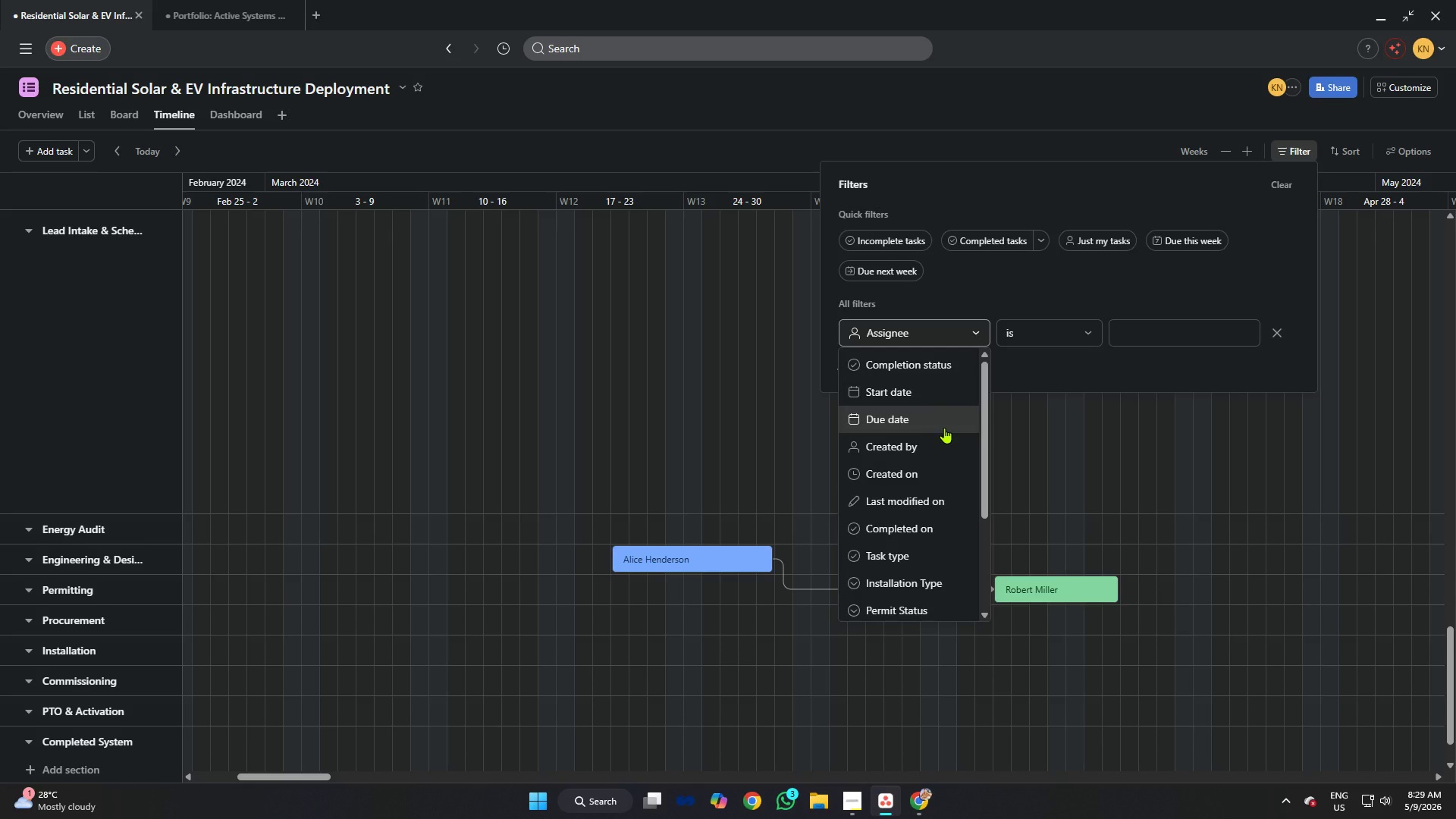 
scroll: coordinate [944, 428], scroll_direction: down, amount: 1.0
 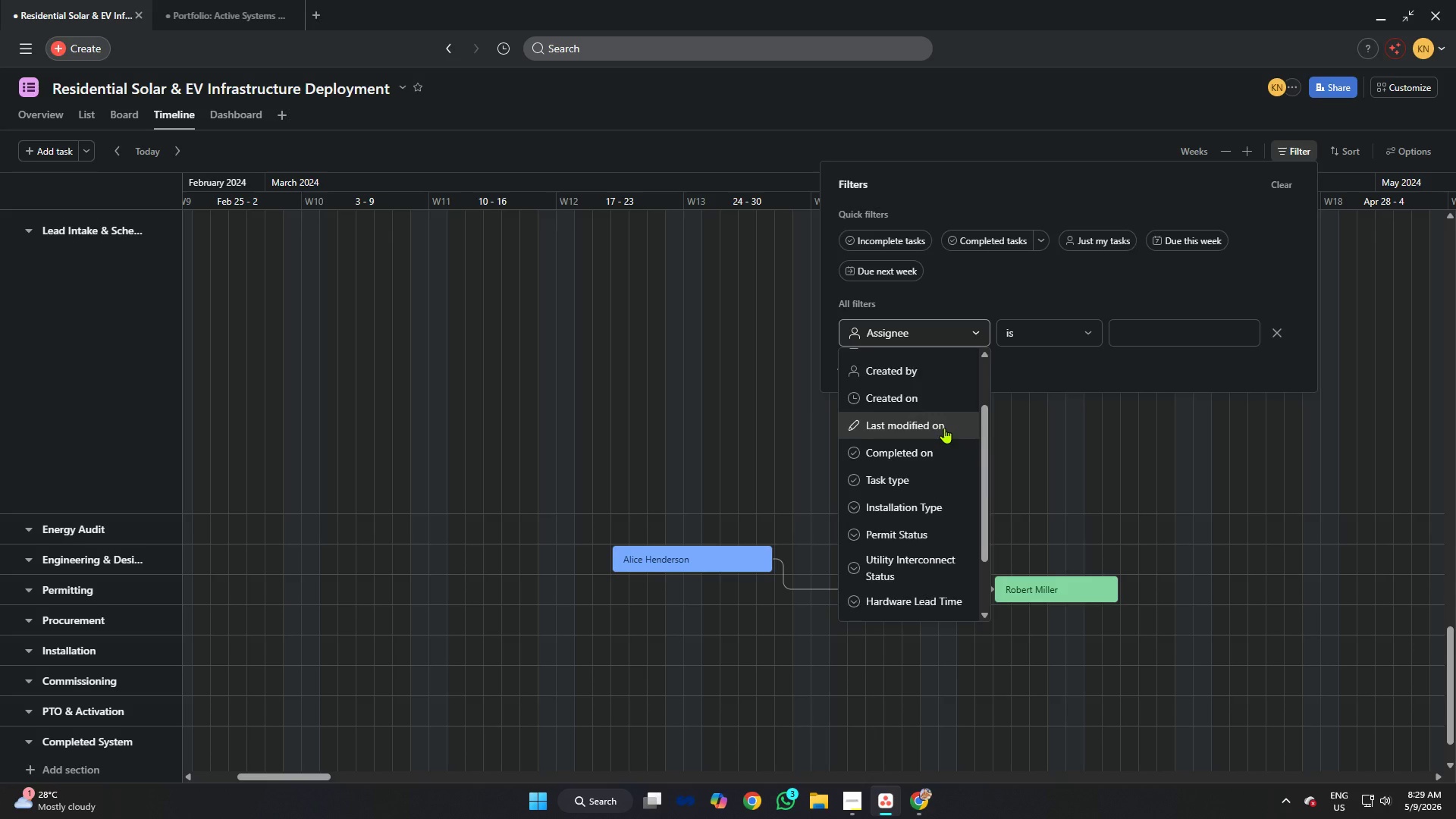 
scroll: coordinate [944, 428], scroll_direction: up, amount: 2.0
 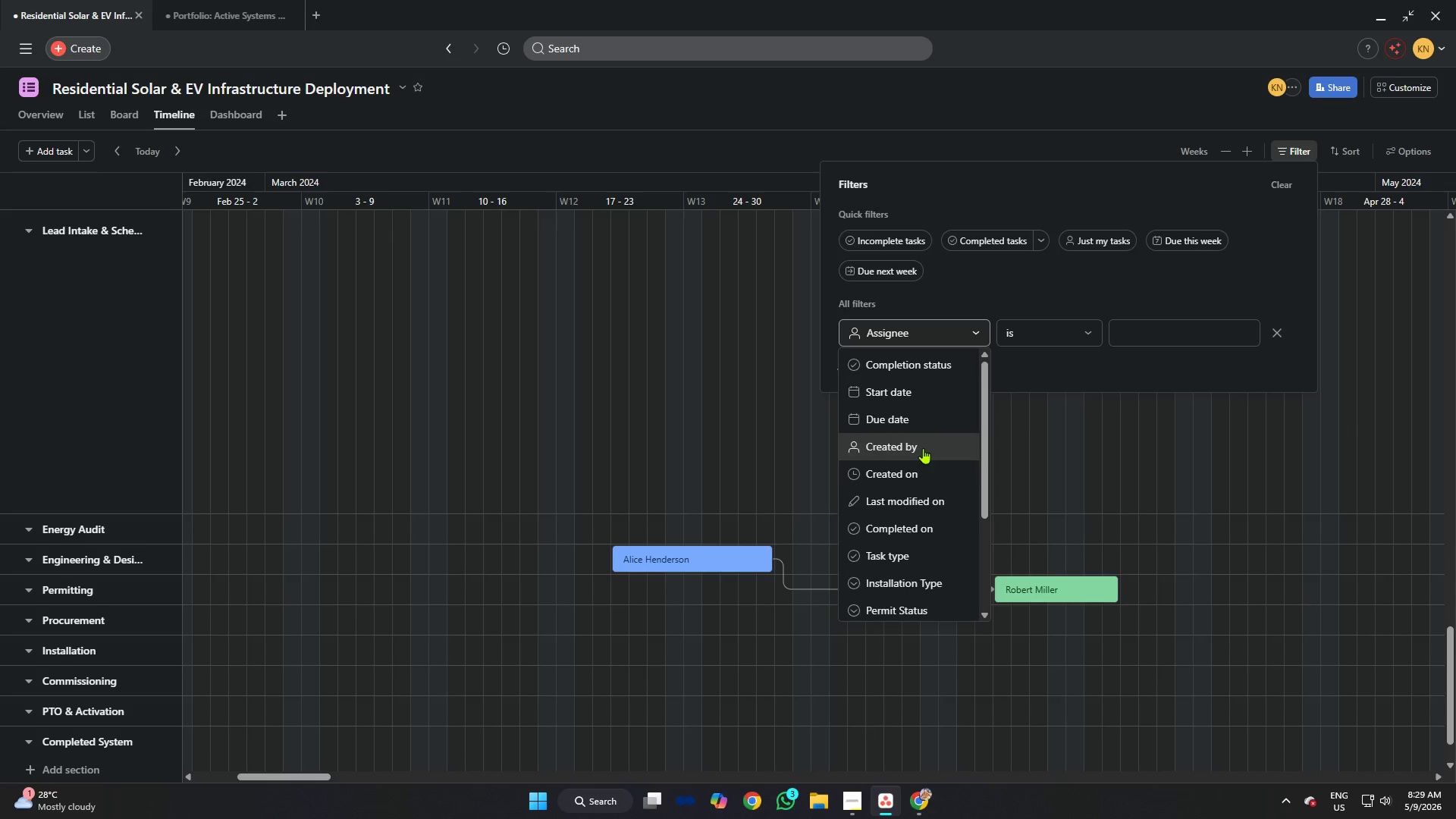 
scroll: coordinate [899, 482], scroll_direction: down, amount: 6.0
 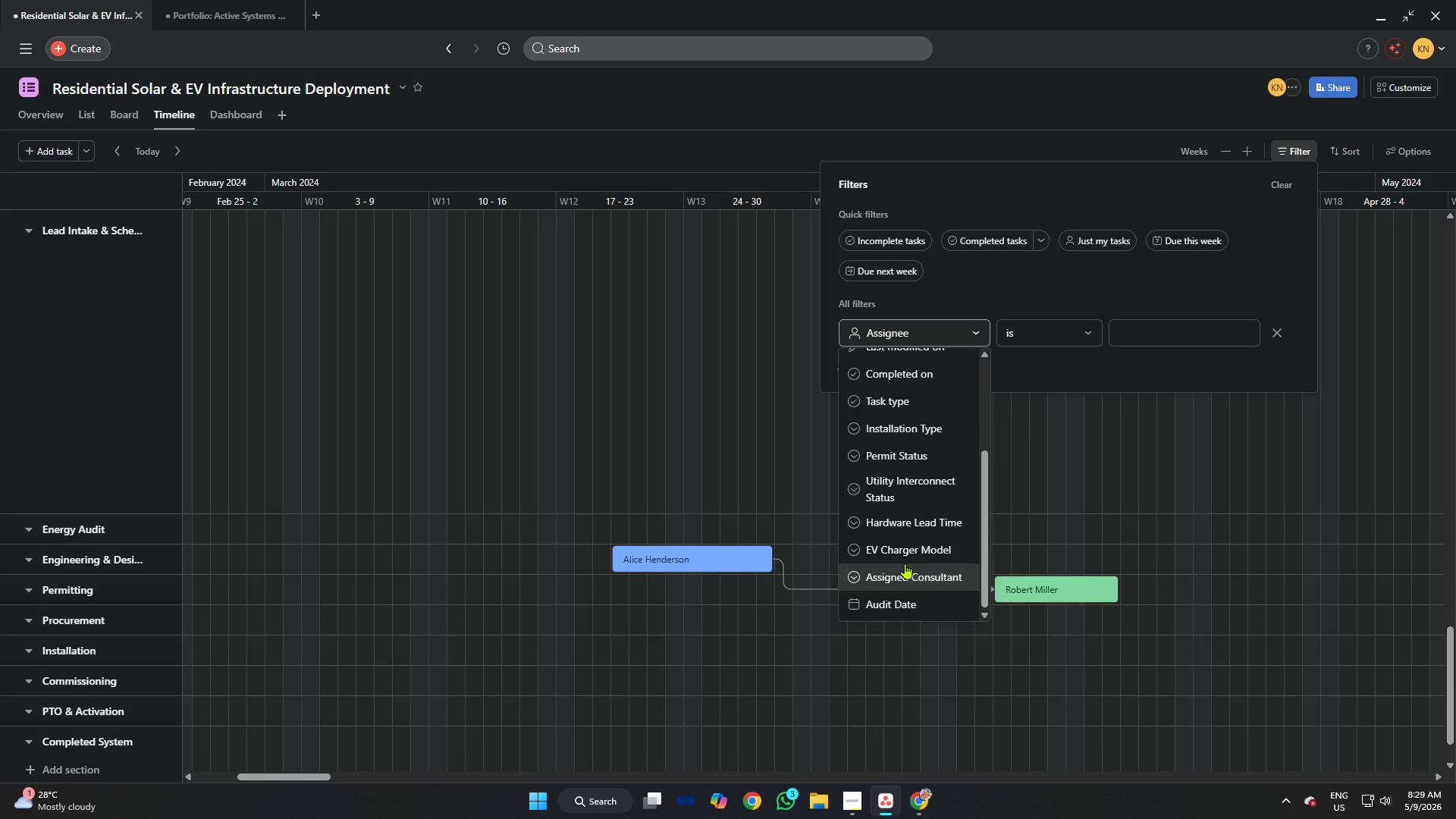 
left_click([703, 374])
 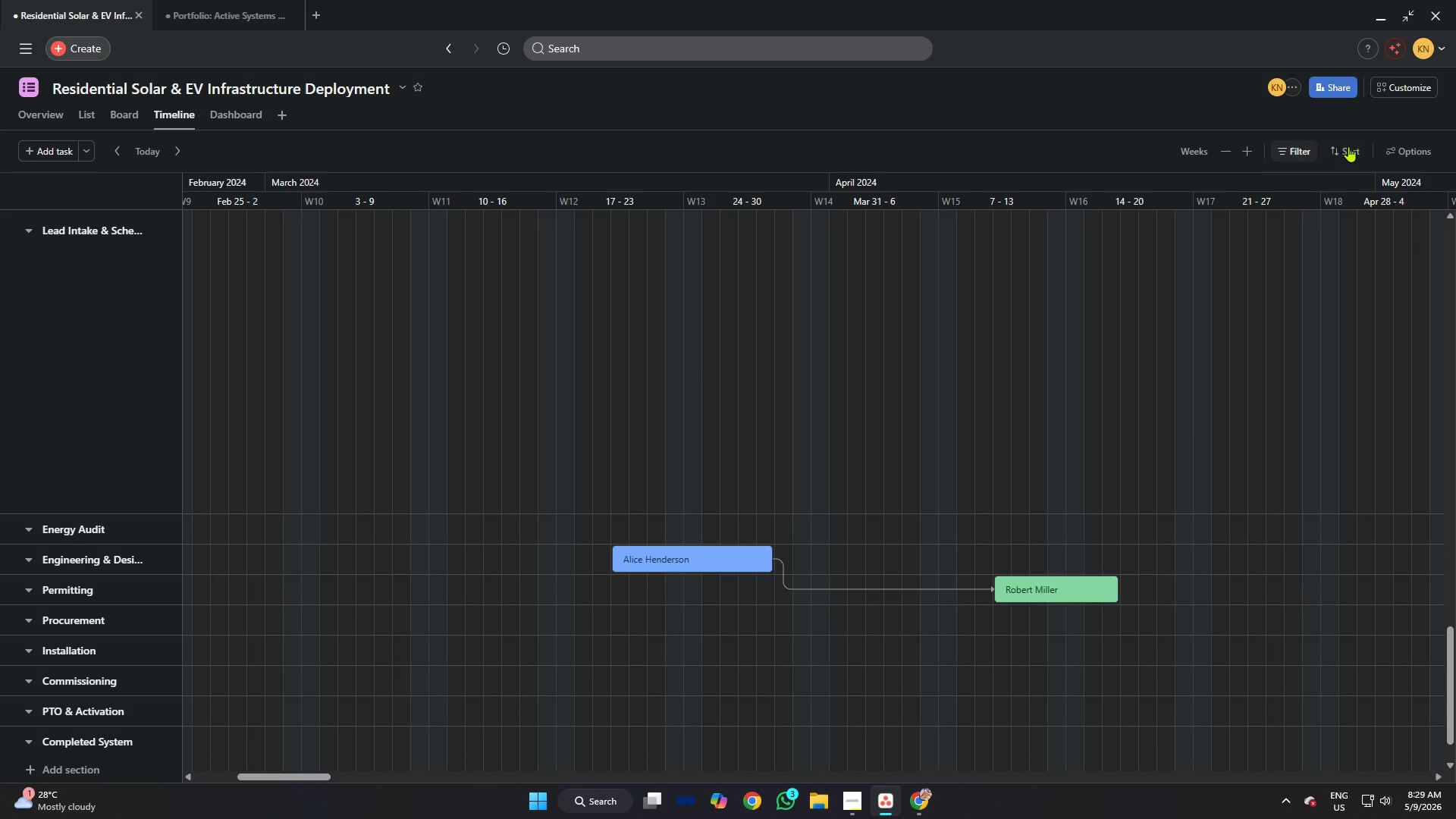 
left_click([1399, 150])
 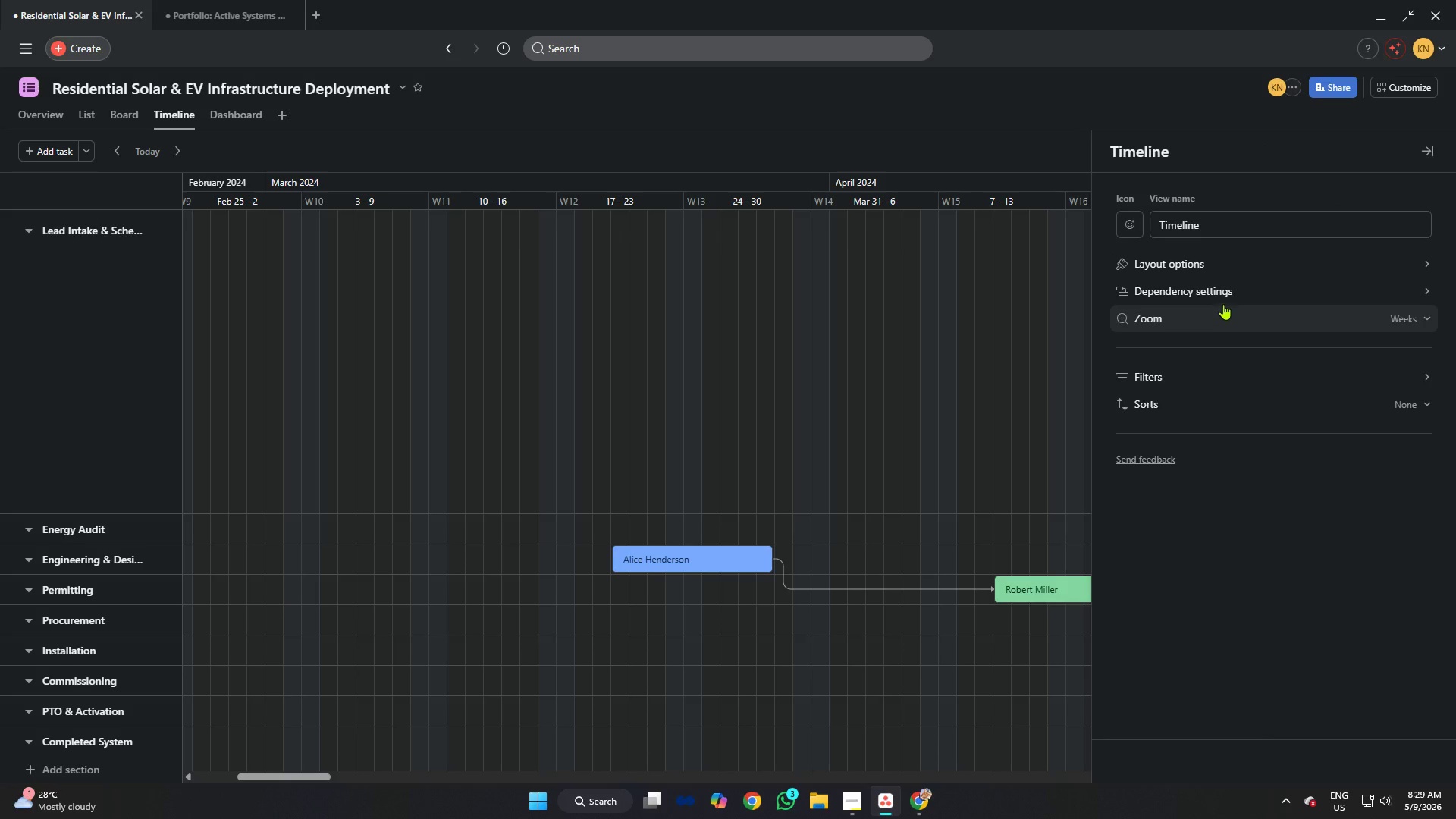 
left_click([1258, 385])
 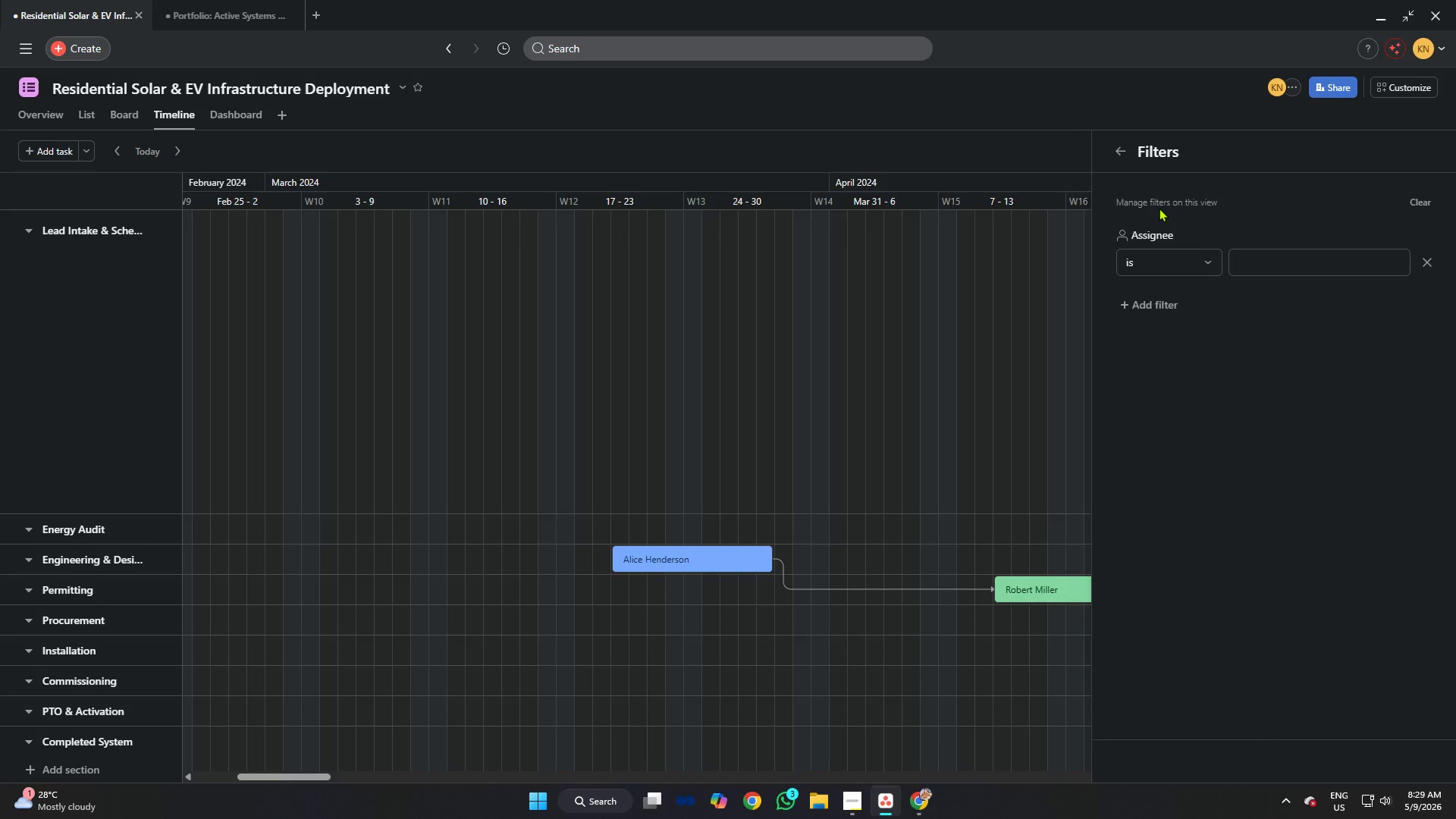 
left_click([1176, 257])
 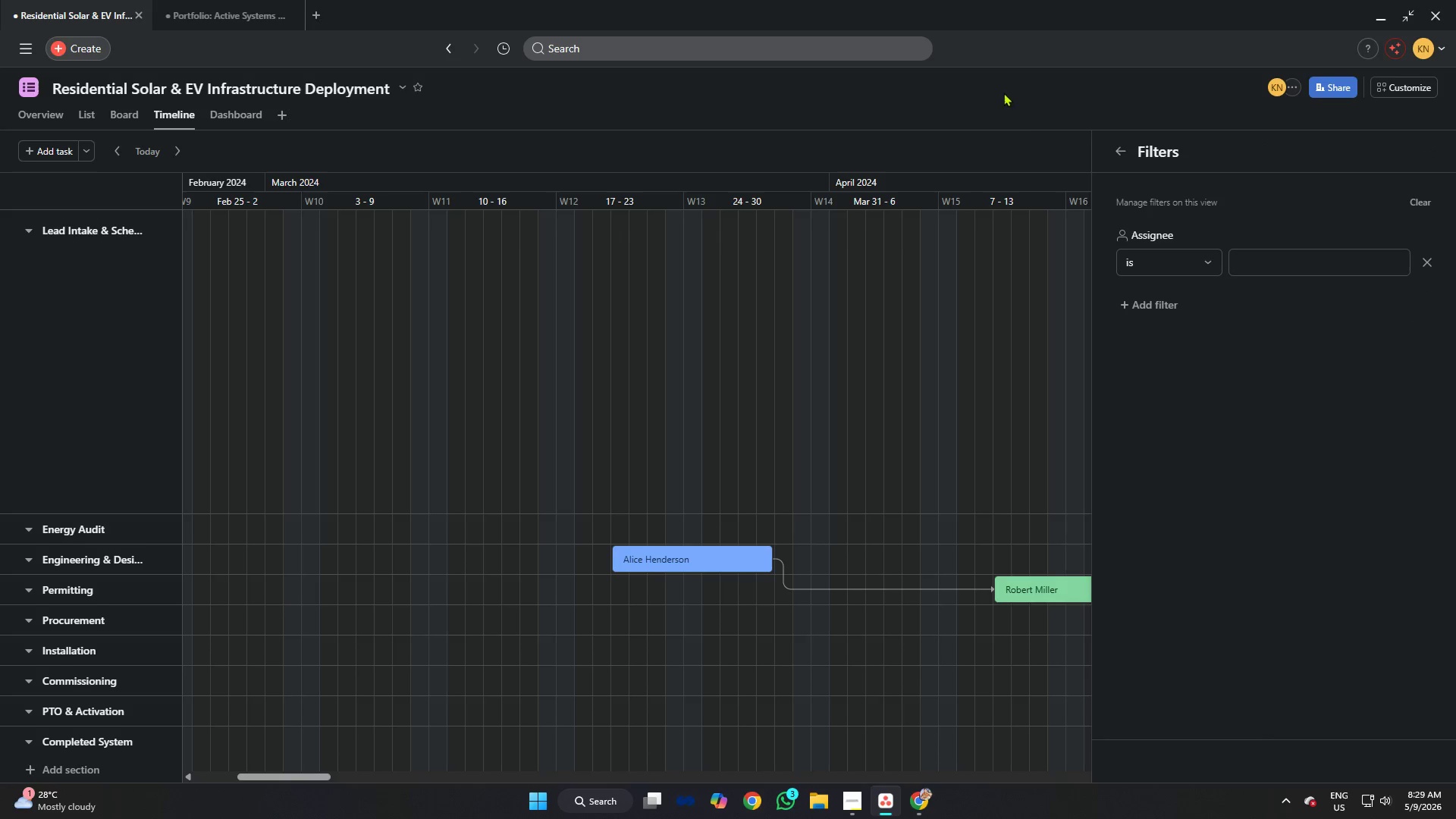 
double_click([1052, 124])
 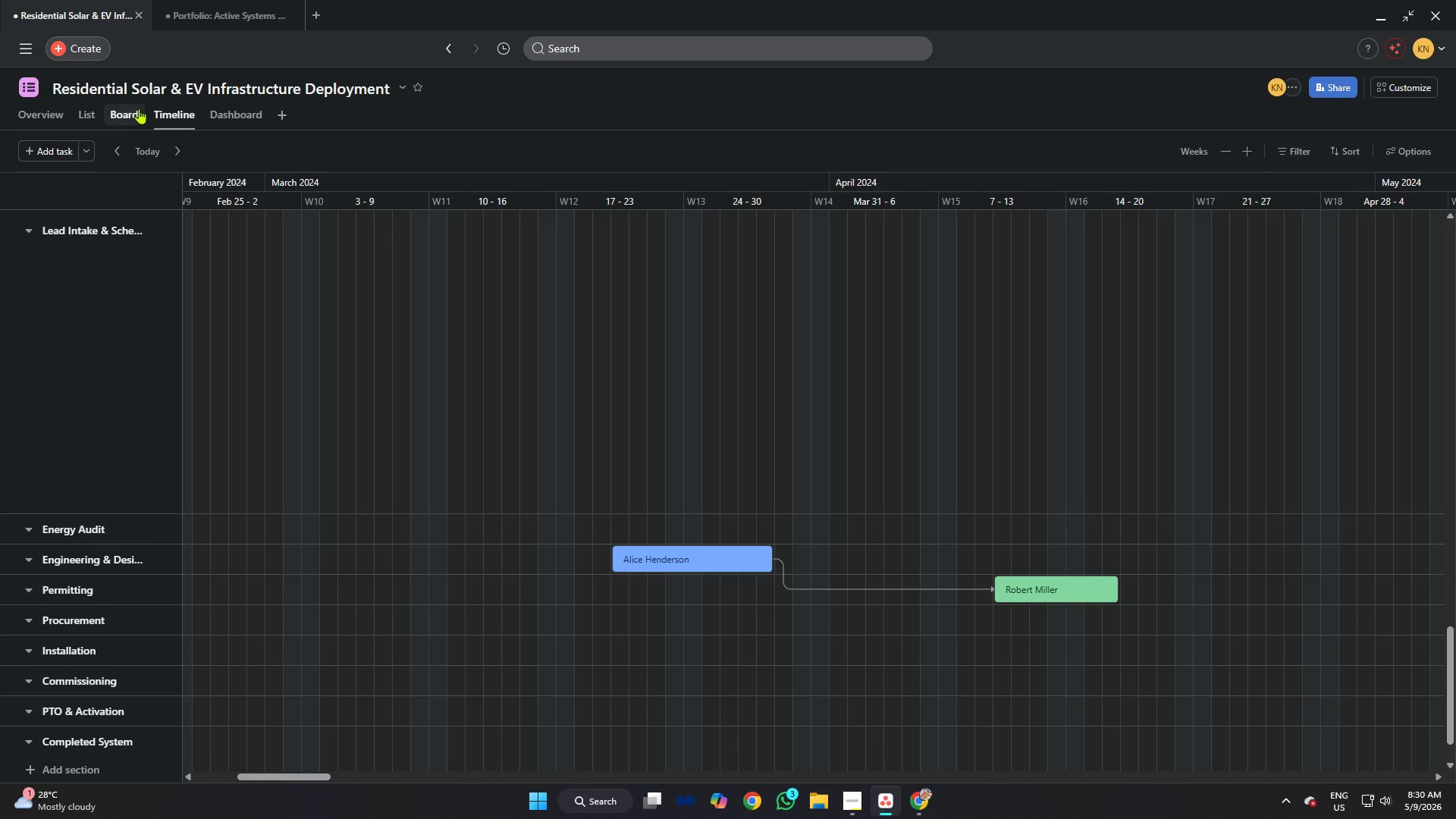 
left_click([169, 114])
 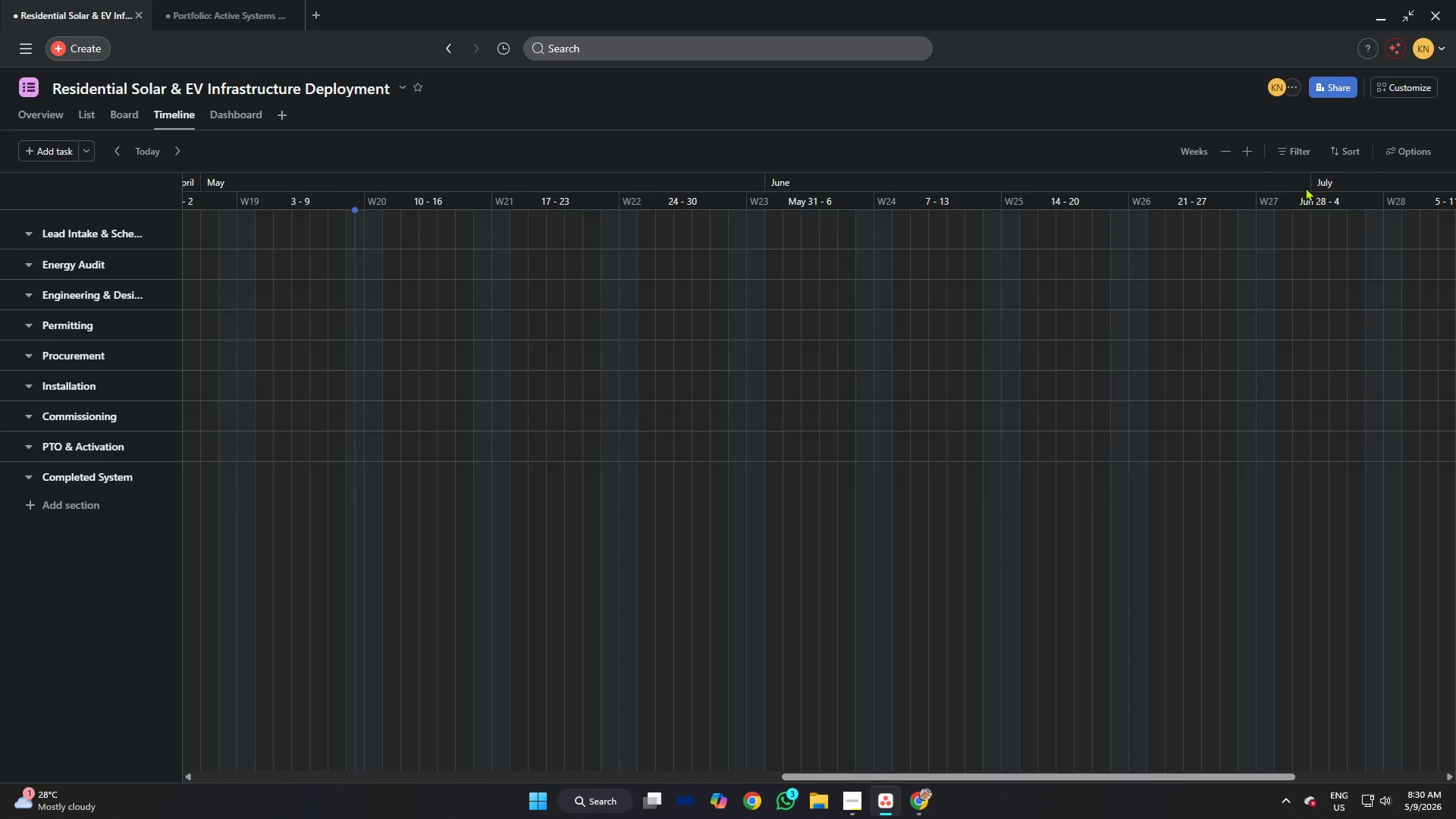 
left_click([1404, 156])
 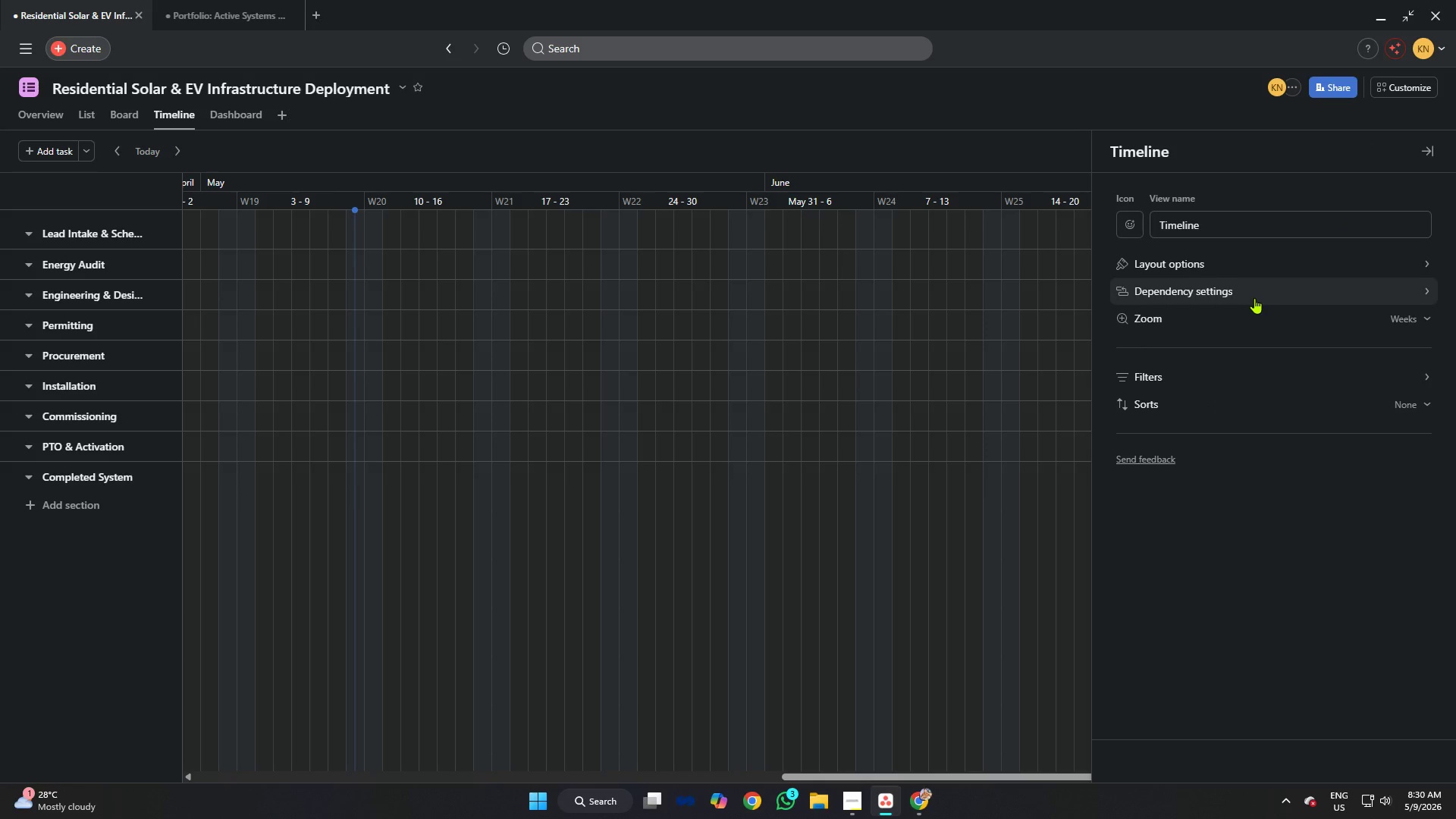 
left_click([1253, 292])
 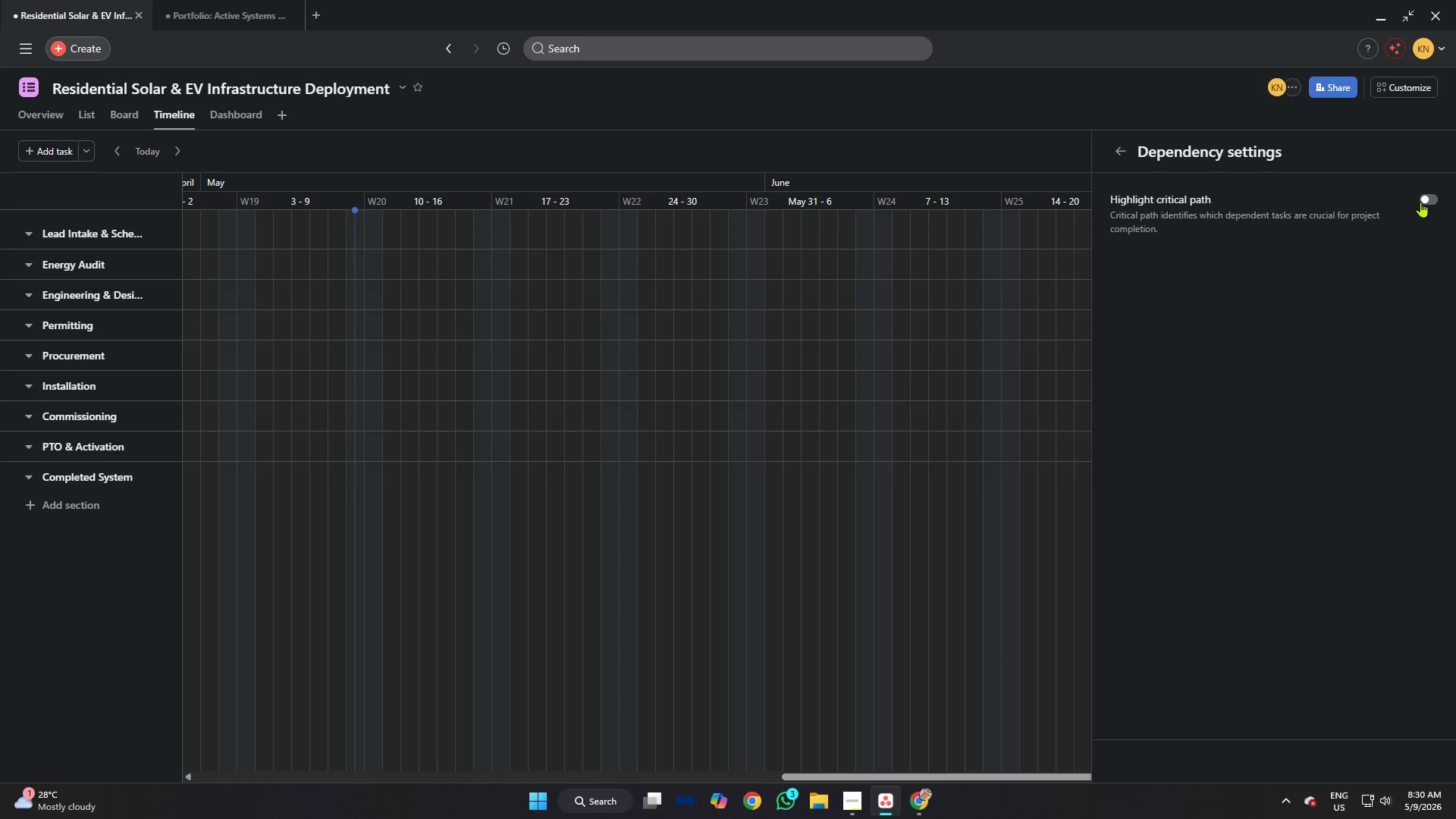 
left_click([1425, 199])
 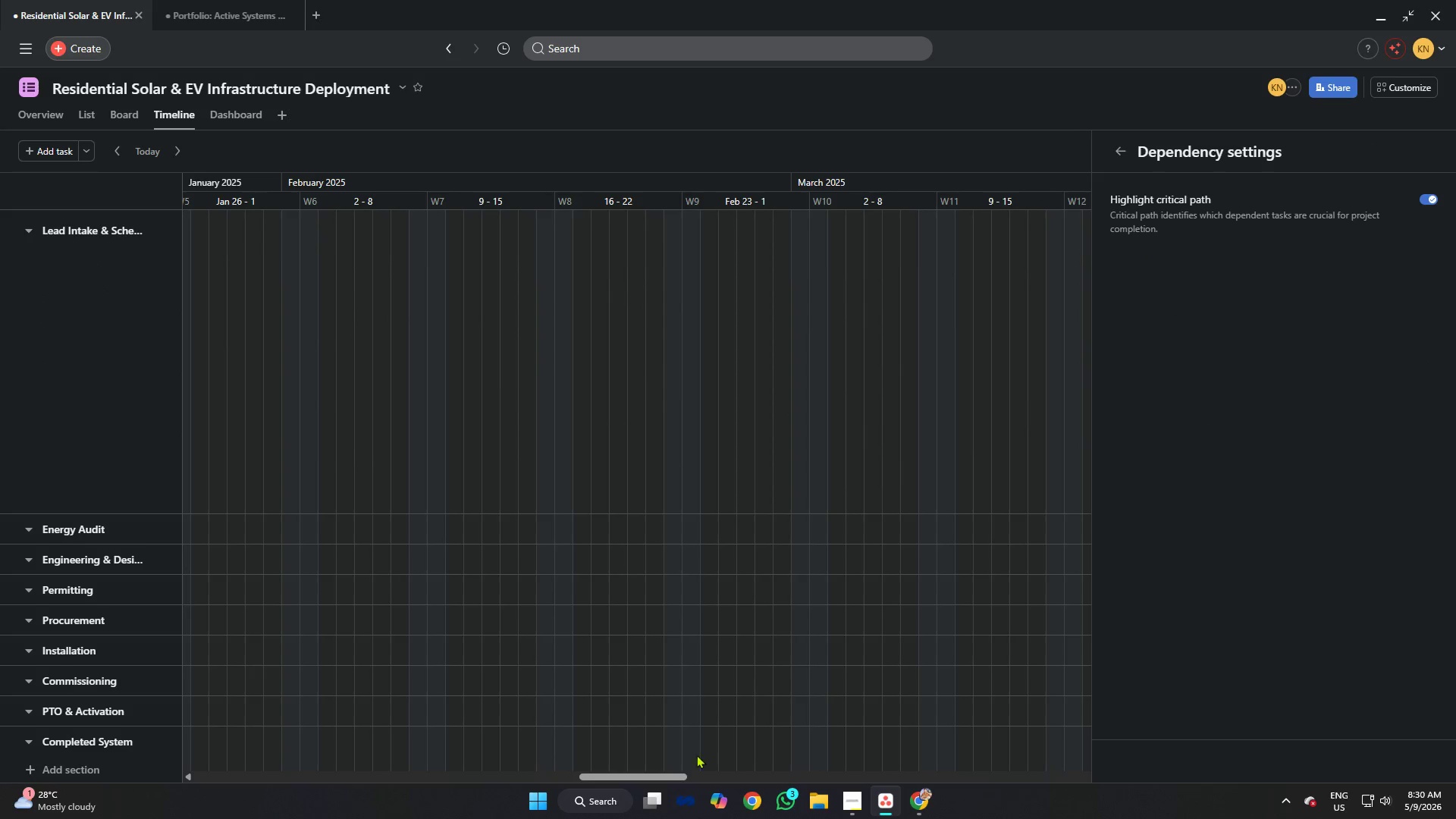 
left_click_drag(start_coordinate=[680, 776], to_coordinate=[192, 761])
 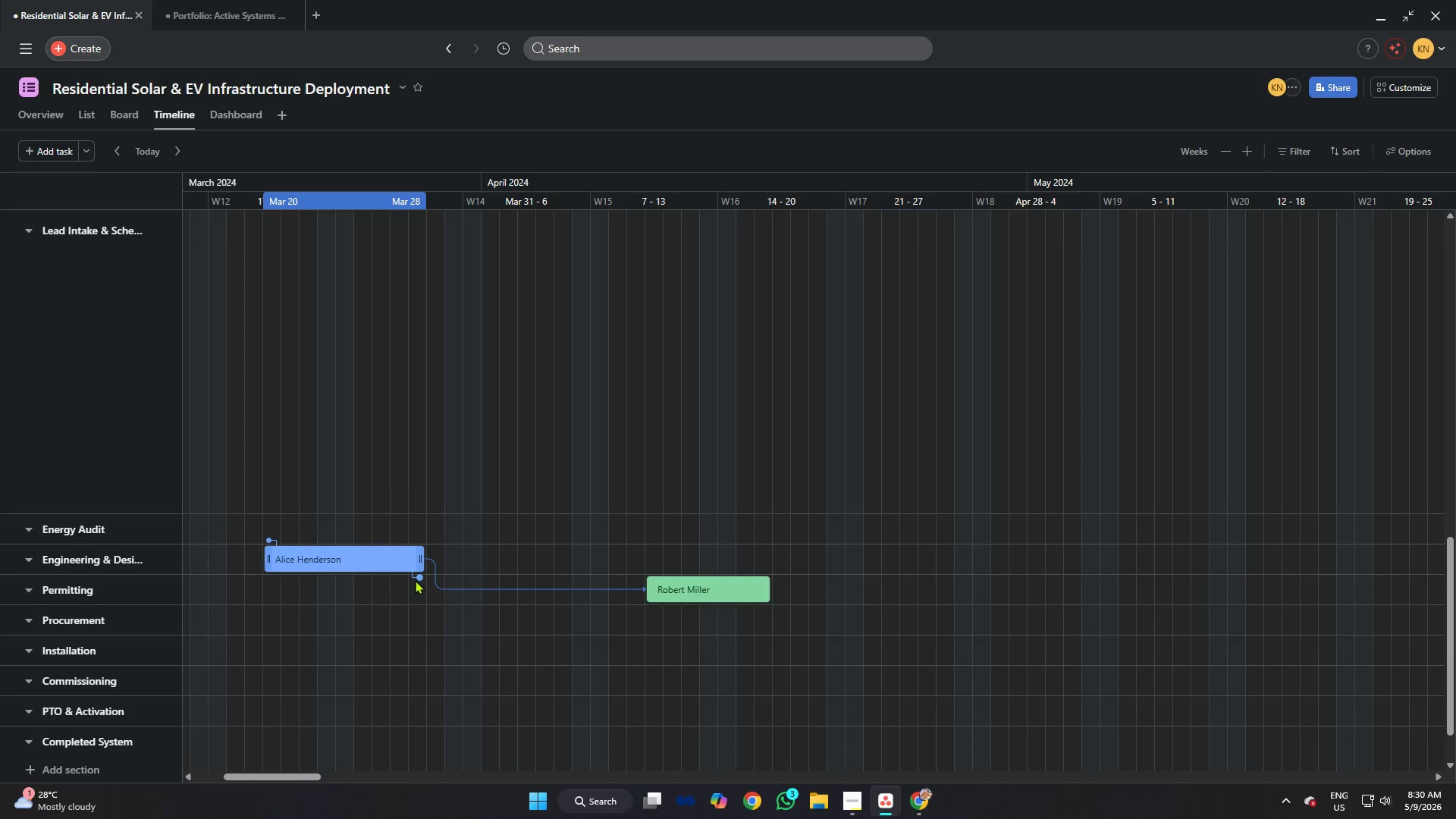 
left_click_drag(start_coordinate=[419, 576], to_coordinate=[648, 586])
 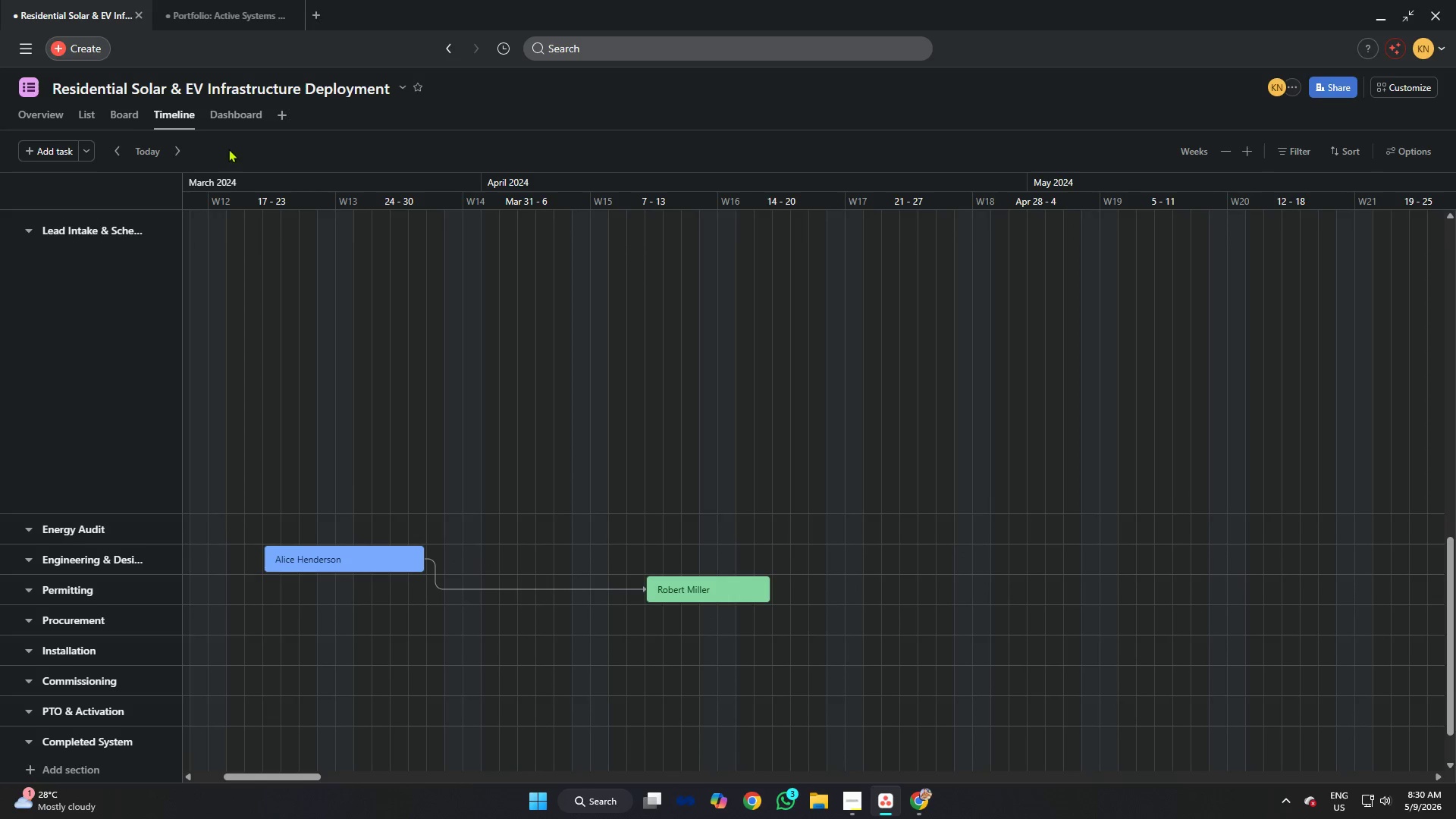 
left_click([119, 117])
 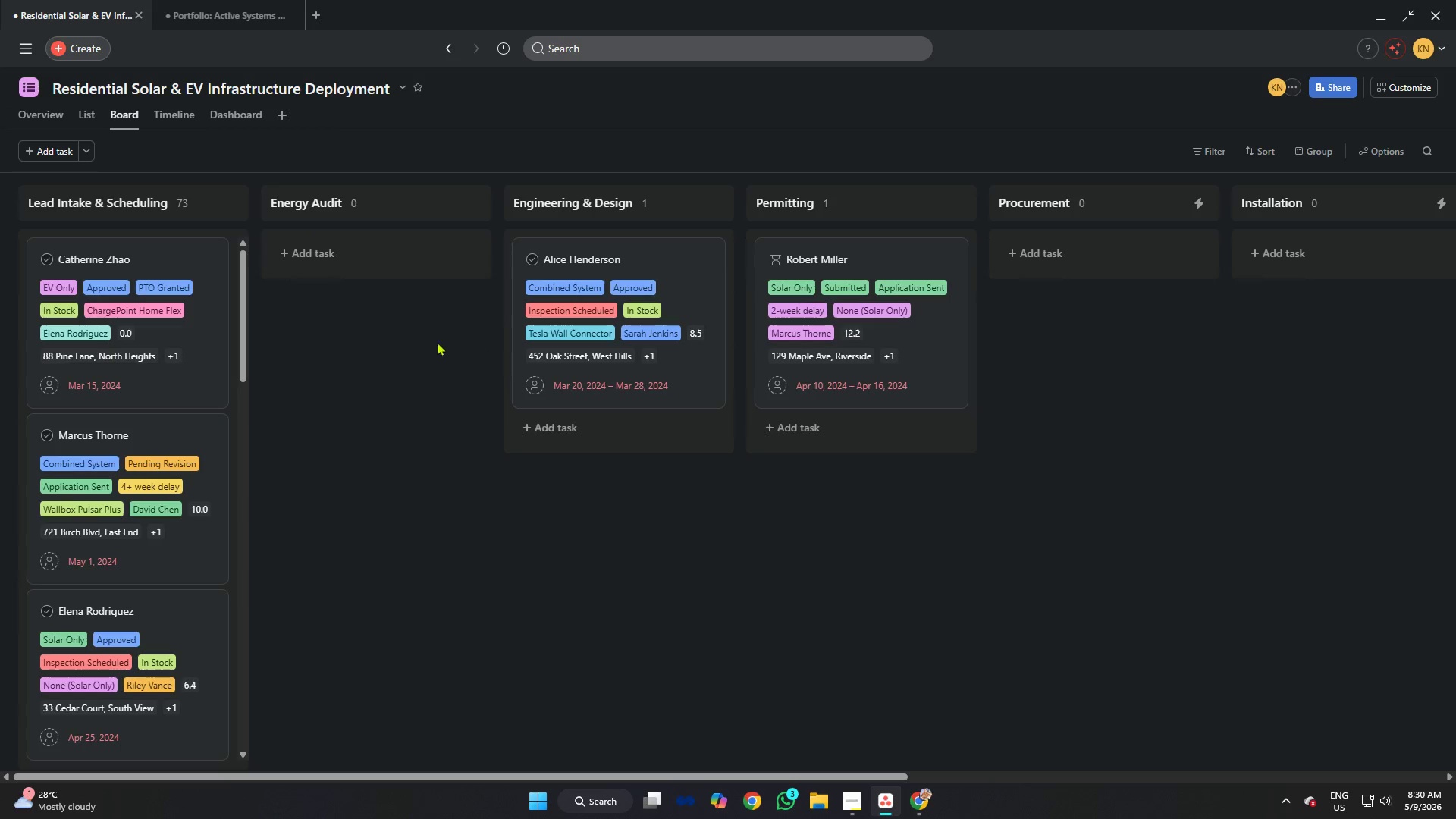 
left_click_drag(start_coordinate=[146, 254], to_coordinate=[568, 352])
 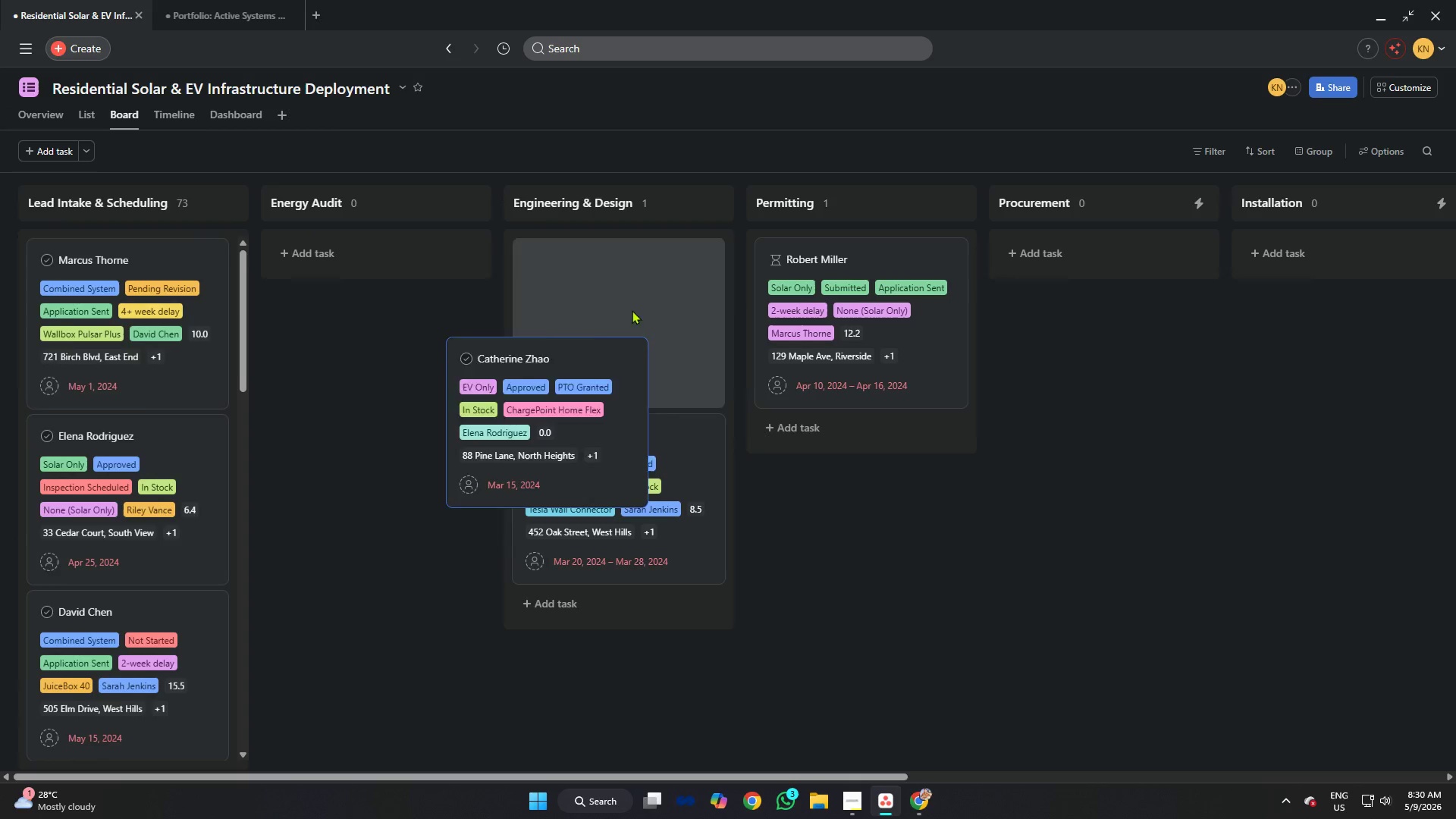 
left_click_drag(start_coordinate=[632, 310], to_coordinate=[642, 297])
 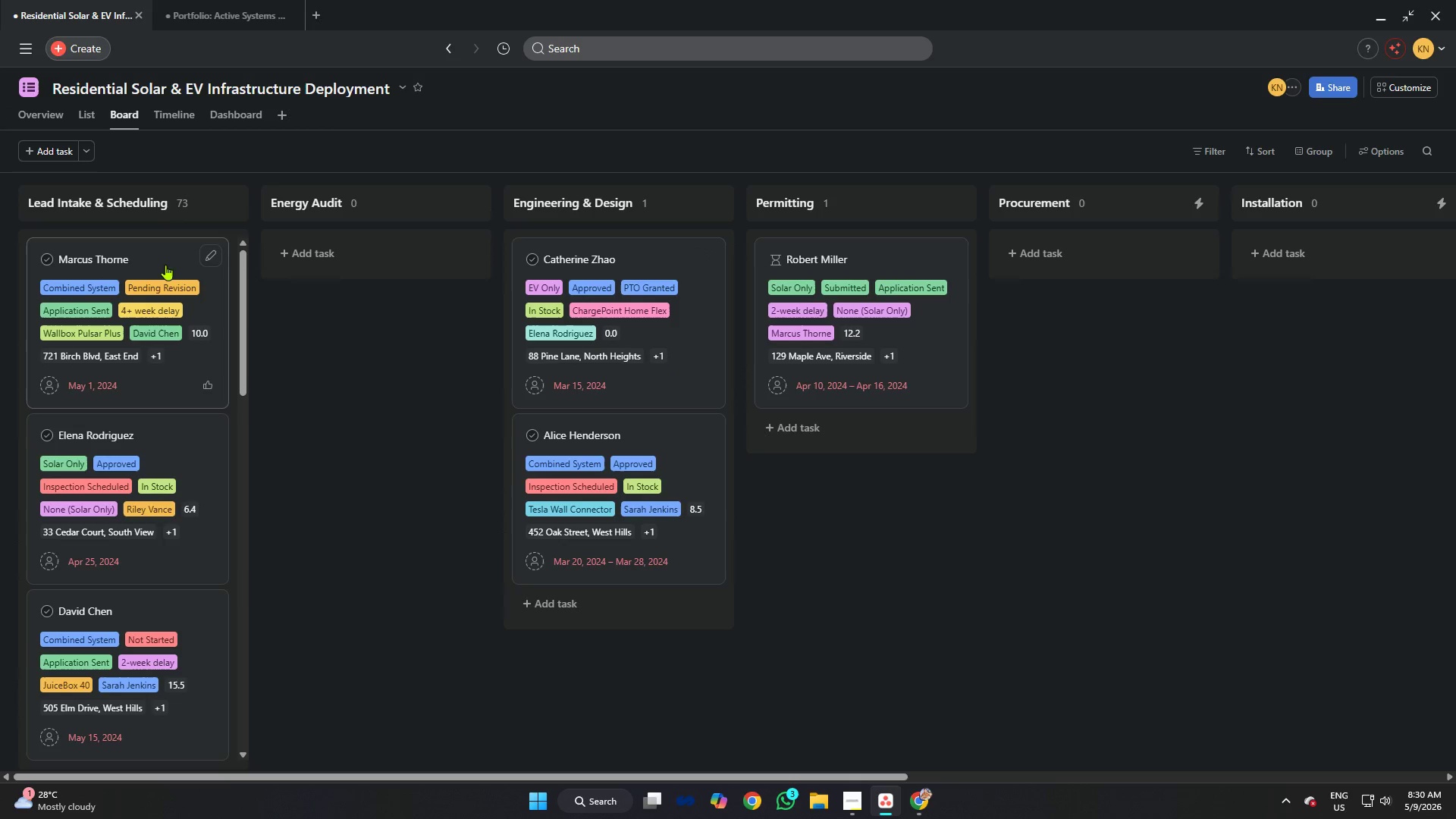 
left_click_drag(start_coordinate=[162, 261], to_coordinate=[855, 268])
 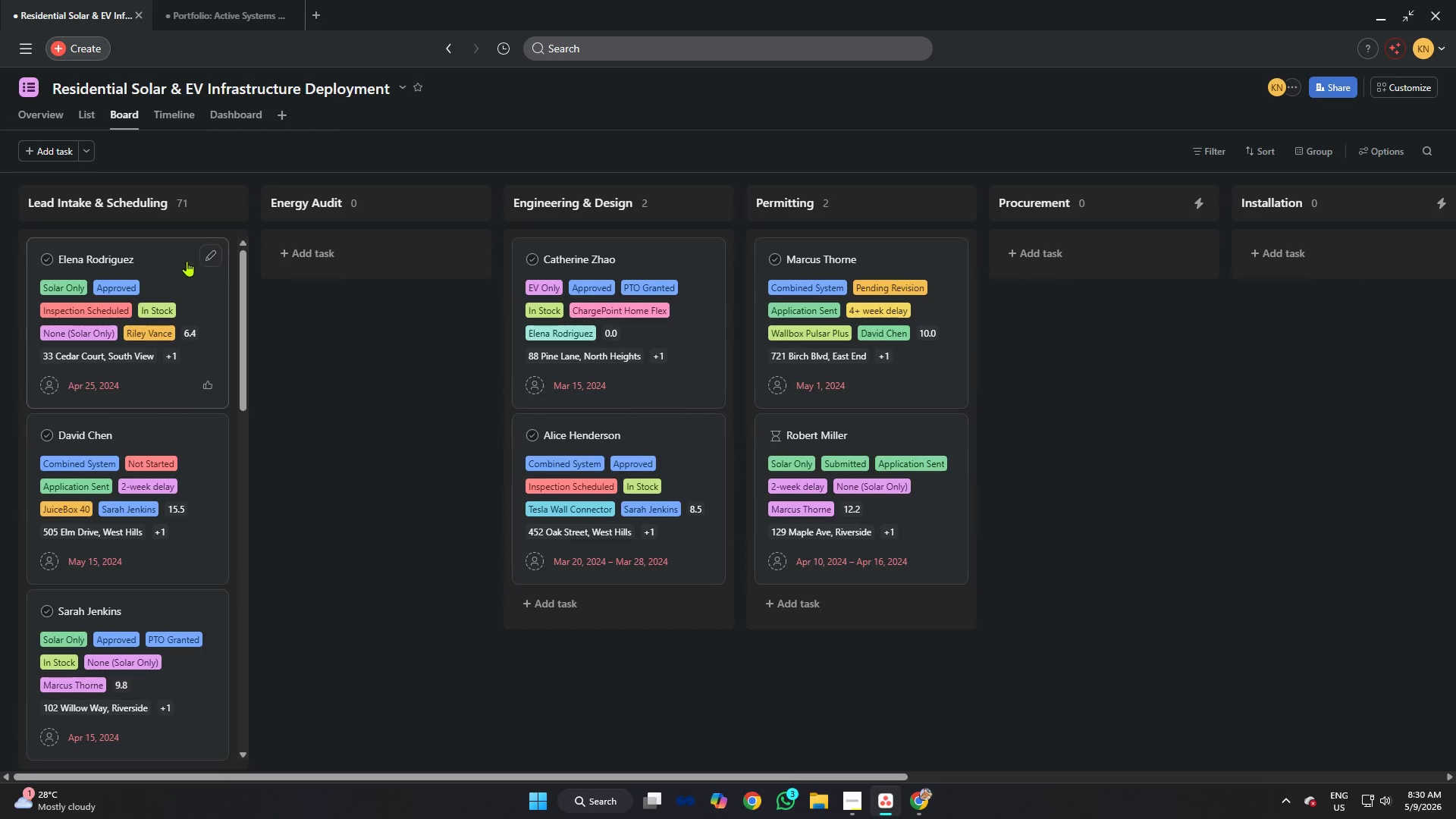 
left_click_drag(start_coordinate=[165, 258], to_coordinate=[620, 284])
 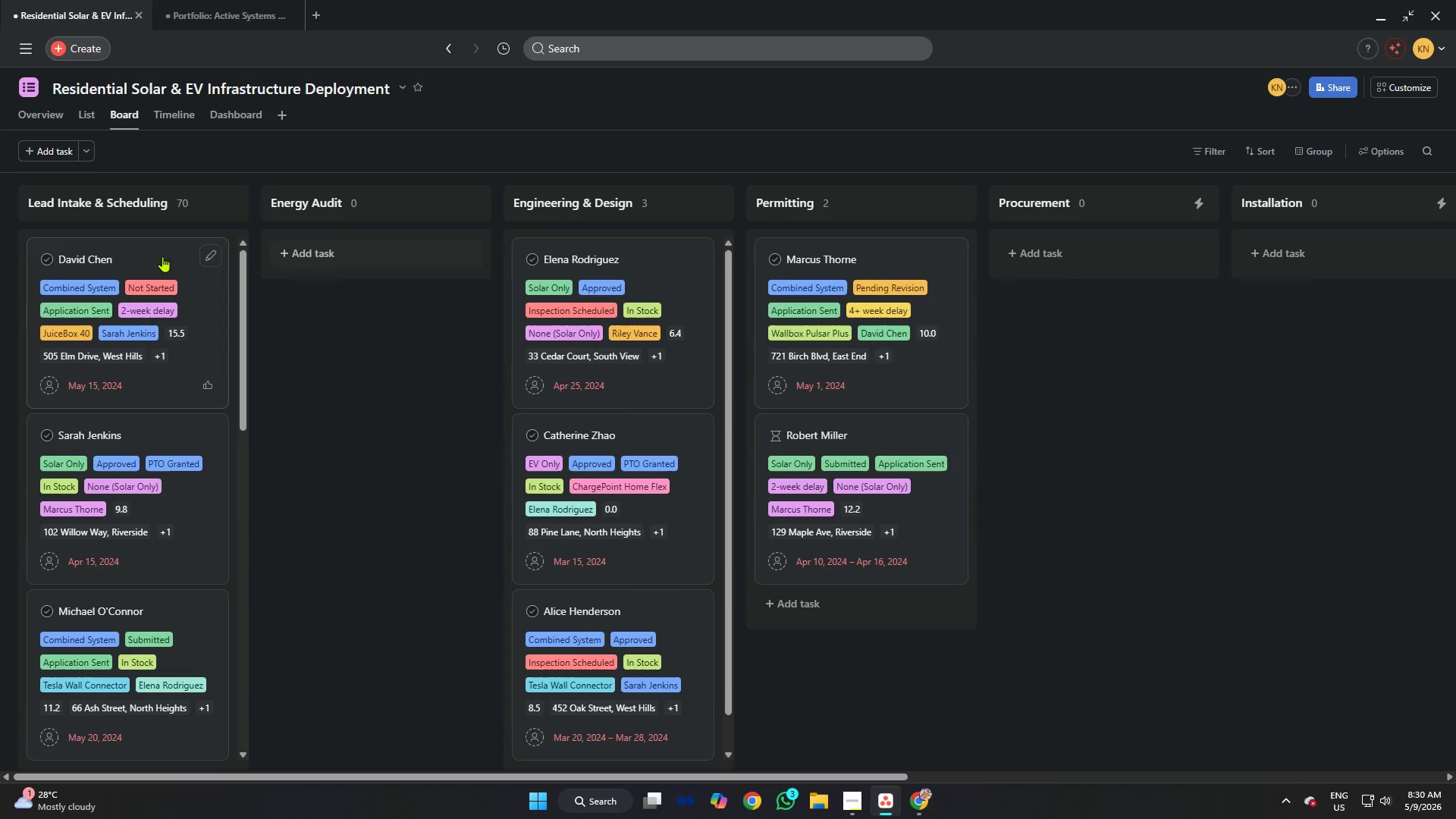 
left_click_drag(start_coordinate=[133, 247], to_coordinate=[818, 261])
 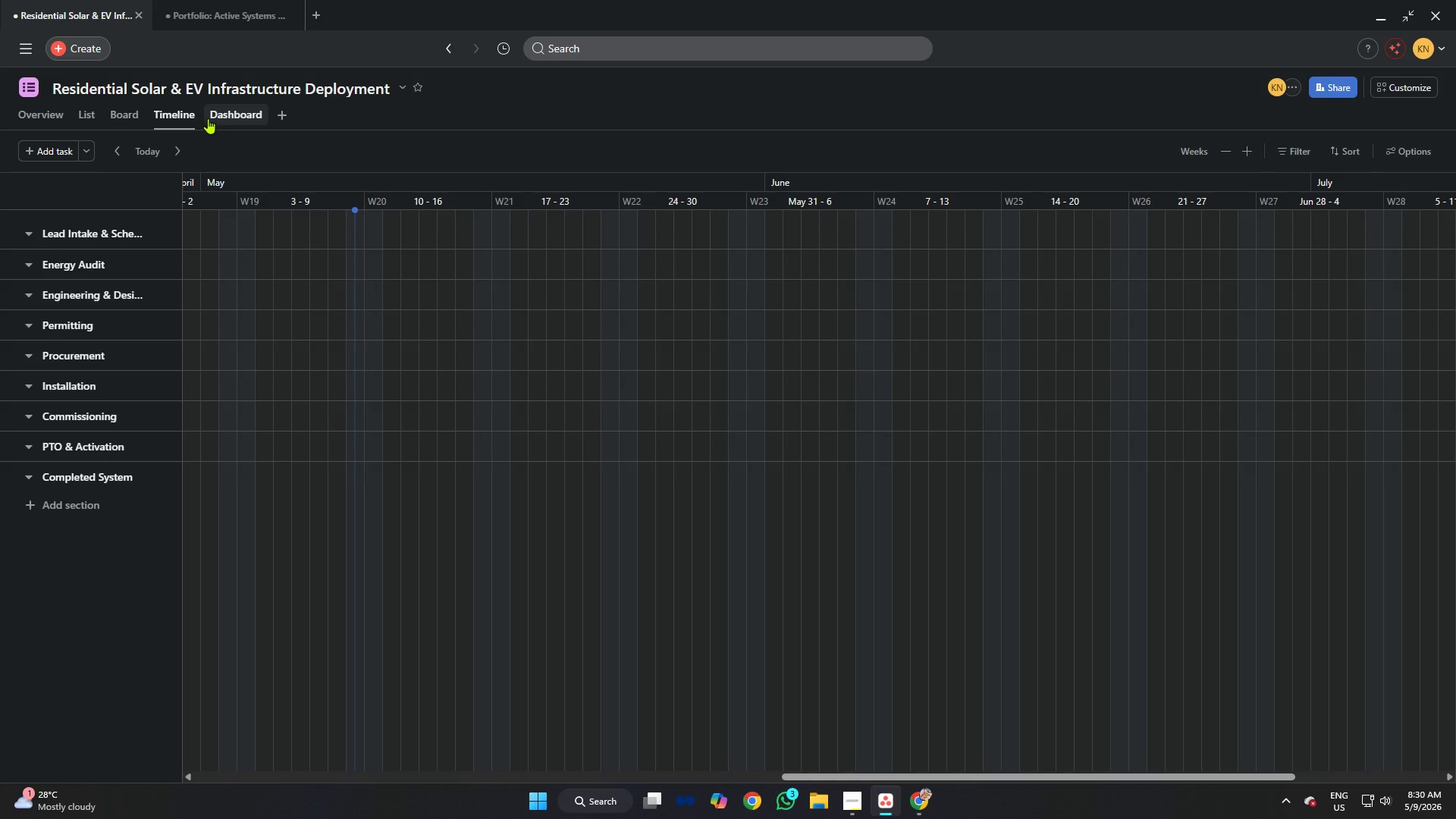 
wait(18.92)
 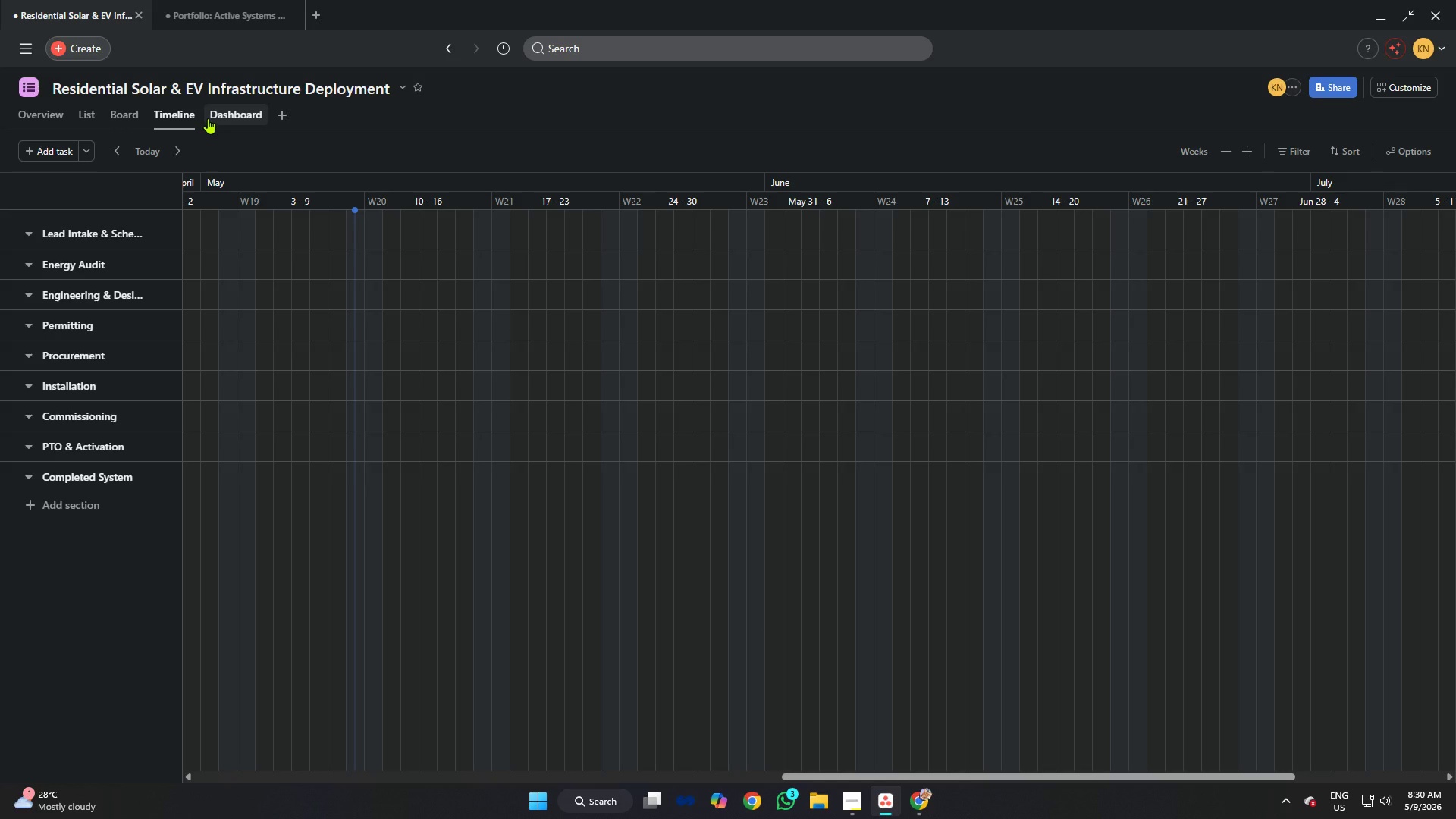 
left_click([1399, 149])
 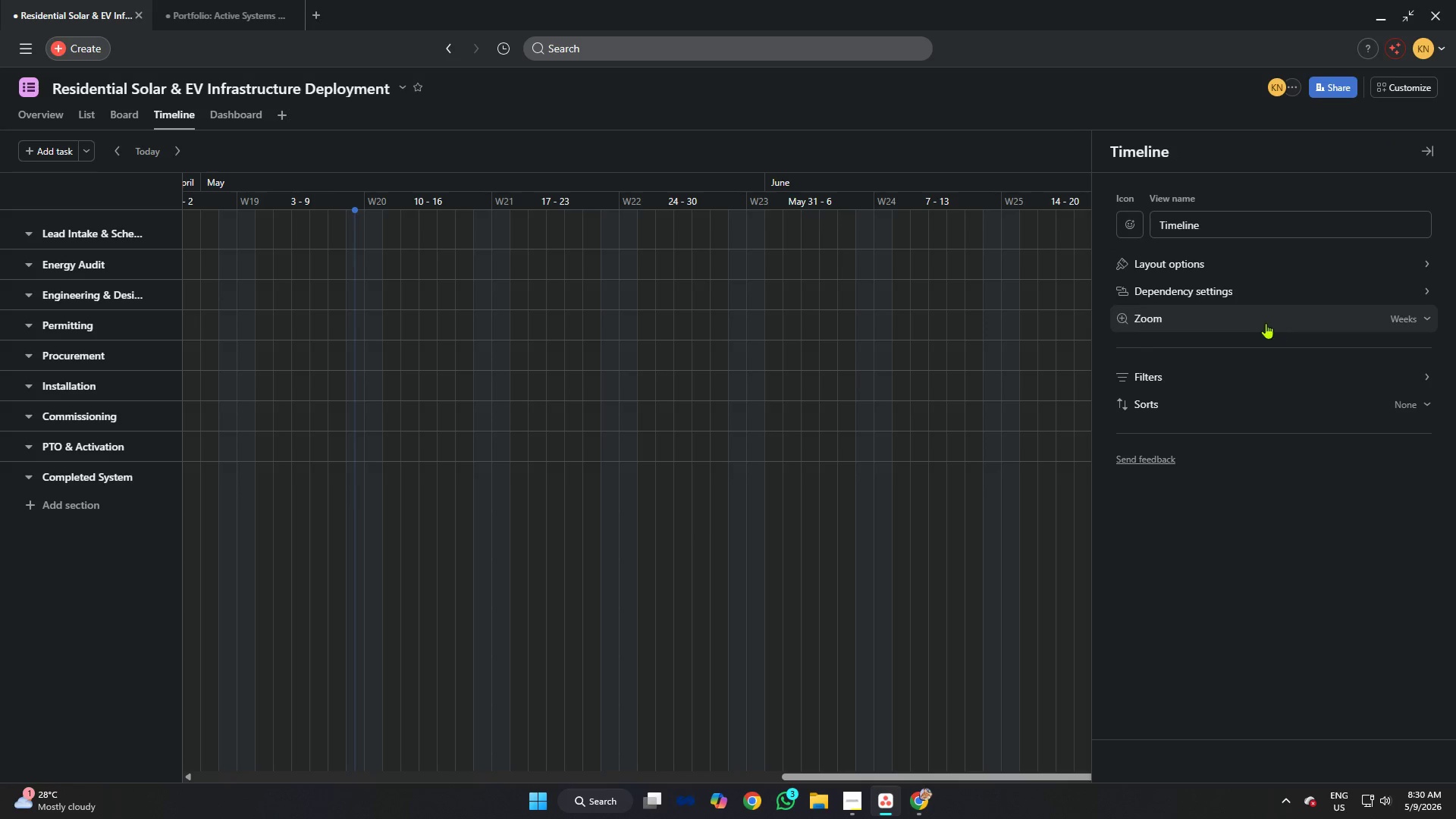 
left_click([1258, 293])
 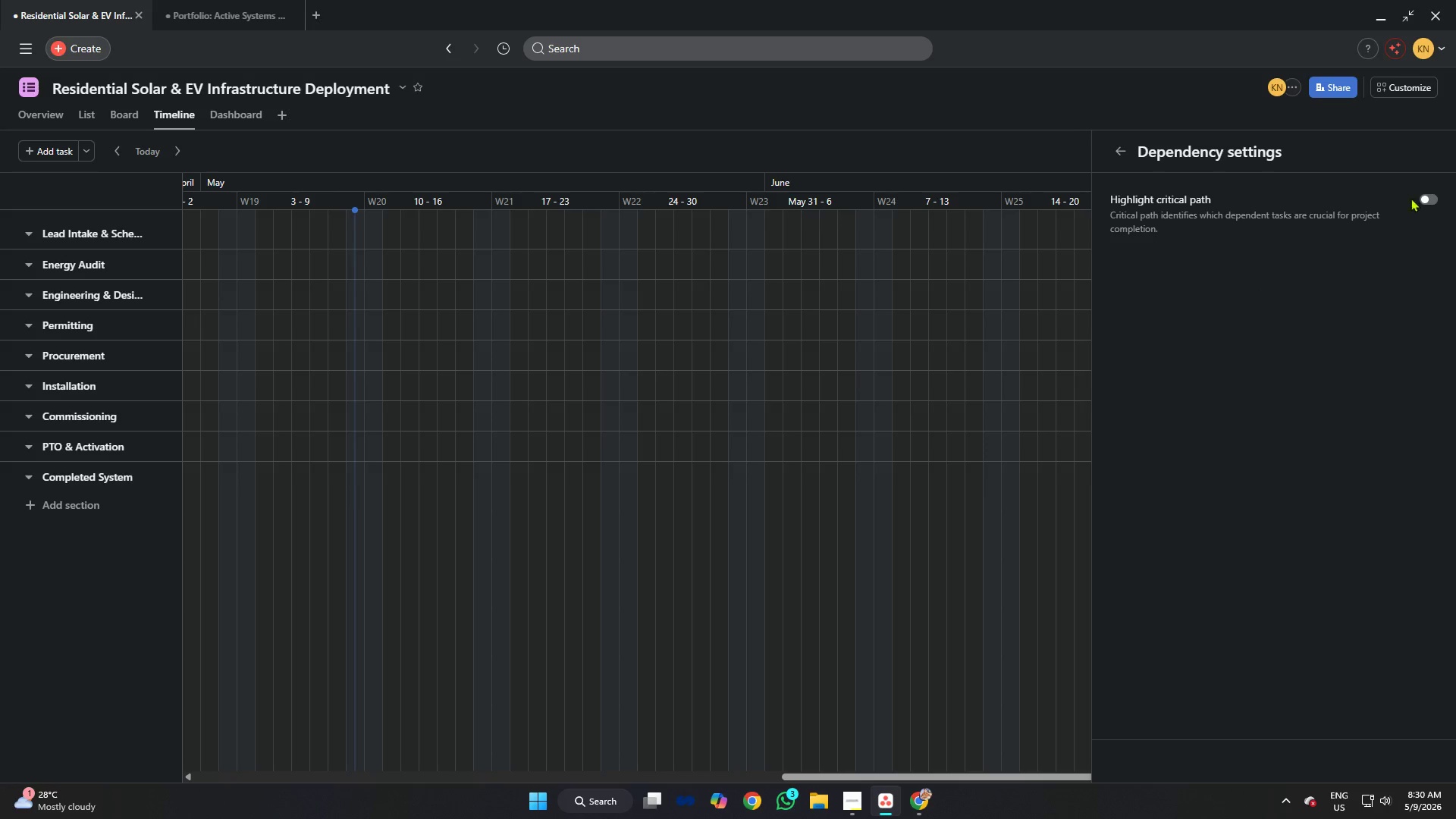 
left_click([1422, 198])
 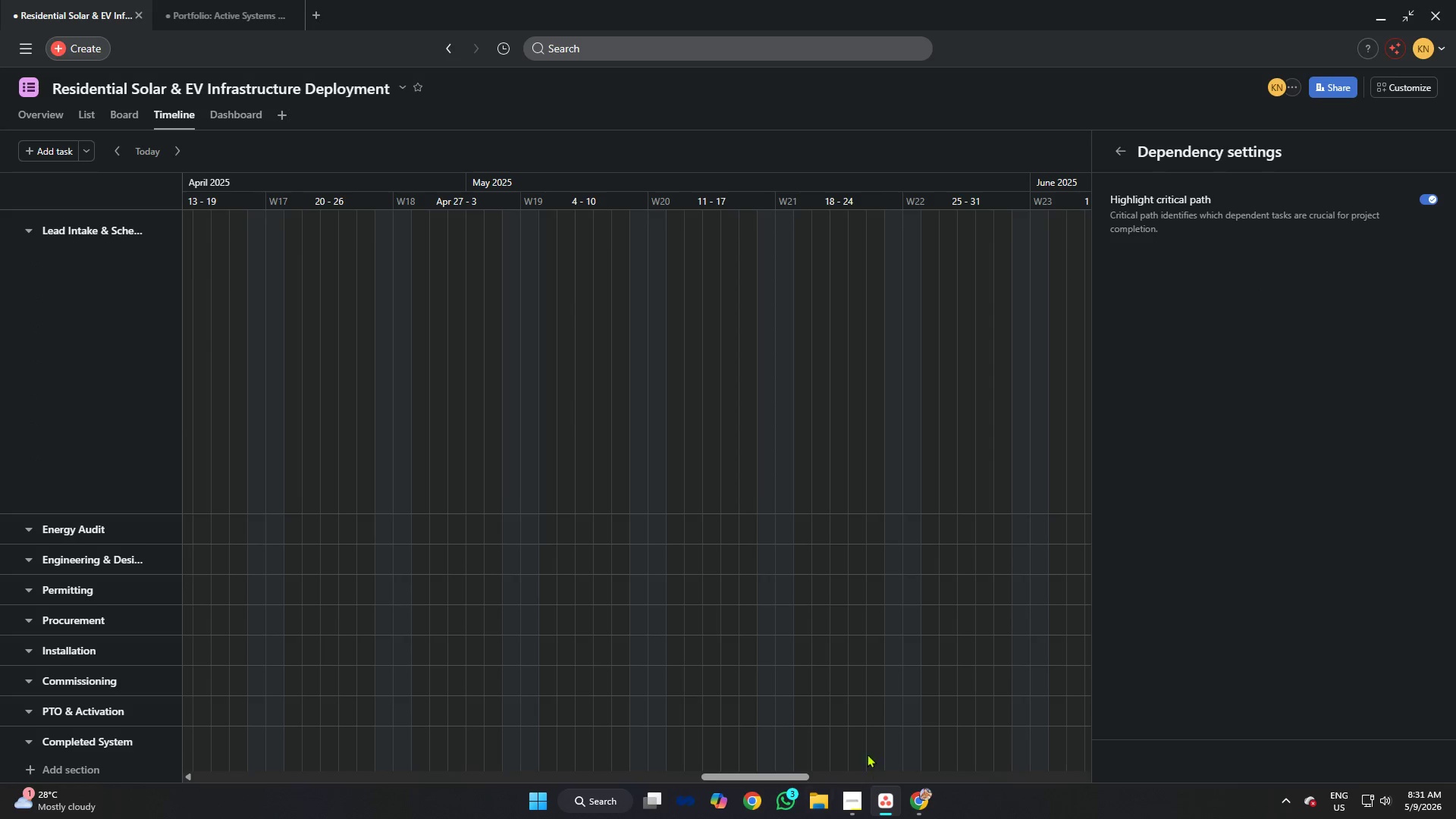 
left_click([883, 106])
 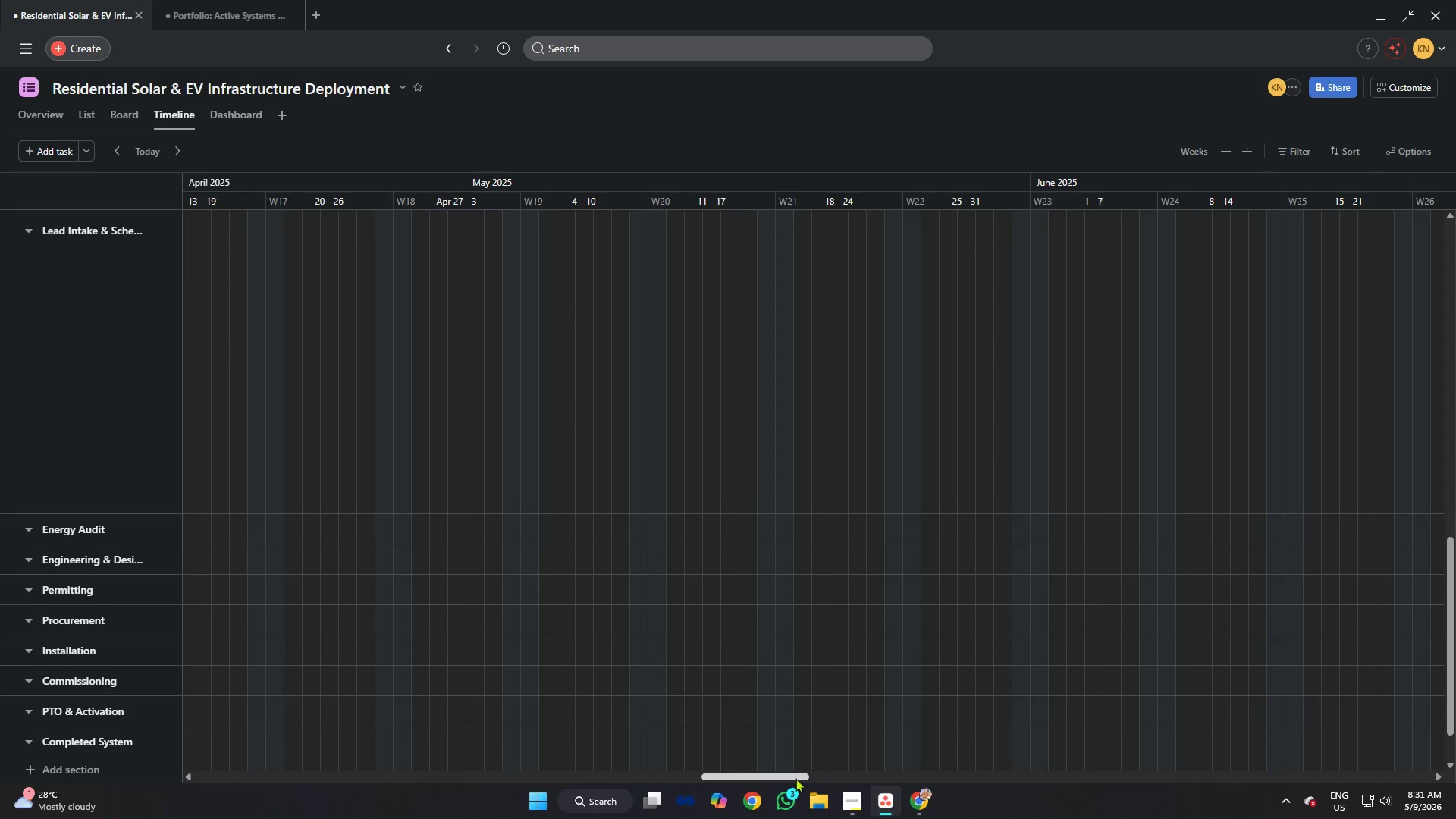 
left_click_drag(start_coordinate=[795, 778], to_coordinate=[175, 771])
 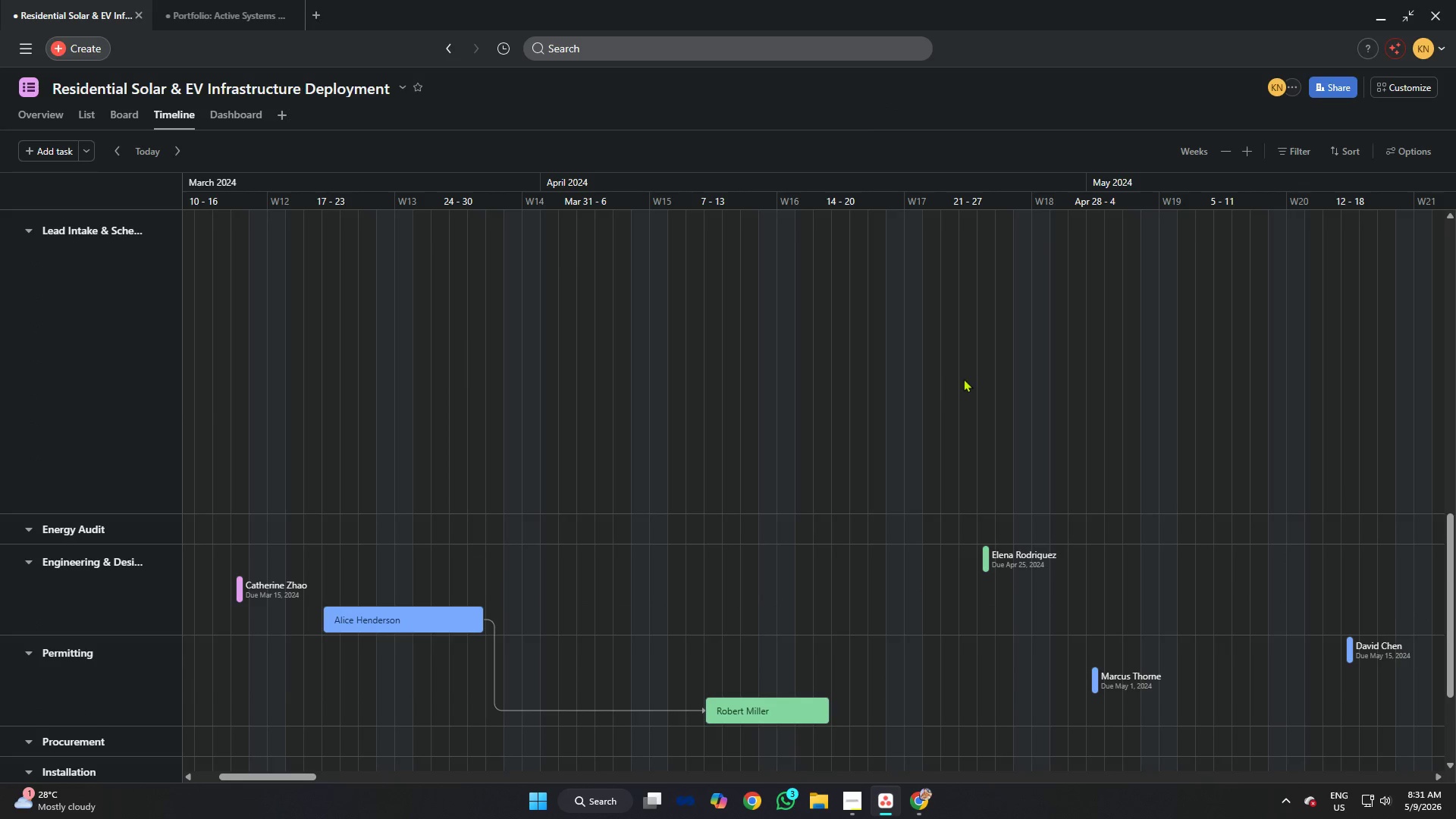 
scroll: coordinate [962, 378], scroll_direction: down, amount: 2.0
 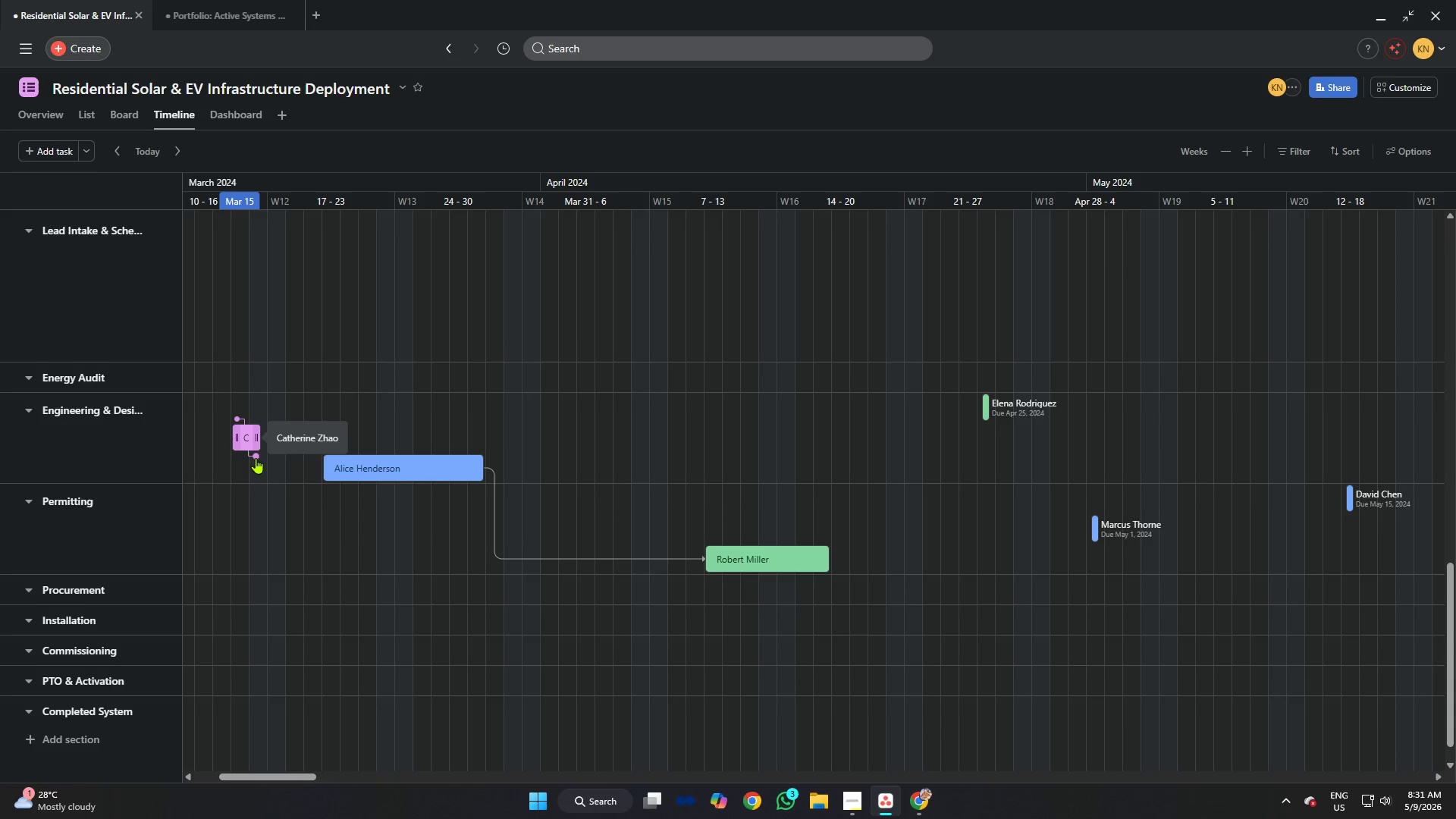 
left_click([260, 453])
 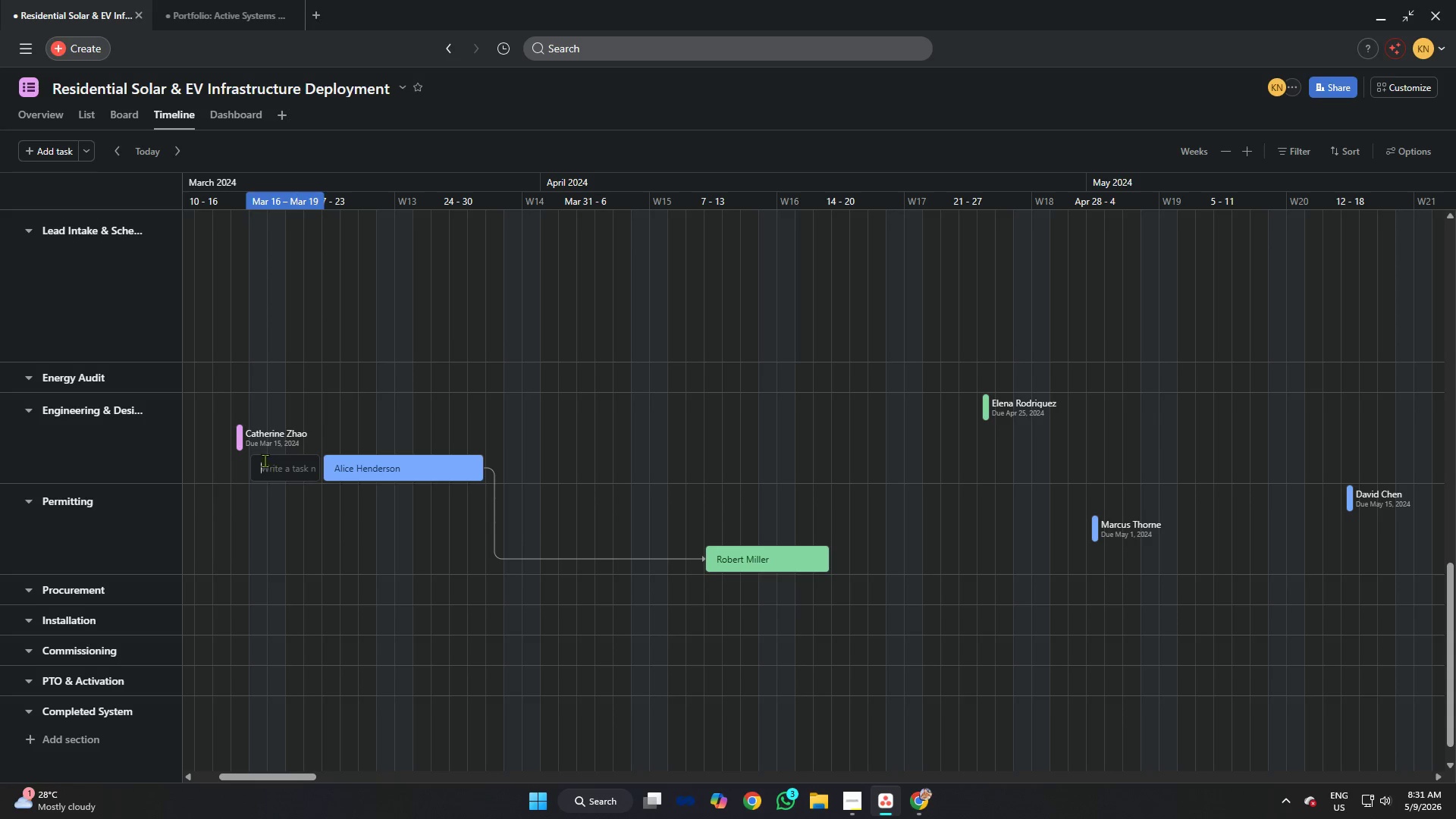 
left_click([271, 397])
 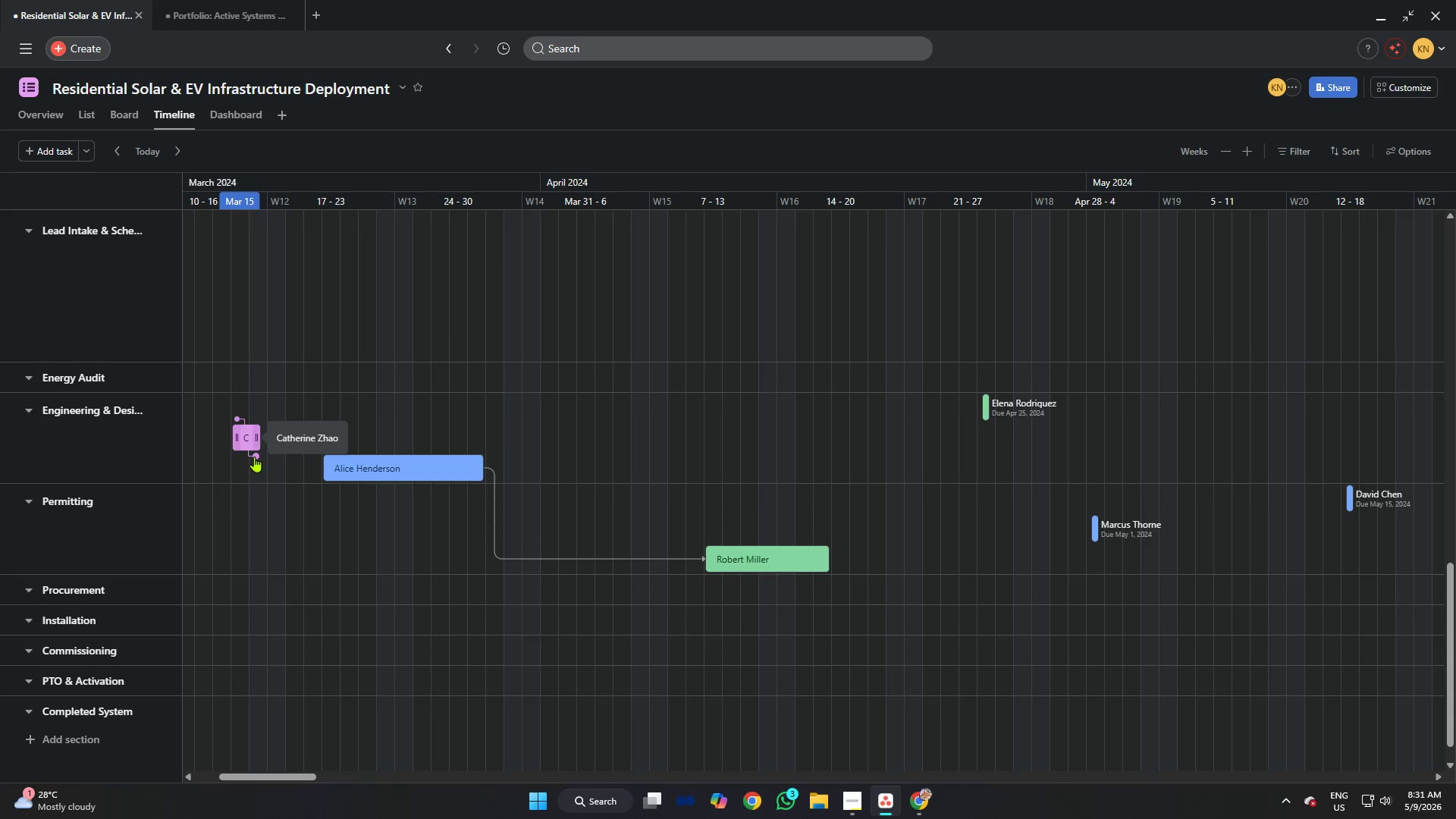 
left_click_drag(start_coordinate=[254, 456], to_coordinate=[711, 559])
 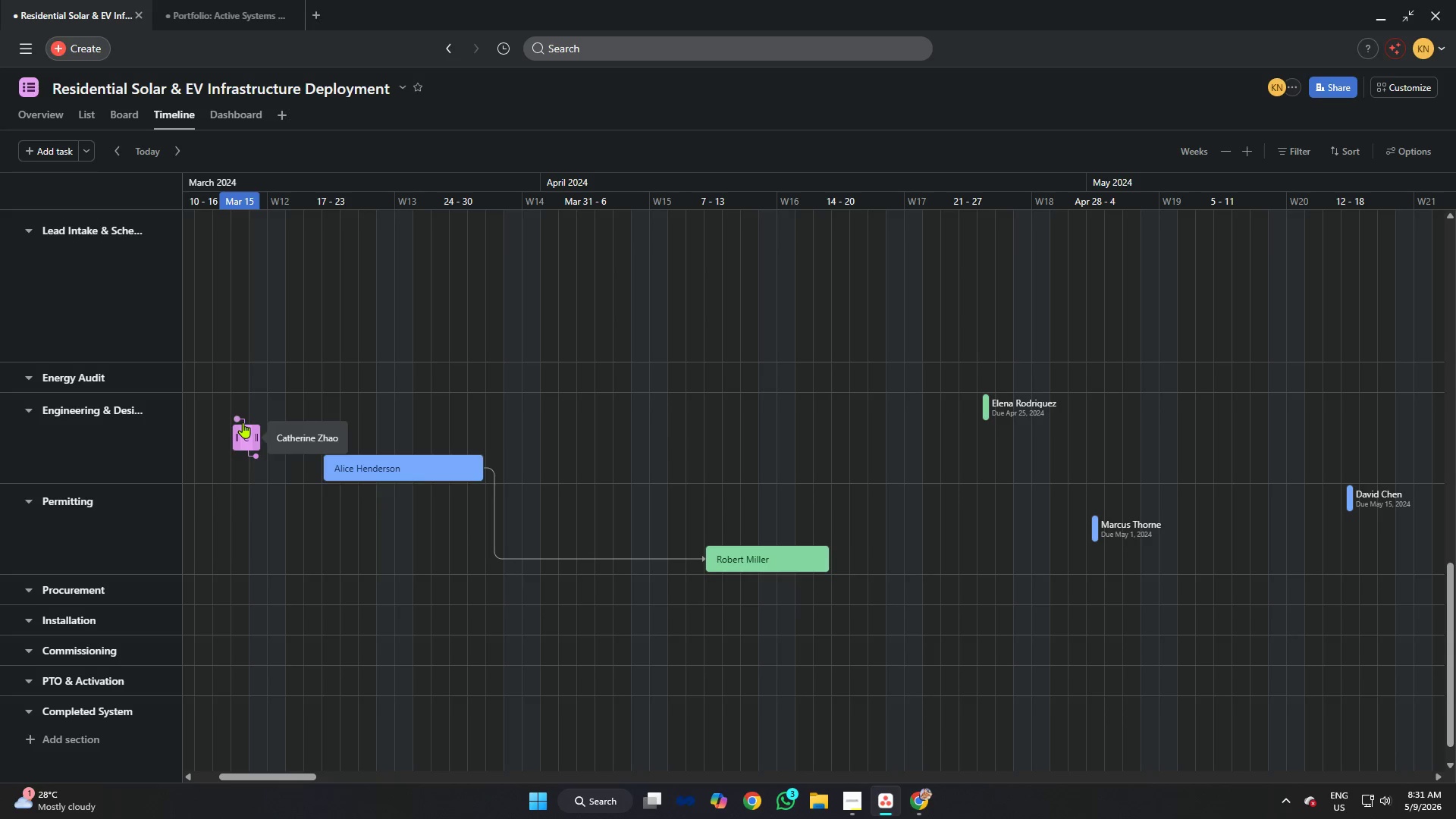 
left_click_drag(start_coordinate=[238, 417], to_coordinate=[996, 406])
 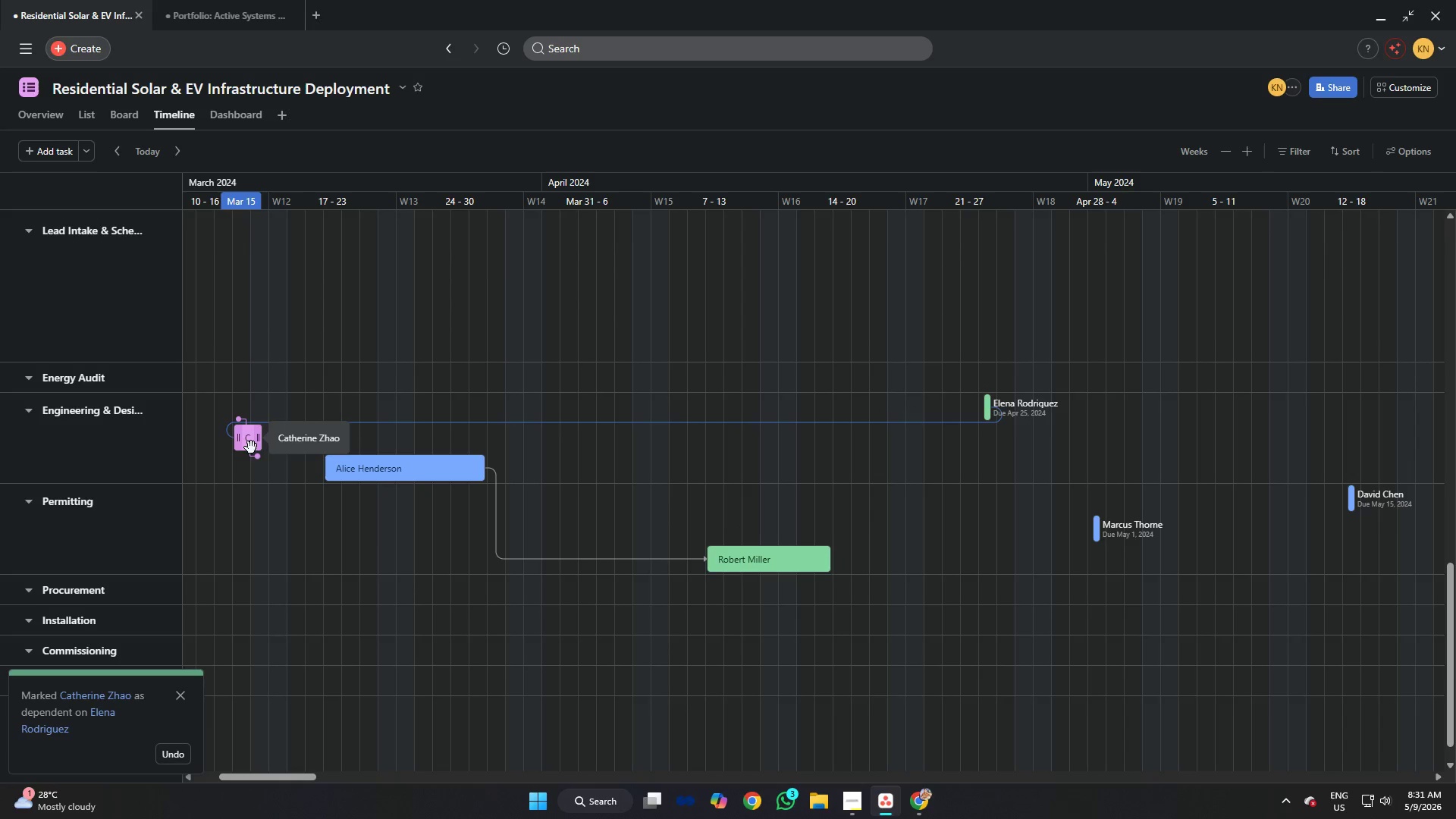 
mouse_move([485, 429])
 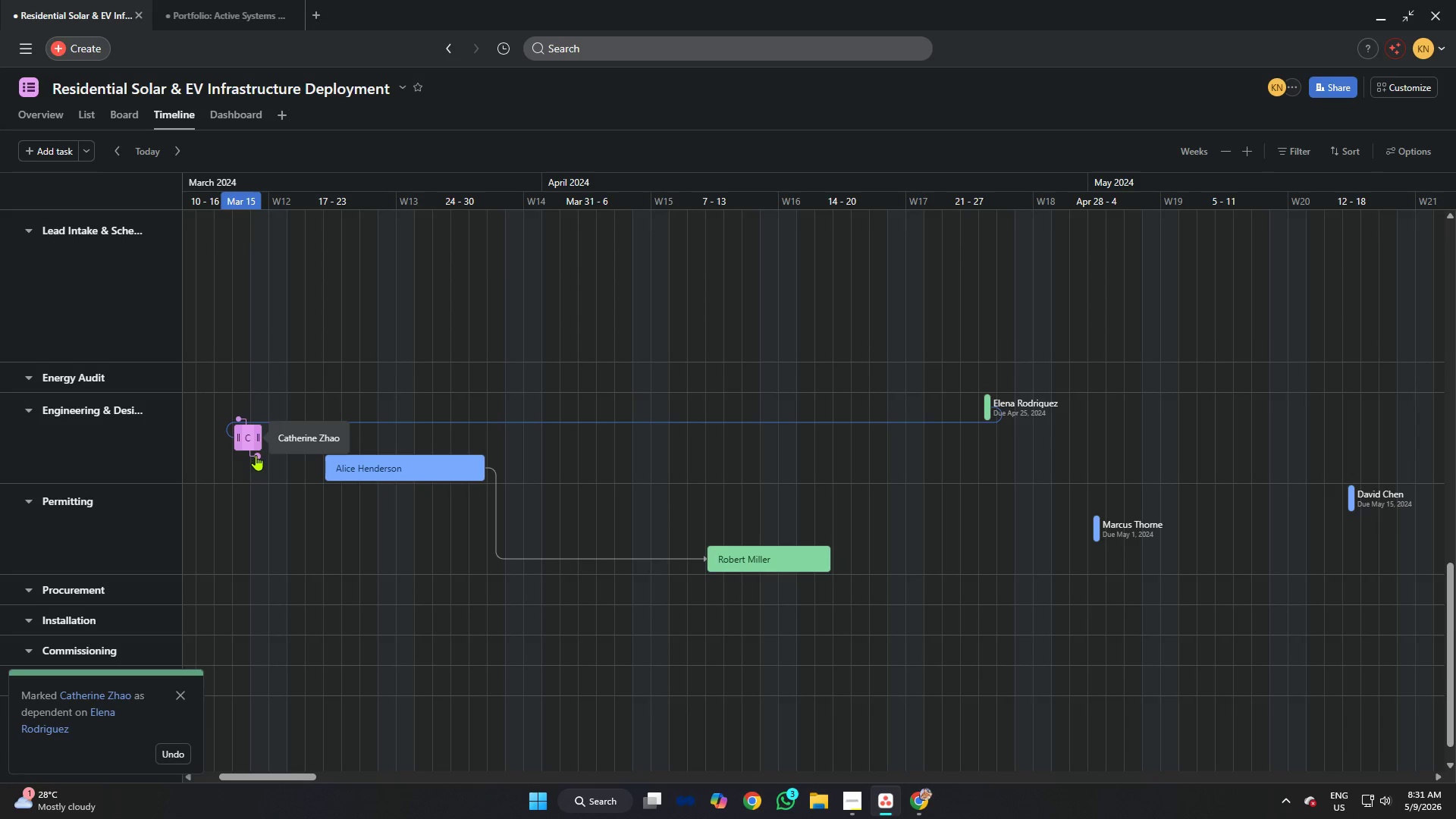 
left_click_drag(start_coordinate=[259, 457], to_coordinate=[326, 467])
 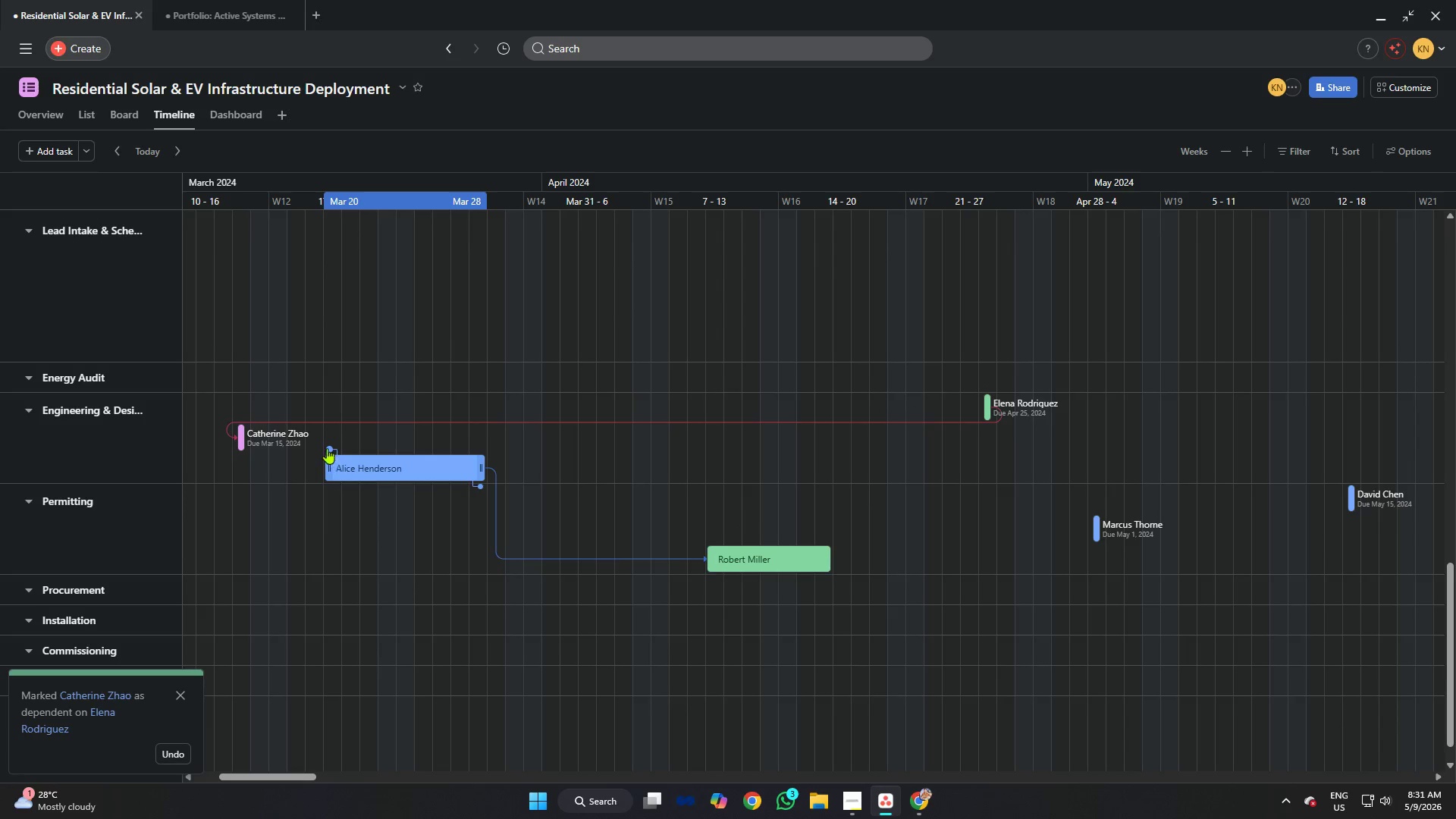 
left_click([325, 446])
 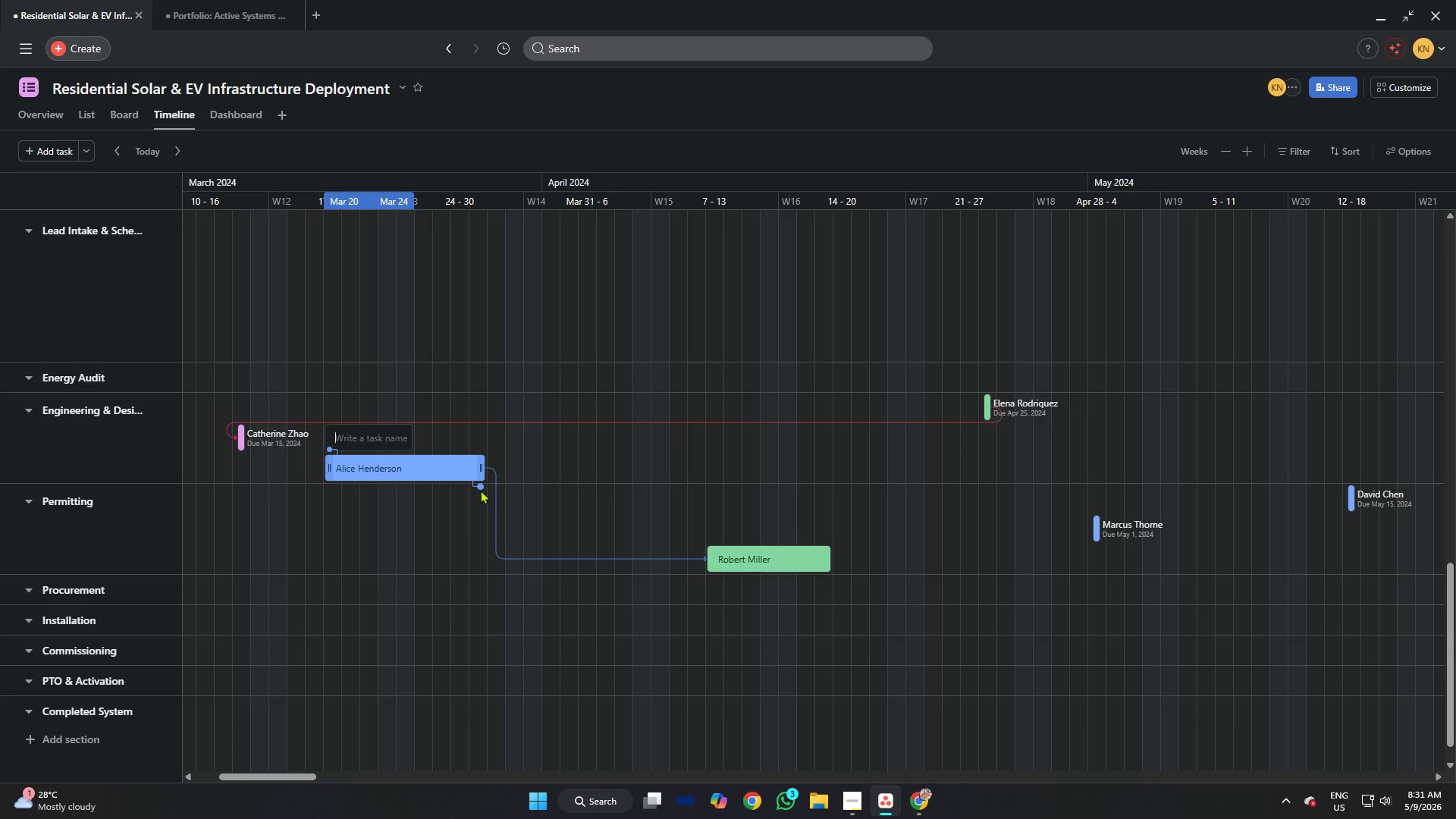 
left_click_drag(start_coordinate=[479, 484], to_coordinate=[1108, 526])
 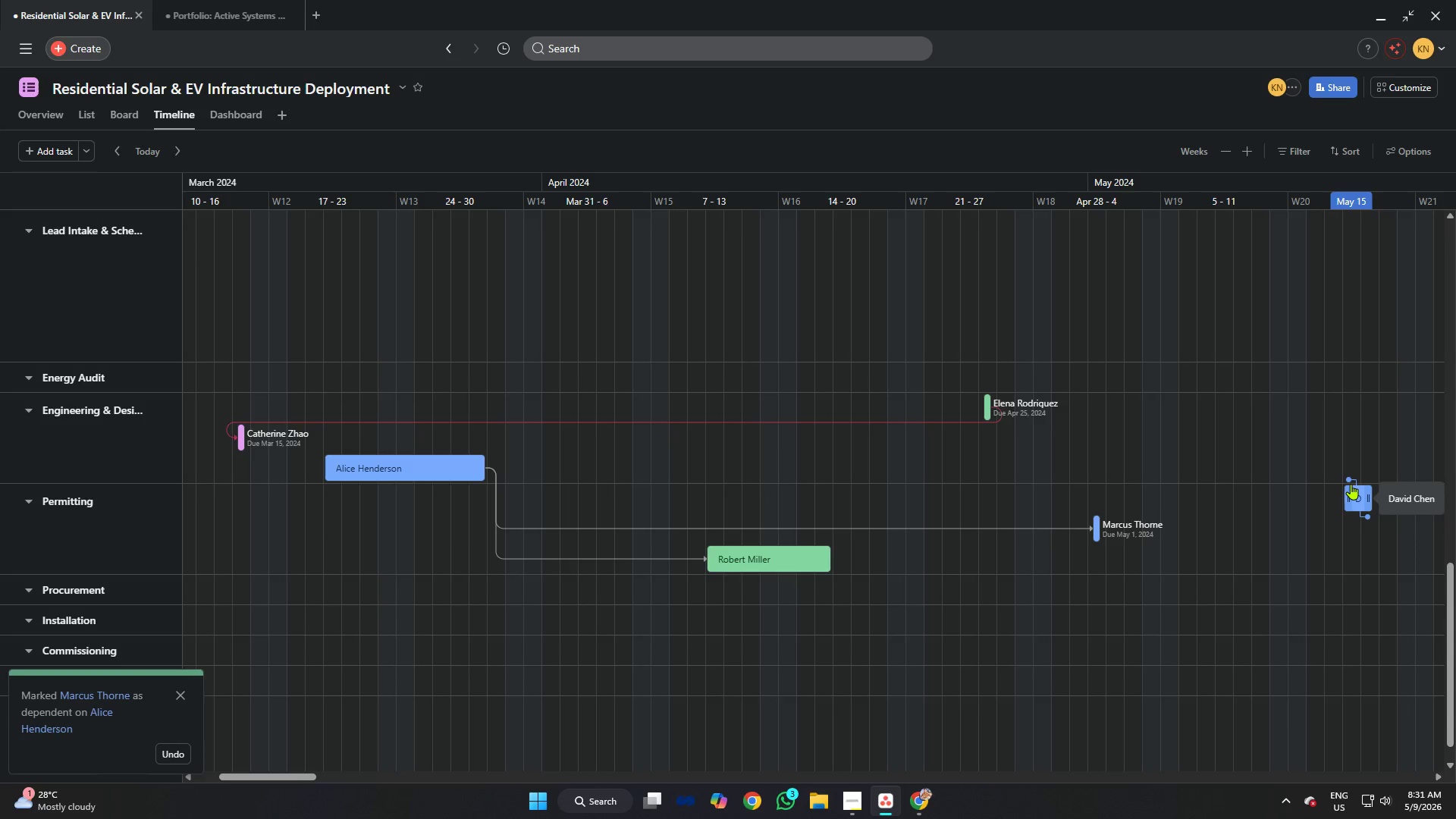 
left_click_drag(start_coordinate=[1351, 476], to_coordinate=[433, 465])
 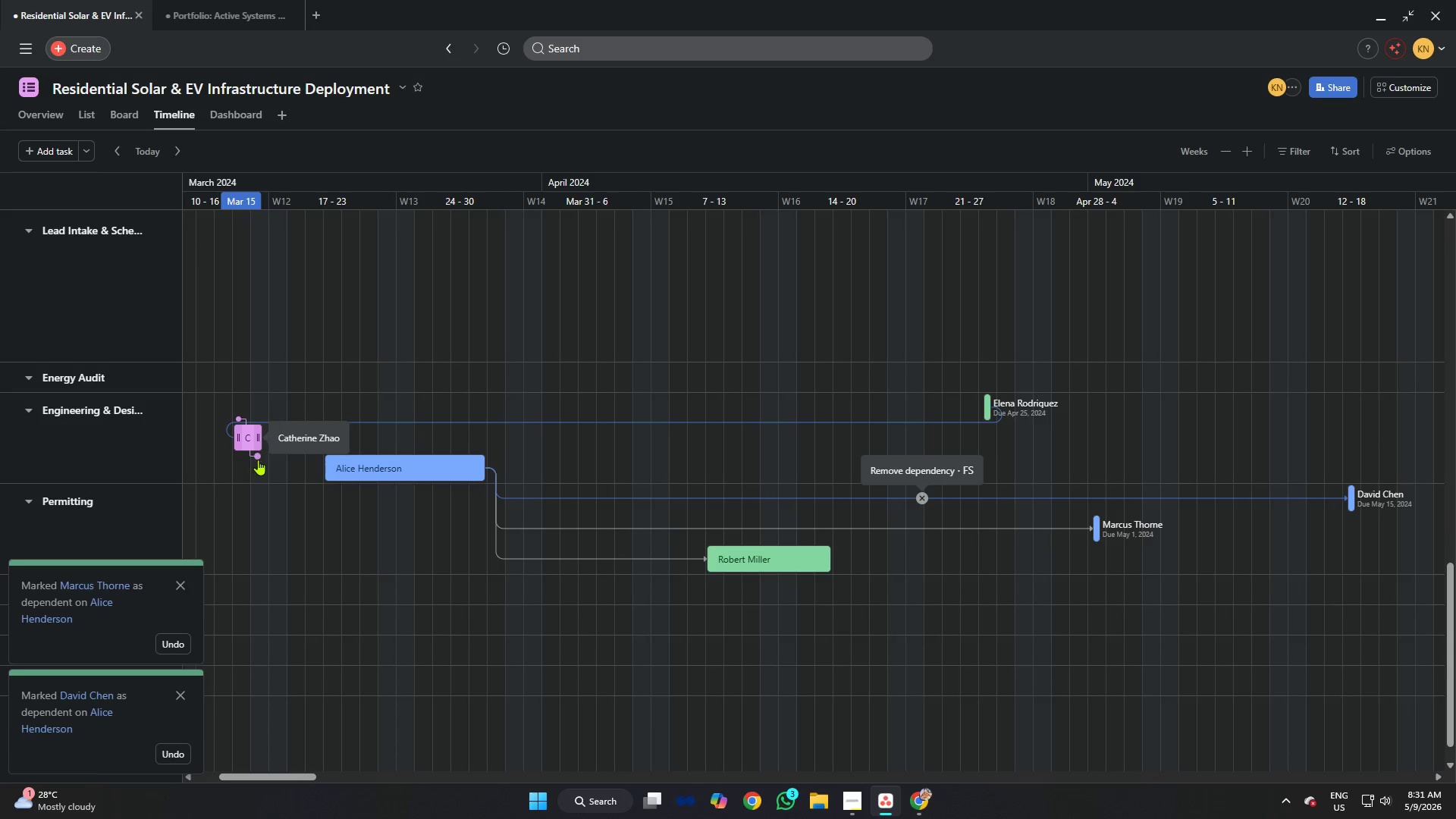 
left_click_drag(start_coordinate=[257, 455], to_coordinate=[755, 555])
 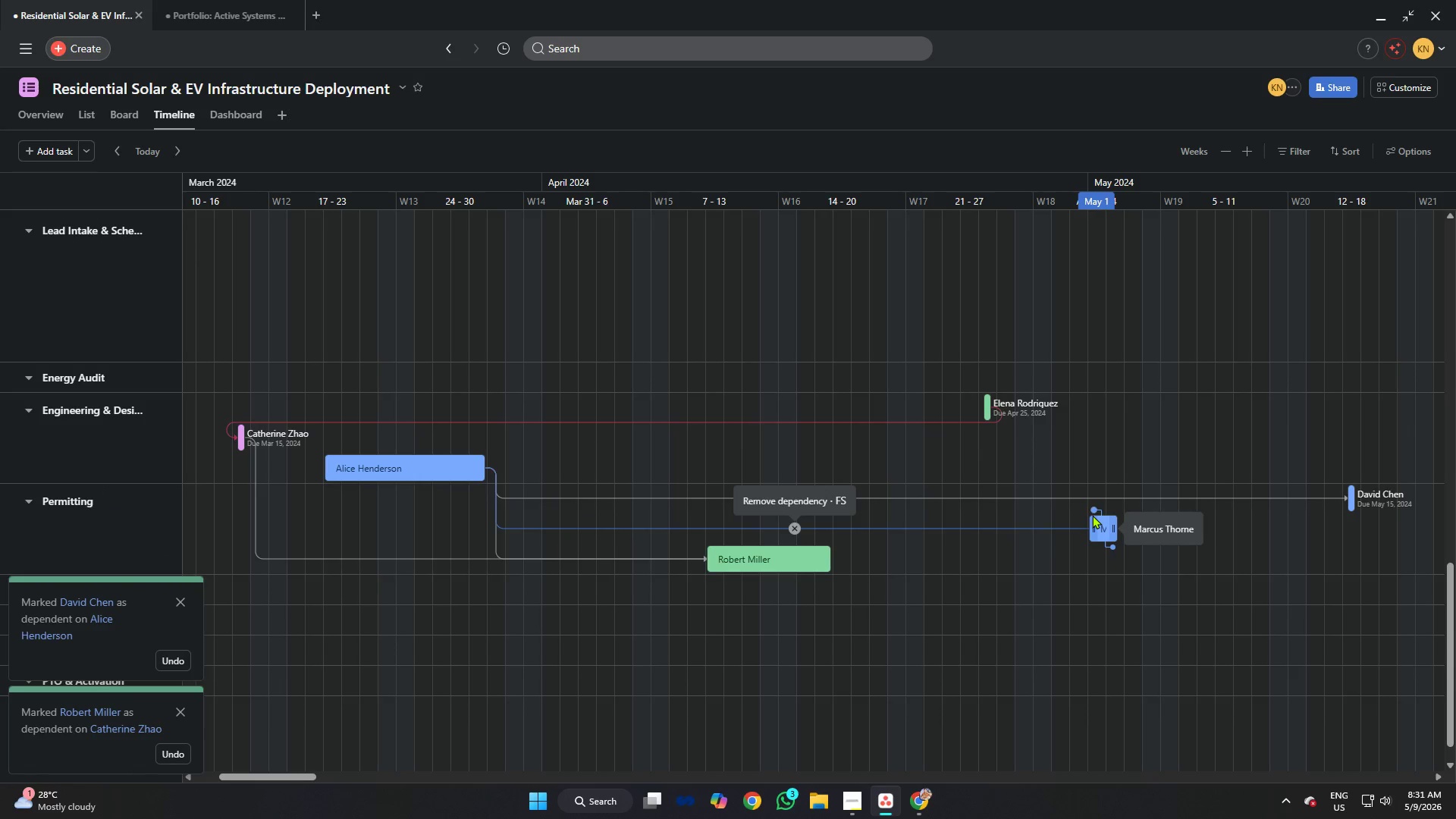 
left_click_drag(start_coordinate=[1094, 510], to_coordinate=[984, 403])
 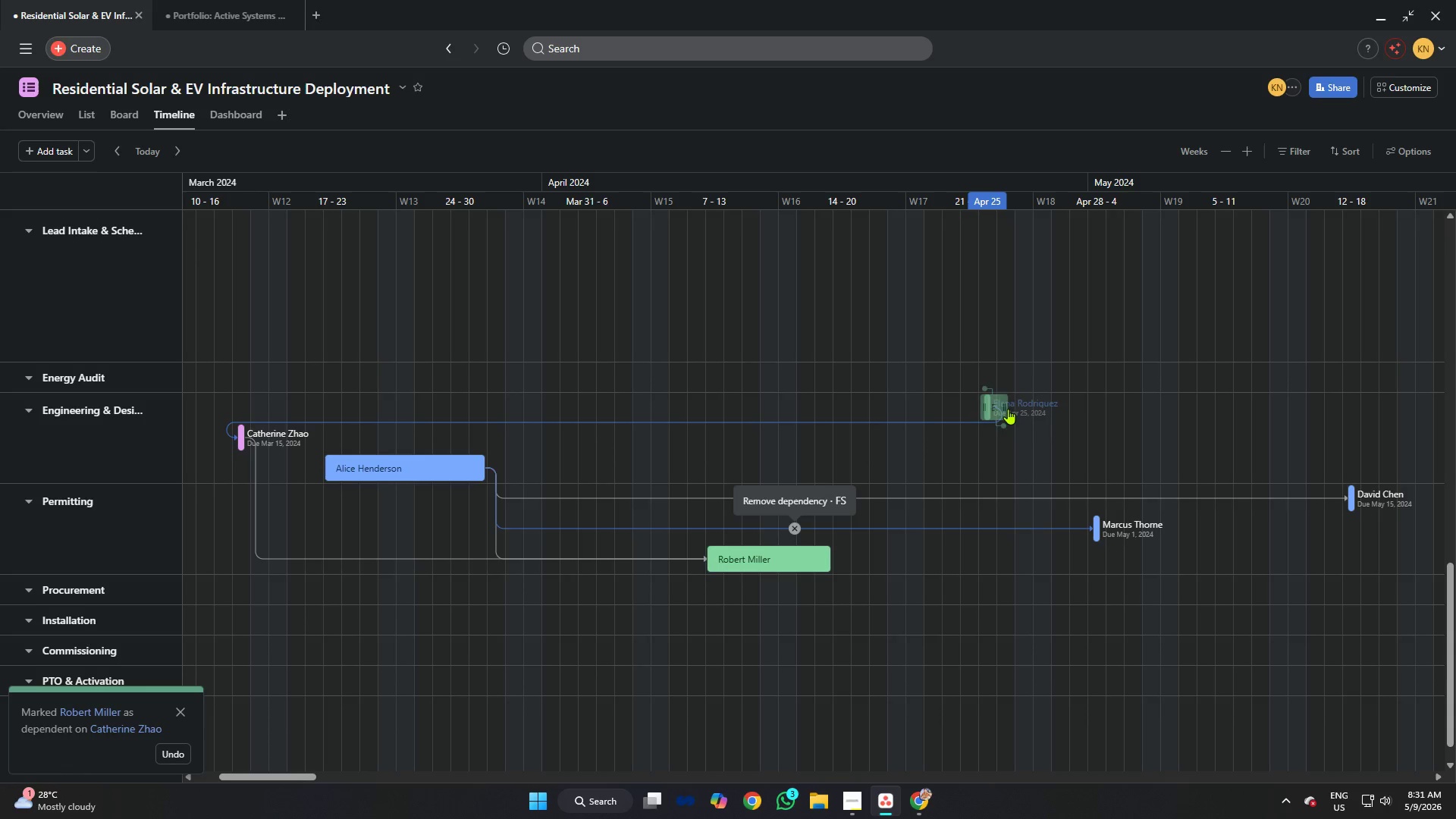 
left_click_drag(start_coordinate=[1007, 403], to_coordinate=[1106, 402])
 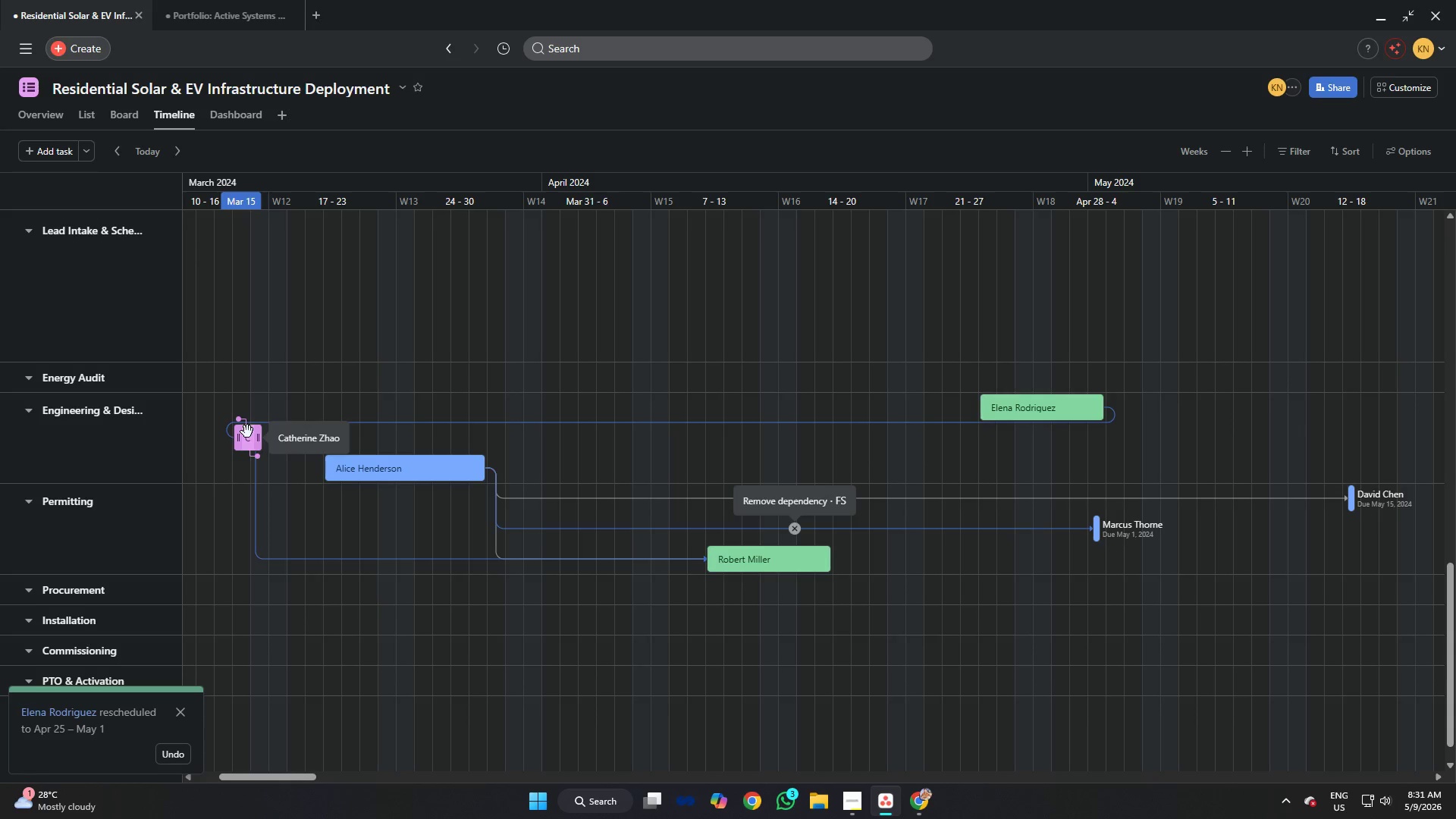 
left_click_drag(start_coordinate=[258, 434], to_coordinate=[394, 437])
 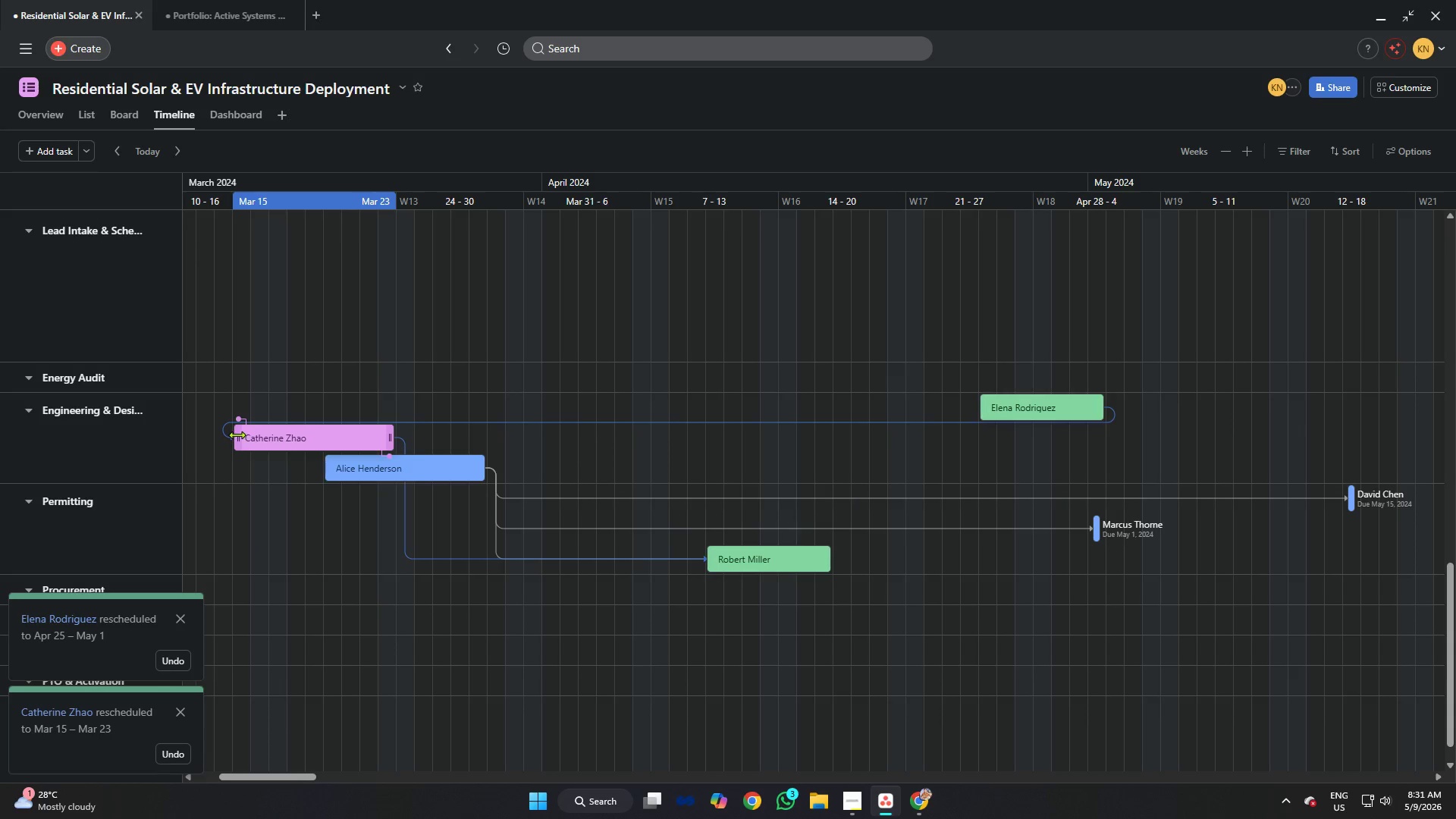 
left_click_drag(start_coordinate=[235, 435], to_coordinate=[197, 432])
 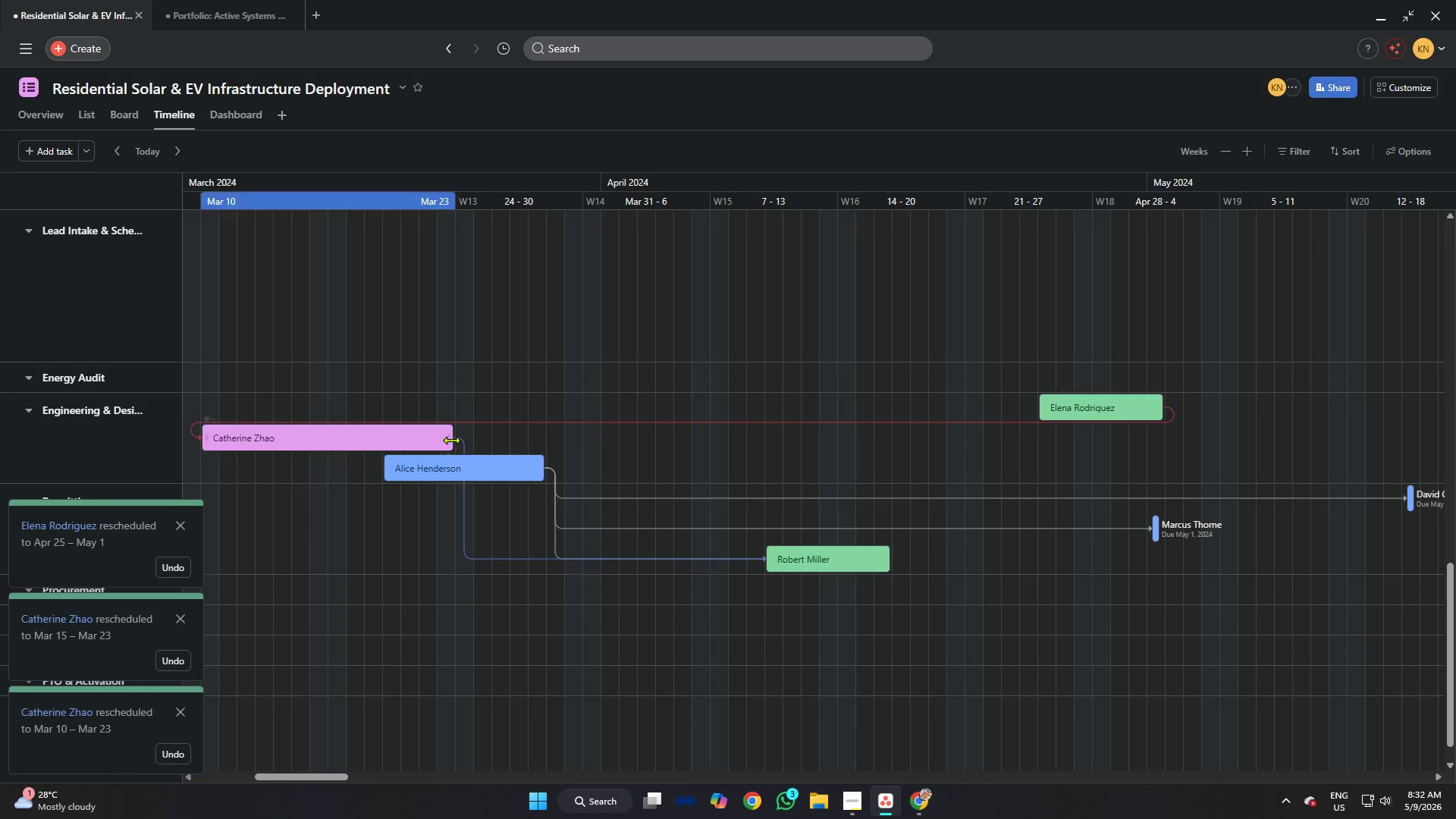 
left_click_drag(start_coordinate=[451, 440], to_coordinate=[358, 438])
 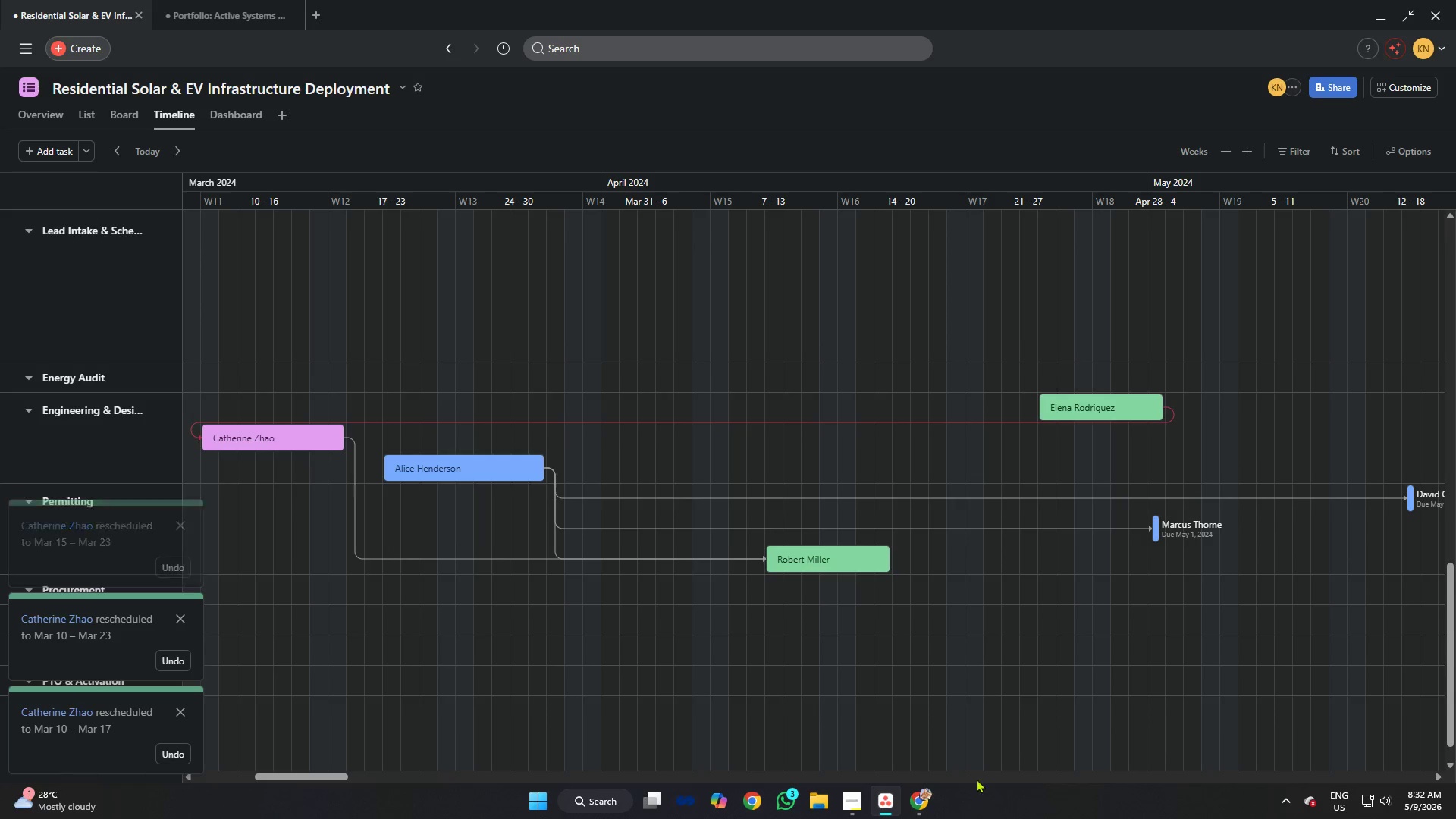 
left_click_drag(start_coordinate=[341, 772], to_coordinate=[383, 780])
 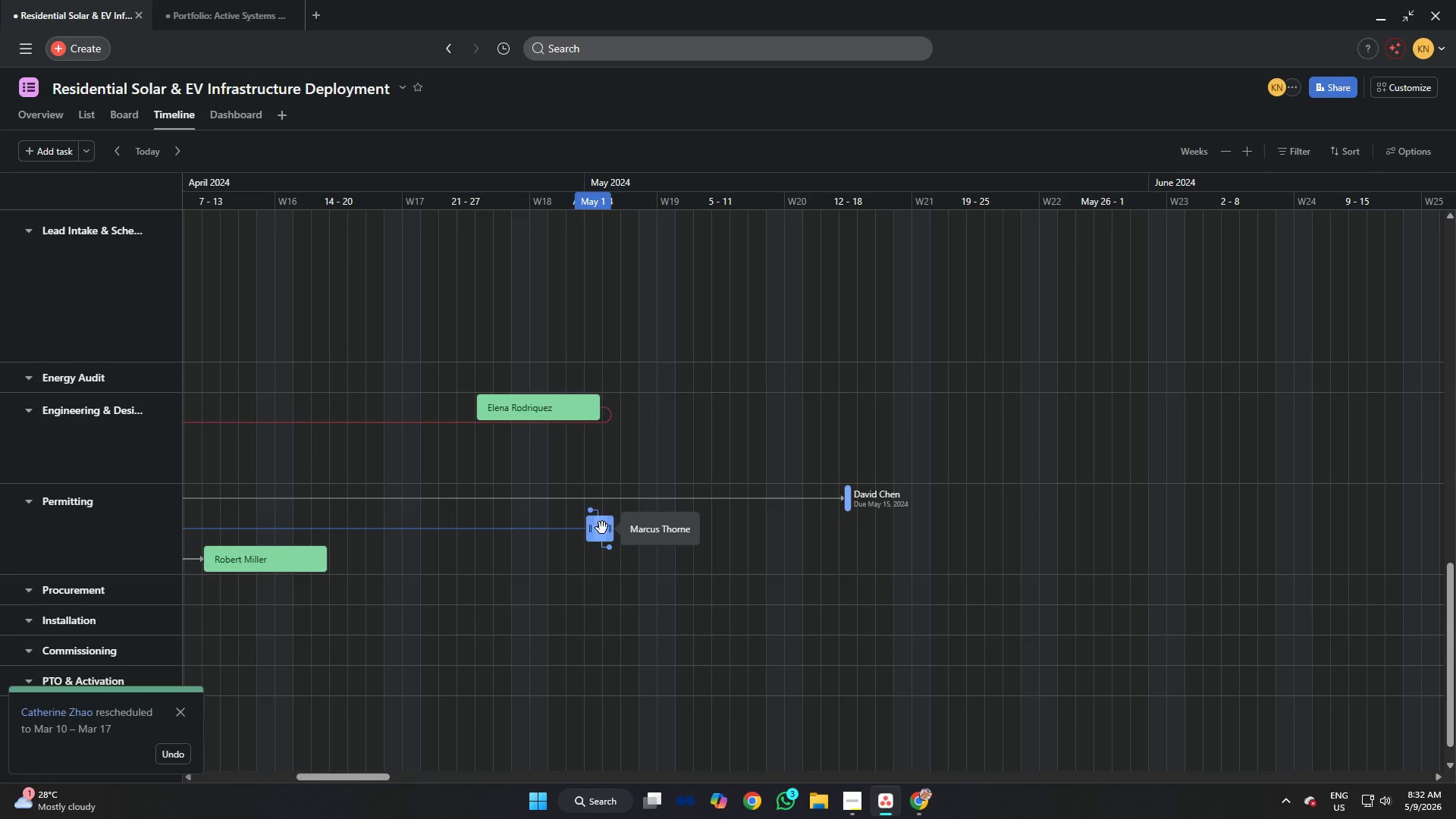 
left_click_drag(start_coordinate=[610, 530], to_coordinate=[695, 528])
 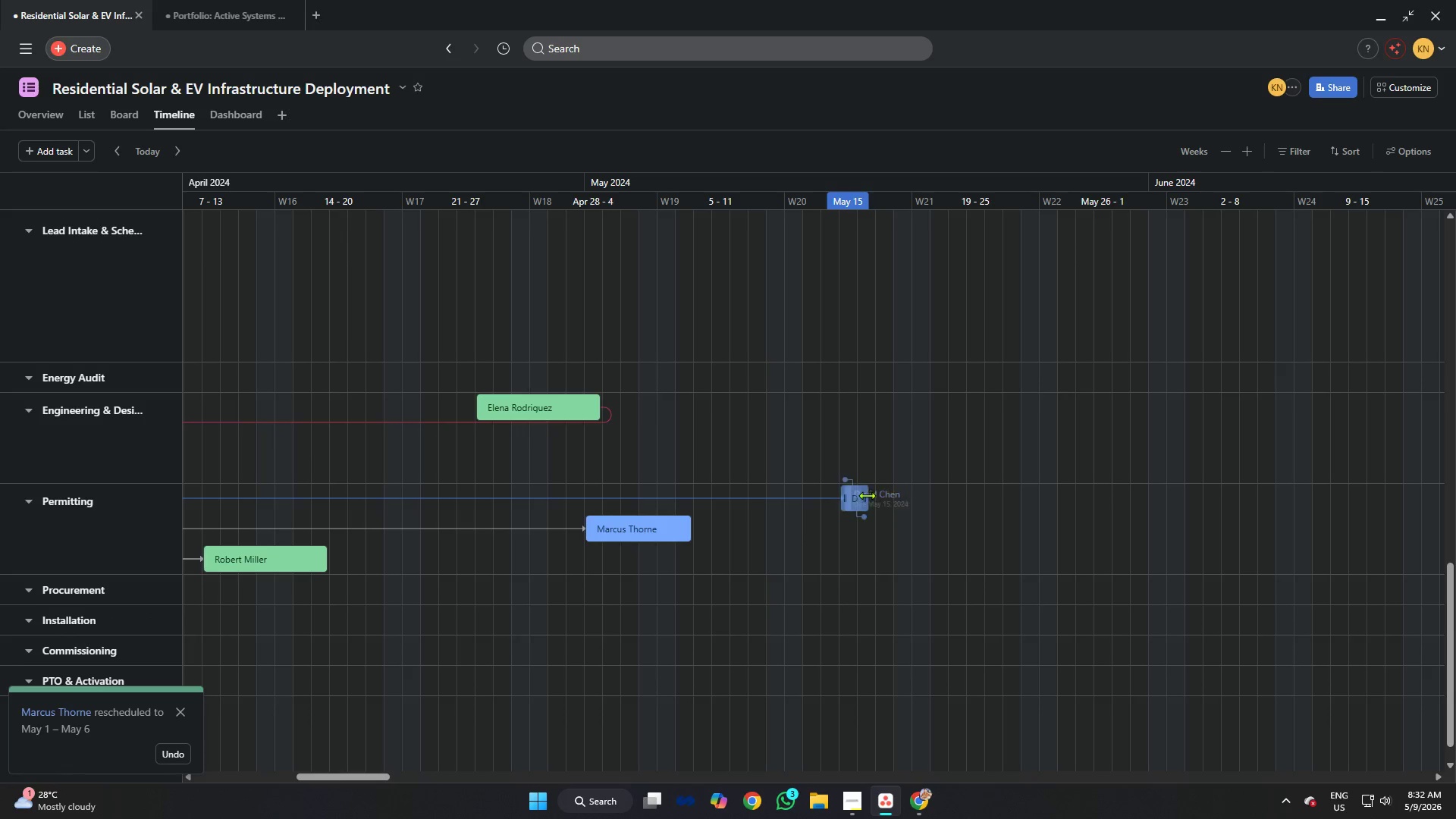 
left_click_drag(start_coordinate=[863, 494], to_coordinate=[937, 494])
 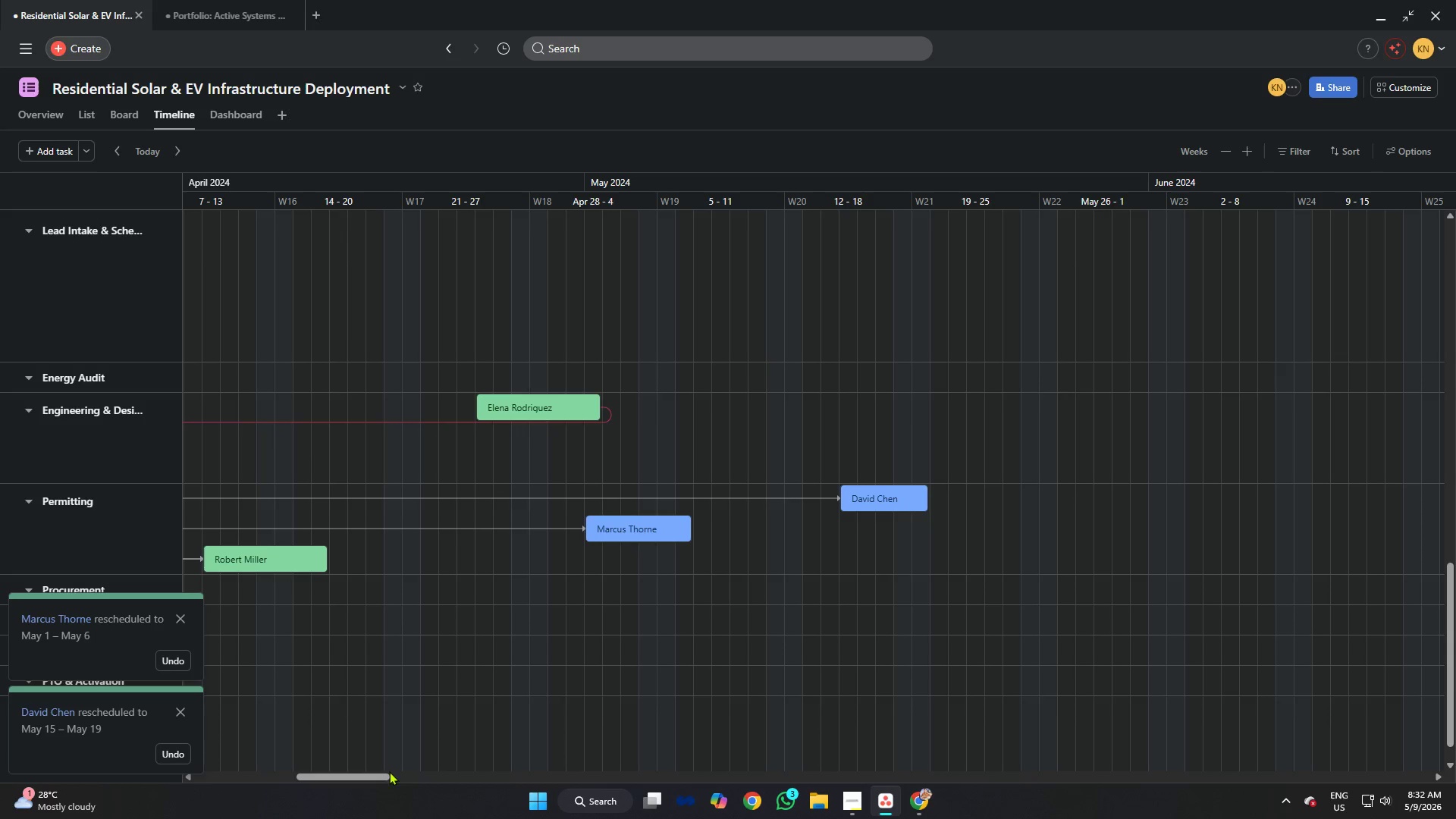 
left_click_drag(start_coordinate=[354, 778], to_coordinate=[306, 772])
 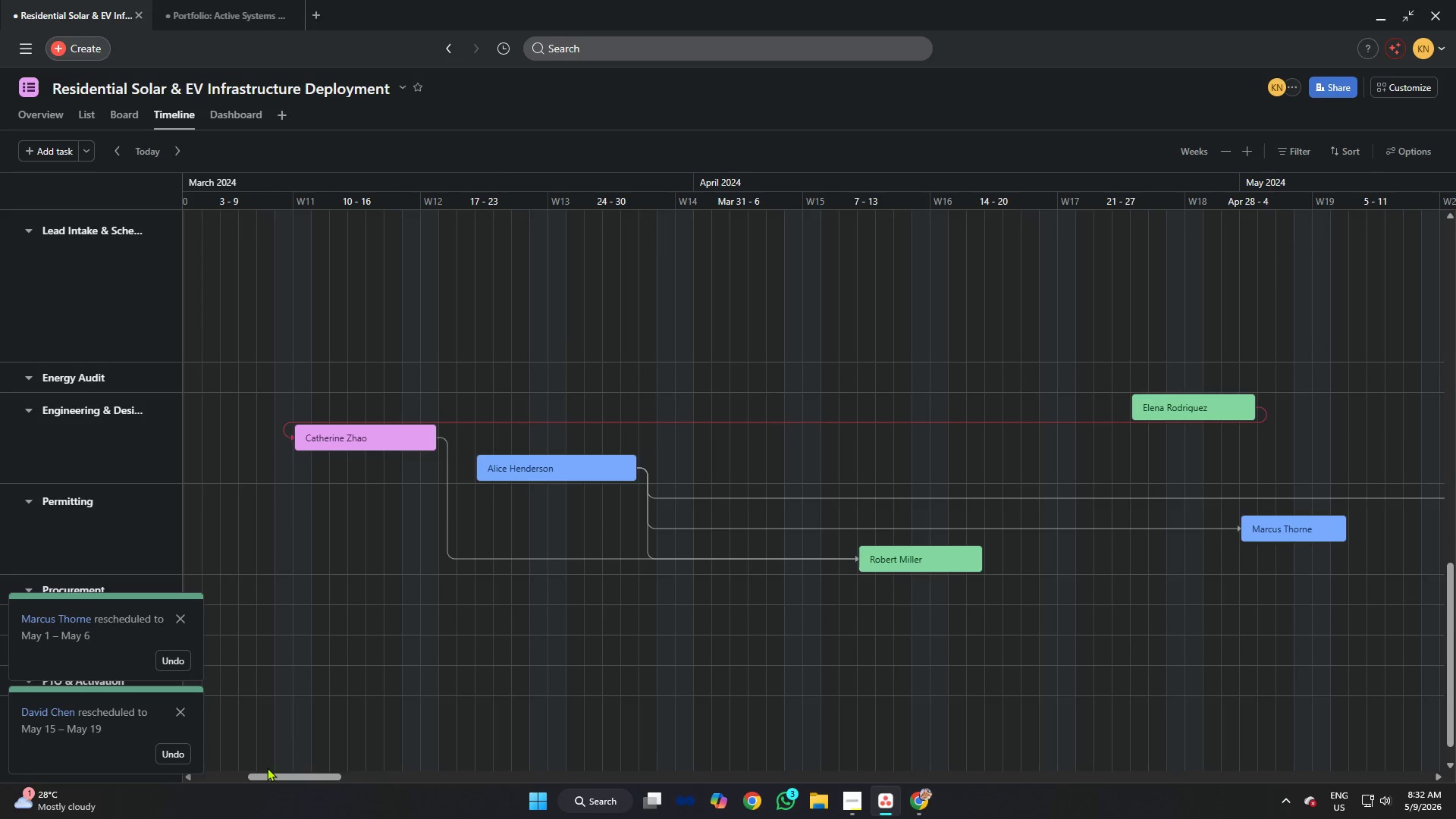 
left_click_drag(start_coordinate=[268, 775], to_coordinate=[315, 776])
 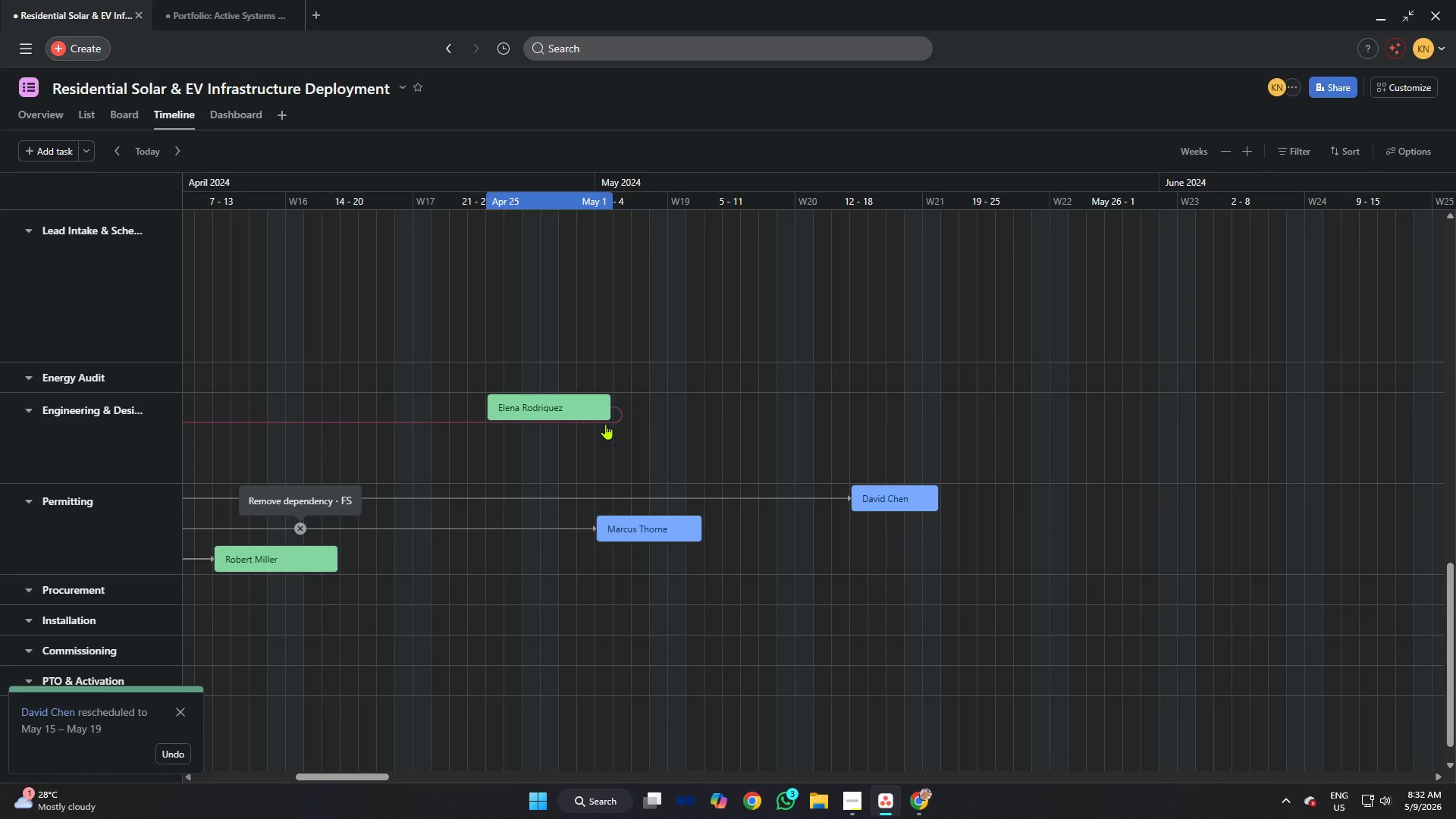 
left_click_drag(start_coordinate=[607, 423], to_coordinate=[886, 497])
 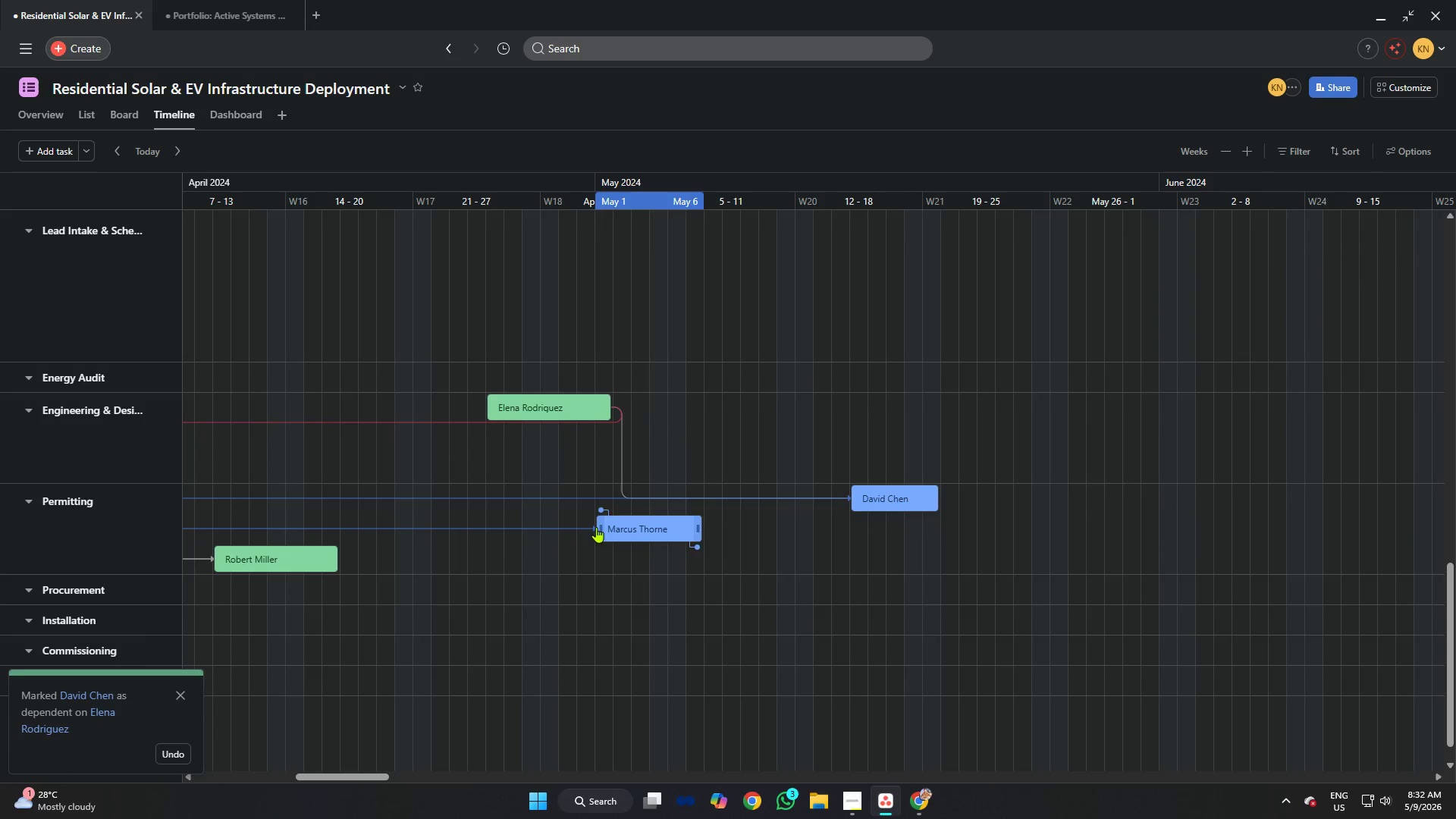 
left_click([601, 506])
 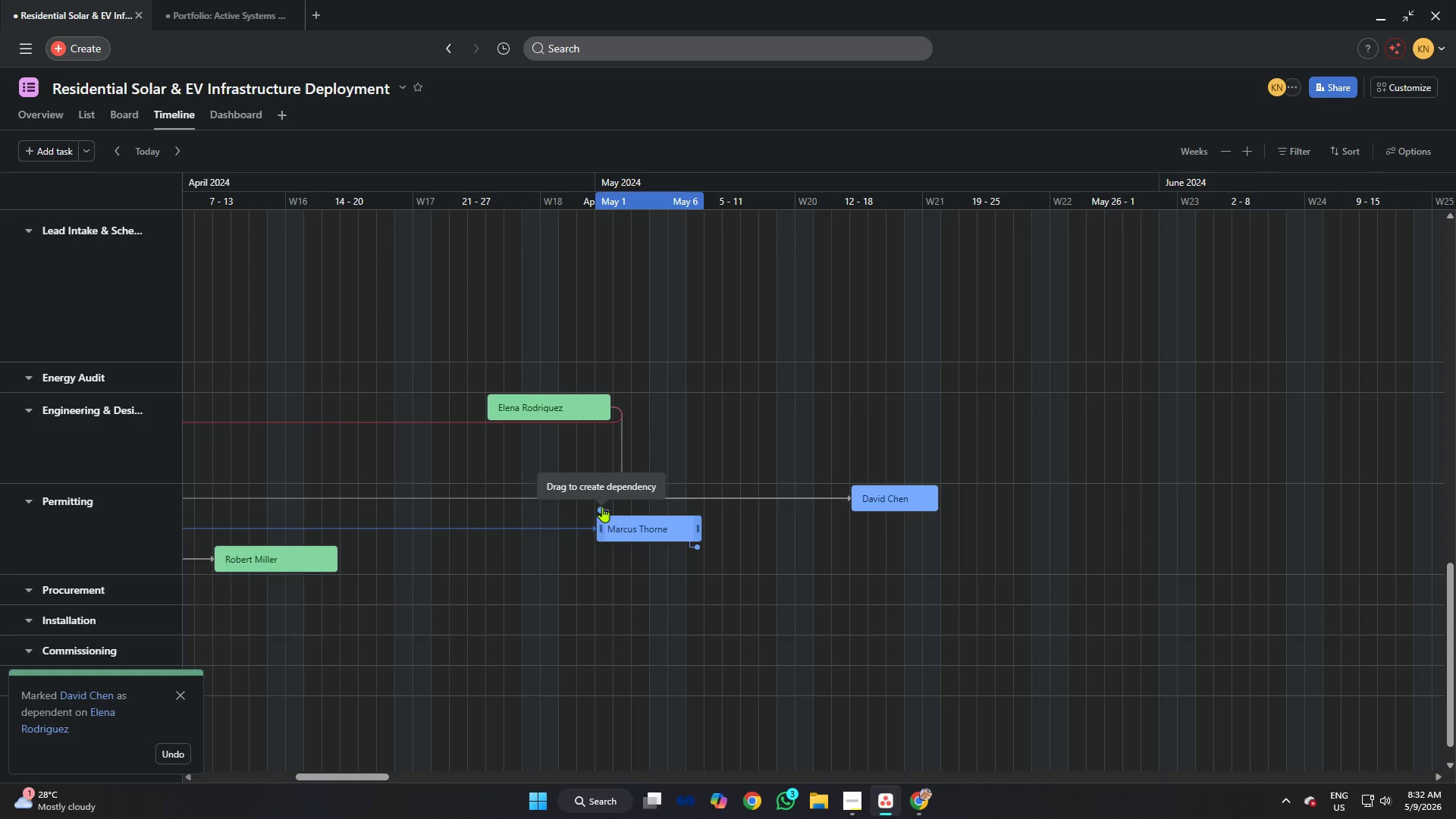 
left_click_drag(start_coordinate=[601, 507], to_coordinate=[500, 410])
 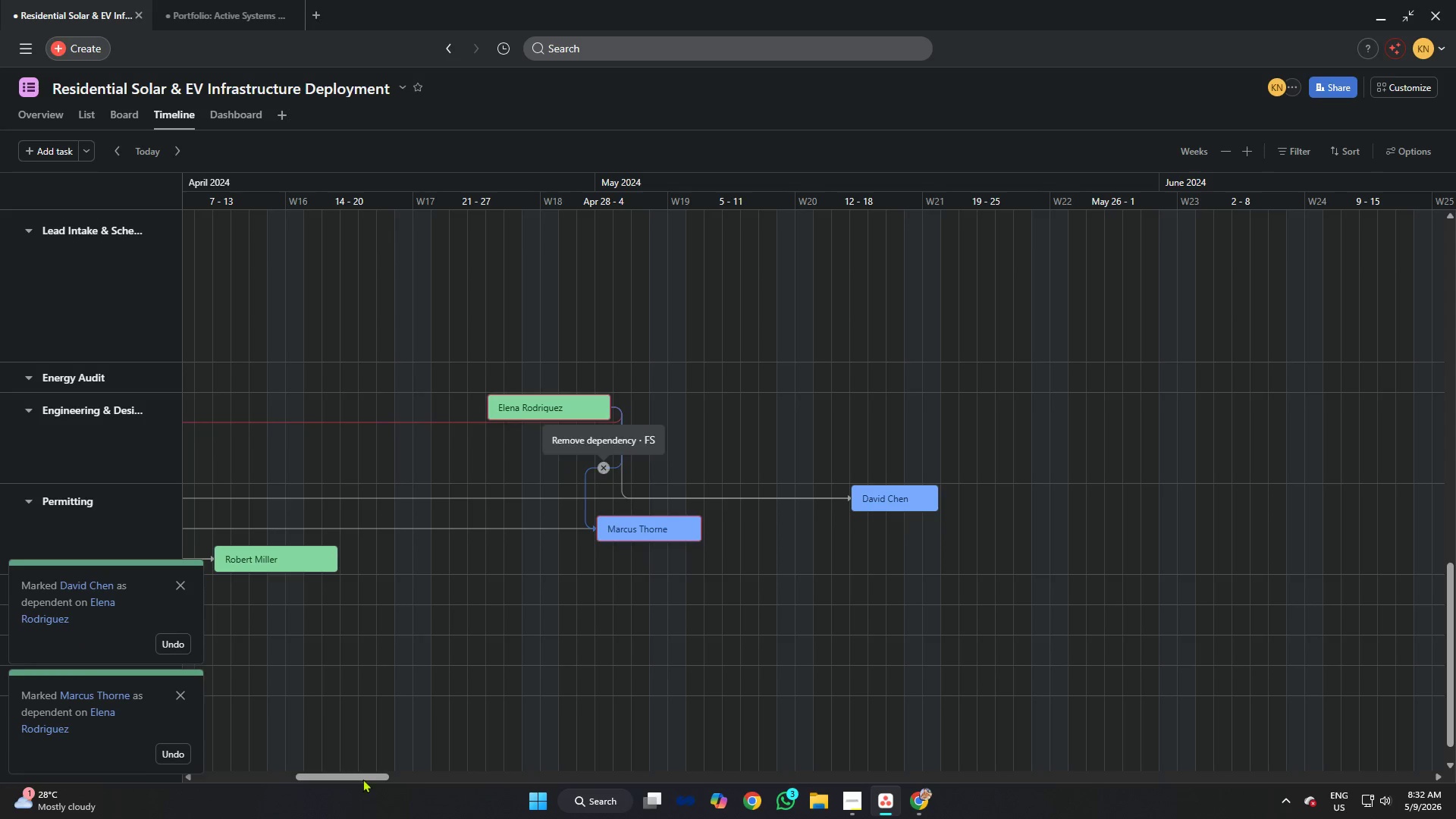 
left_click_drag(start_coordinate=[364, 777], to_coordinate=[324, 775])
 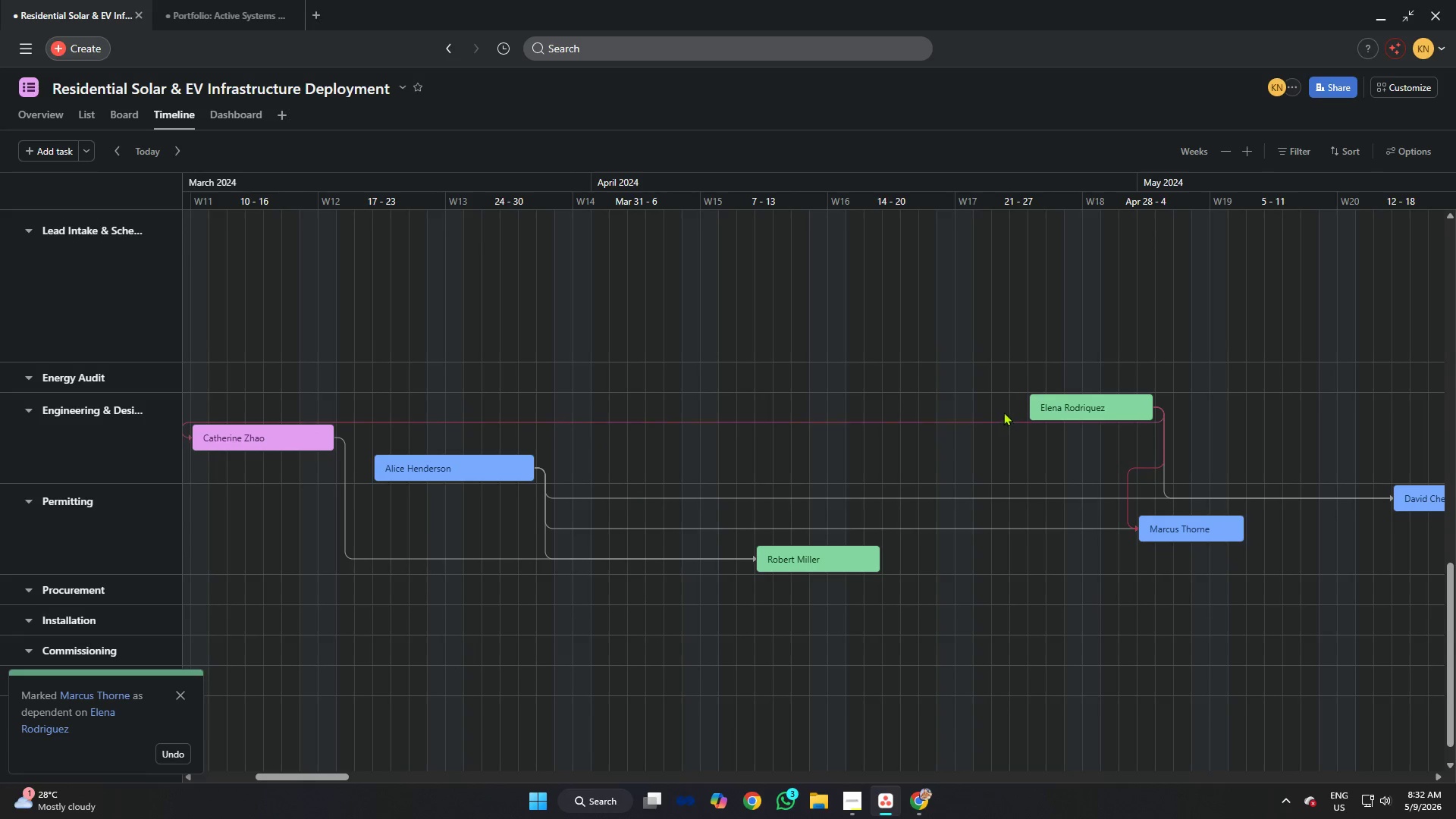 
mouse_move([1035, 391])
 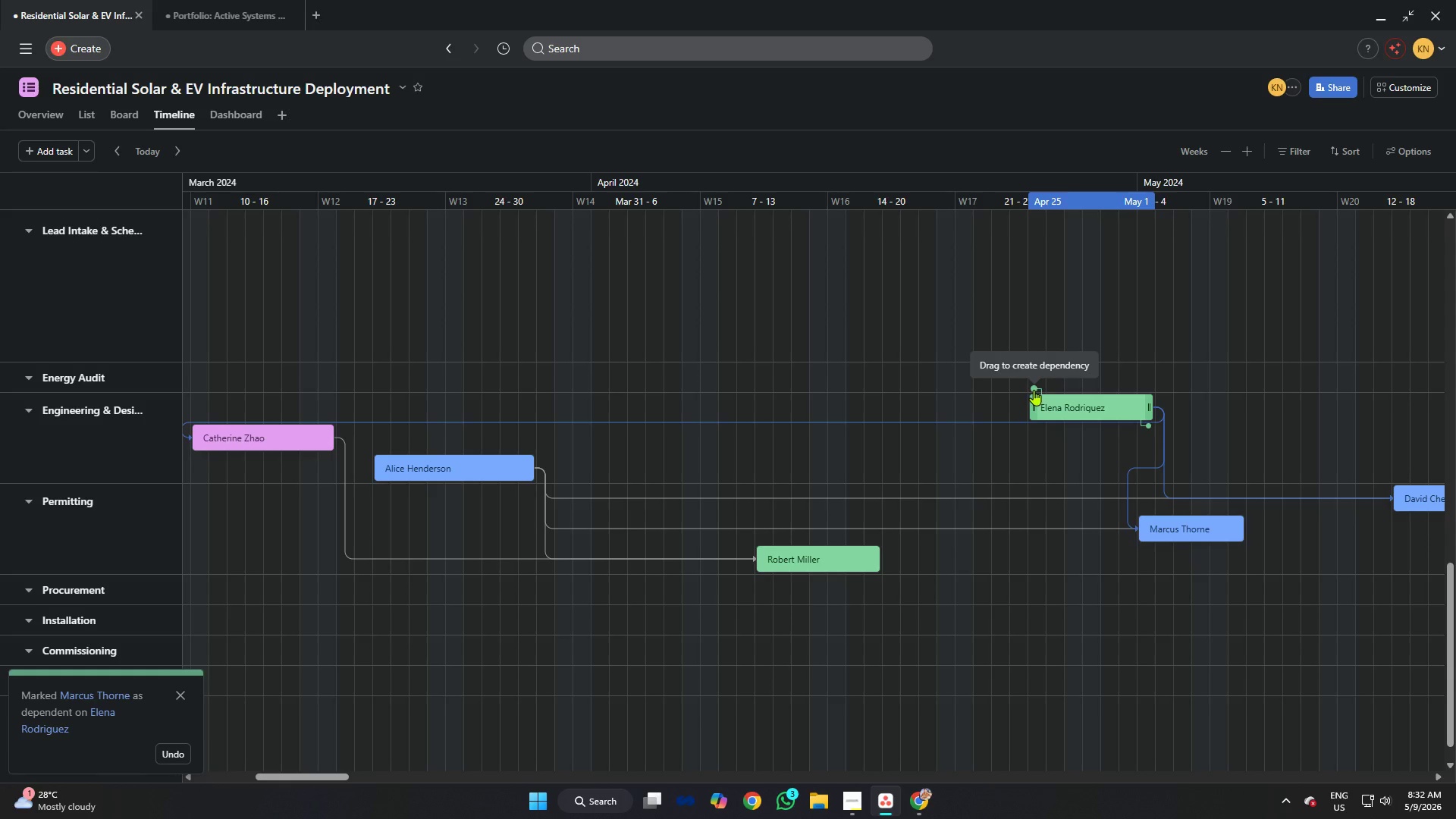 
left_click_drag(start_coordinate=[1034, 390], to_coordinate=[855, 564])
 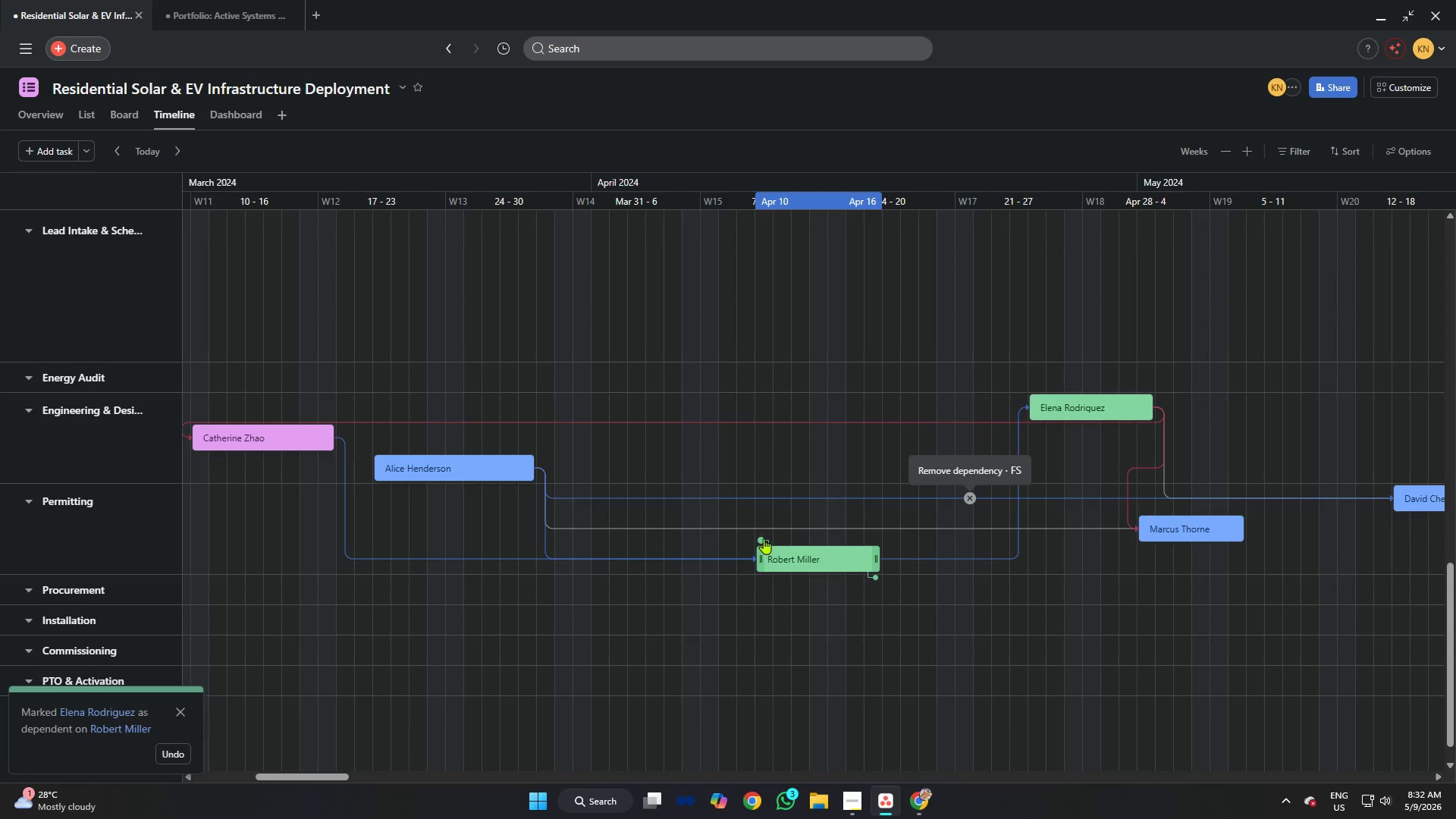 
wait(7.61)
 